 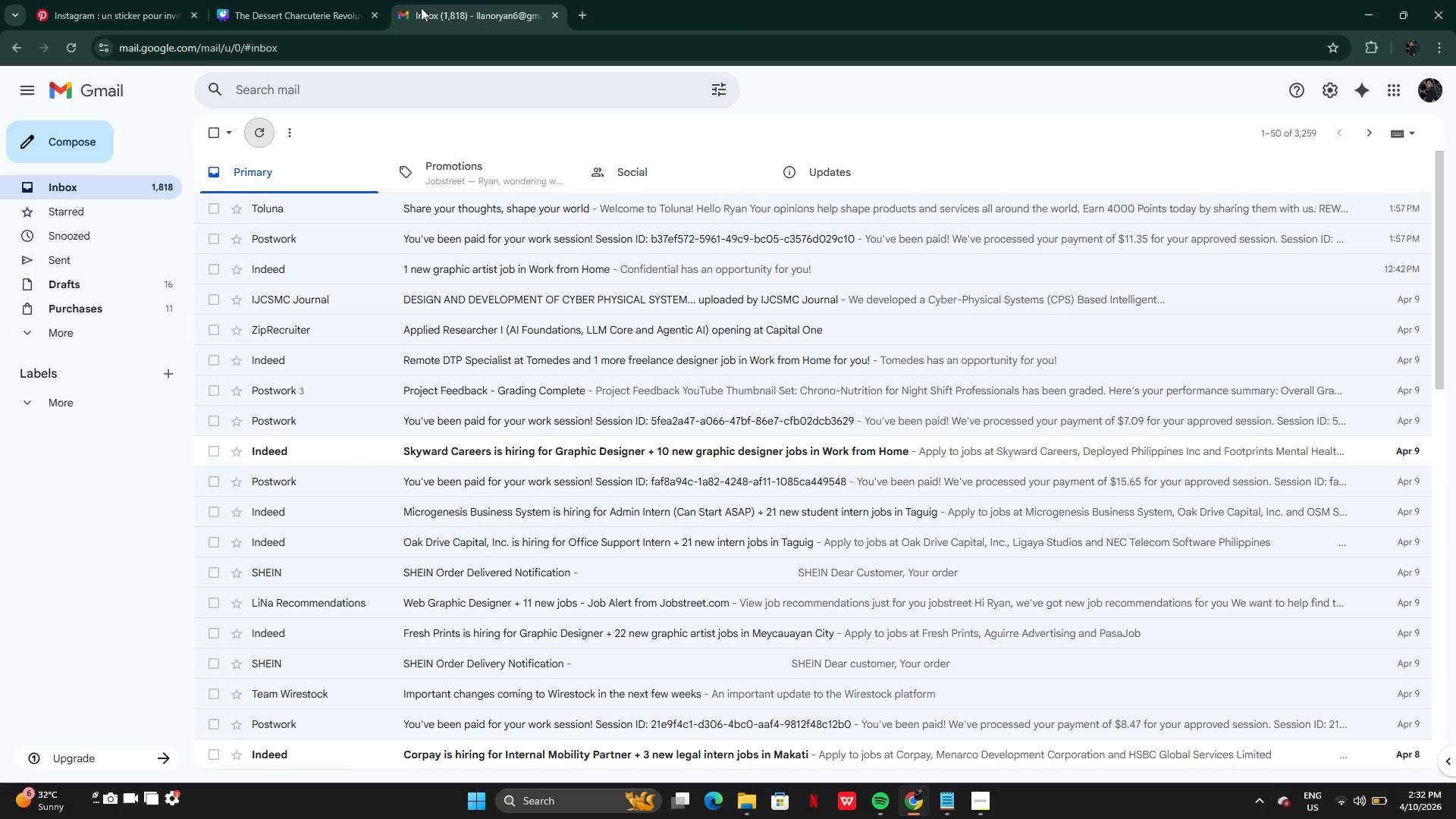 
mouse_move([232, 5])
 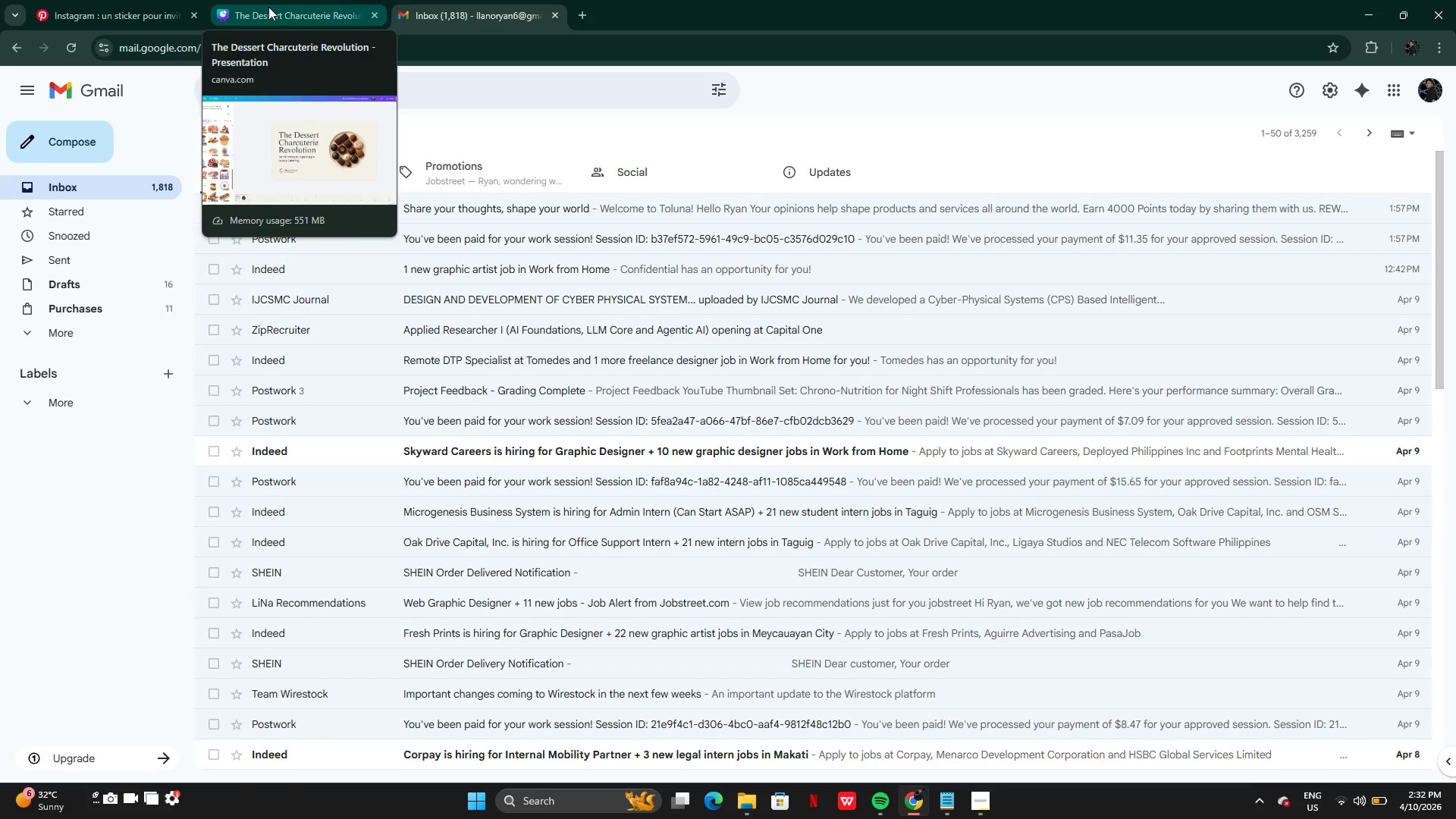 
left_click([268, 7])
 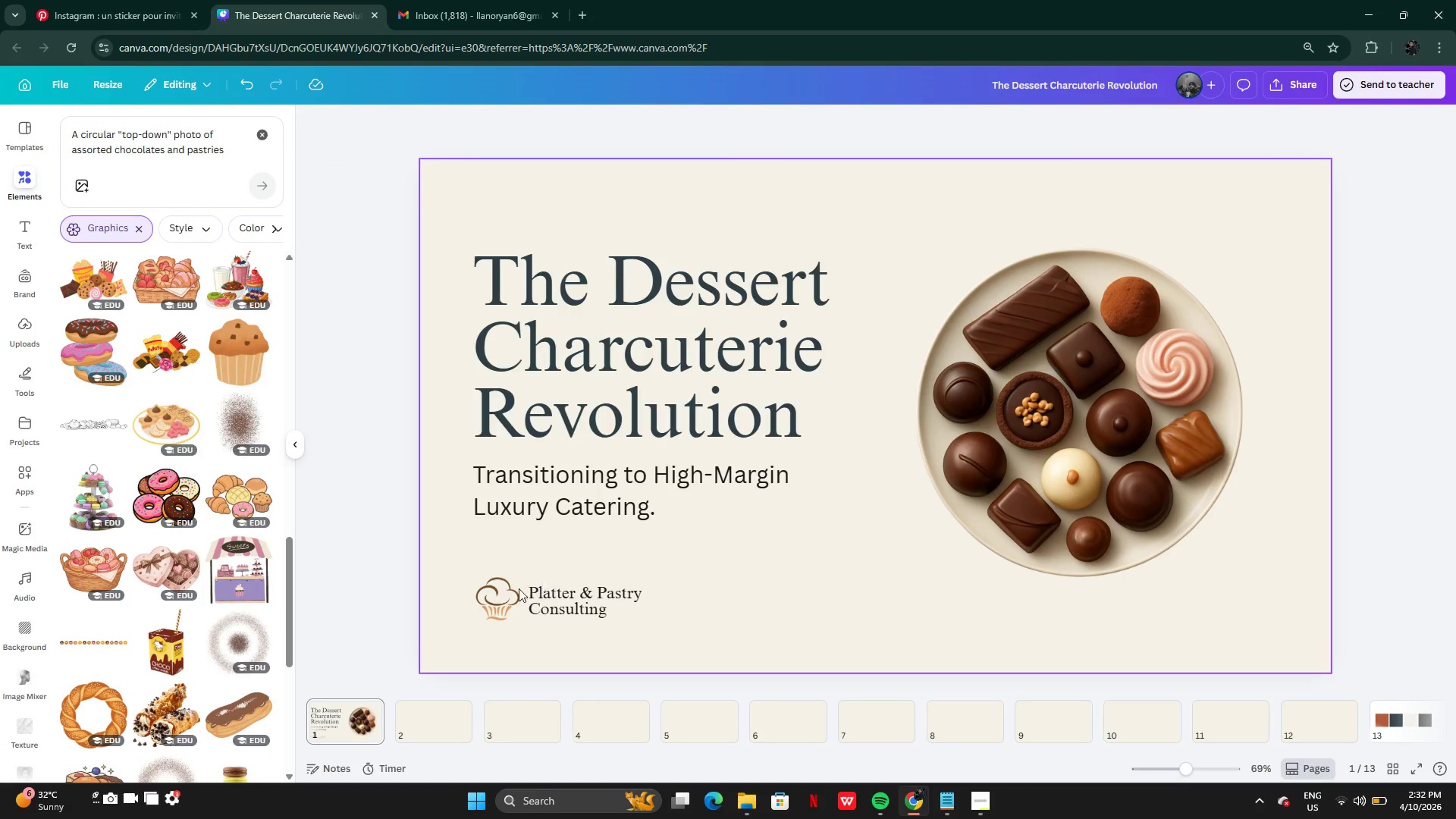 
left_click_drag(start_coordinate=[469, 594], to_coordinate=[576, 614])
 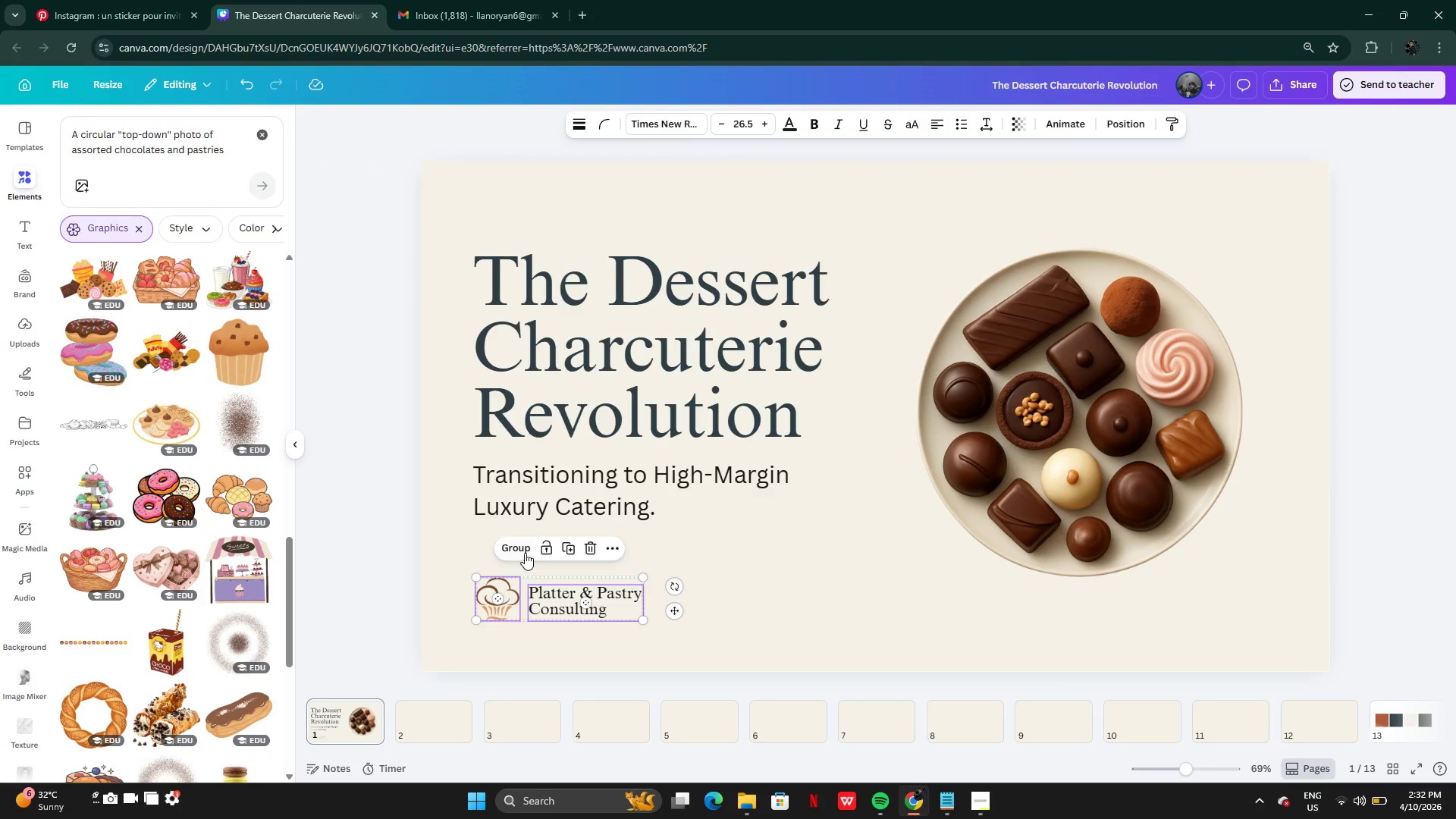 
left_click([516, 548])
 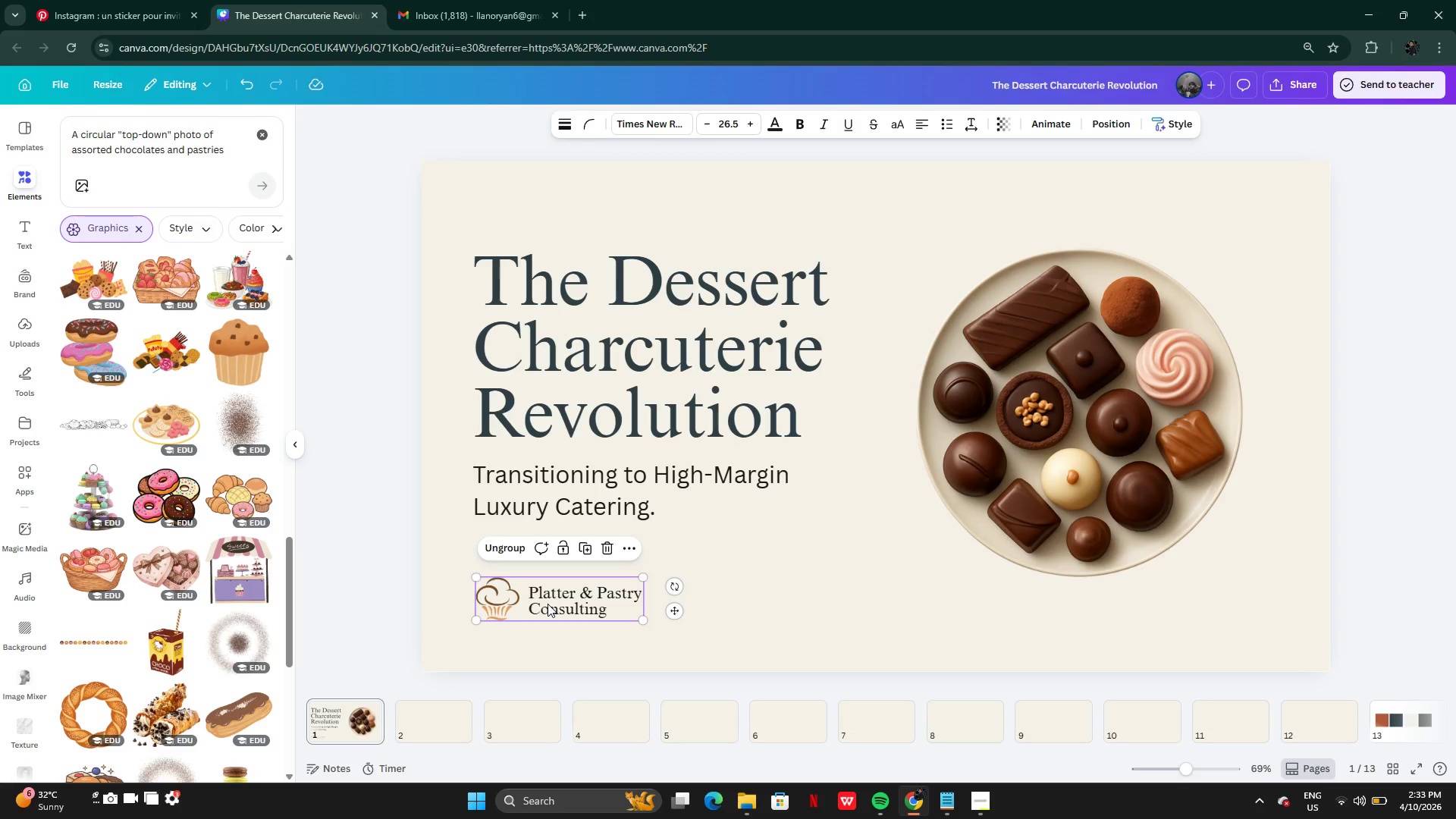 
wait(13.02)
 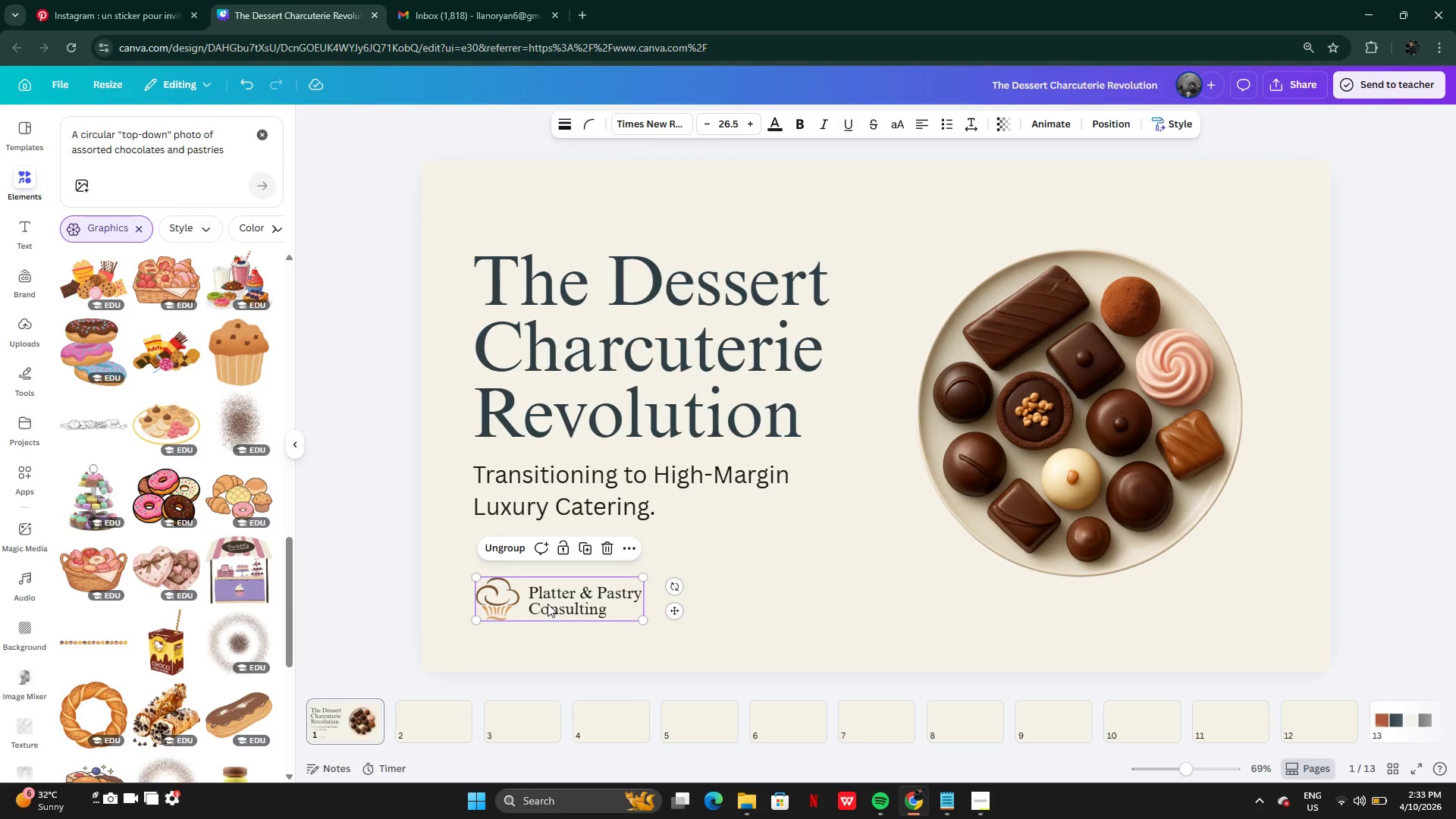 
left_click_drag(start_coordinate=[573, 602], to_coordinate=[567, 604])
 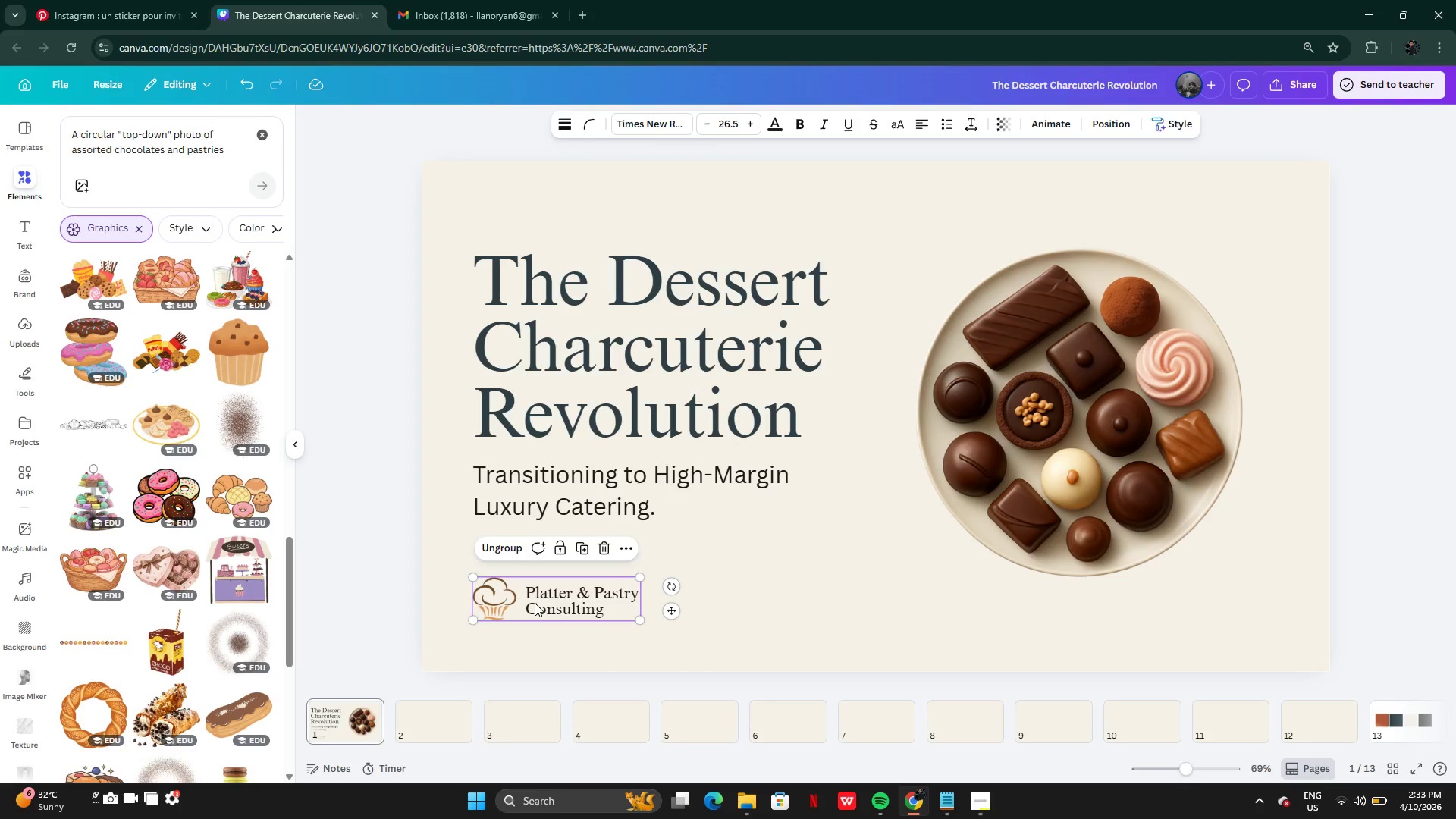 
left_click_drag(start_coordinate=[535, 603], to_coordinate=[1112, 585])
 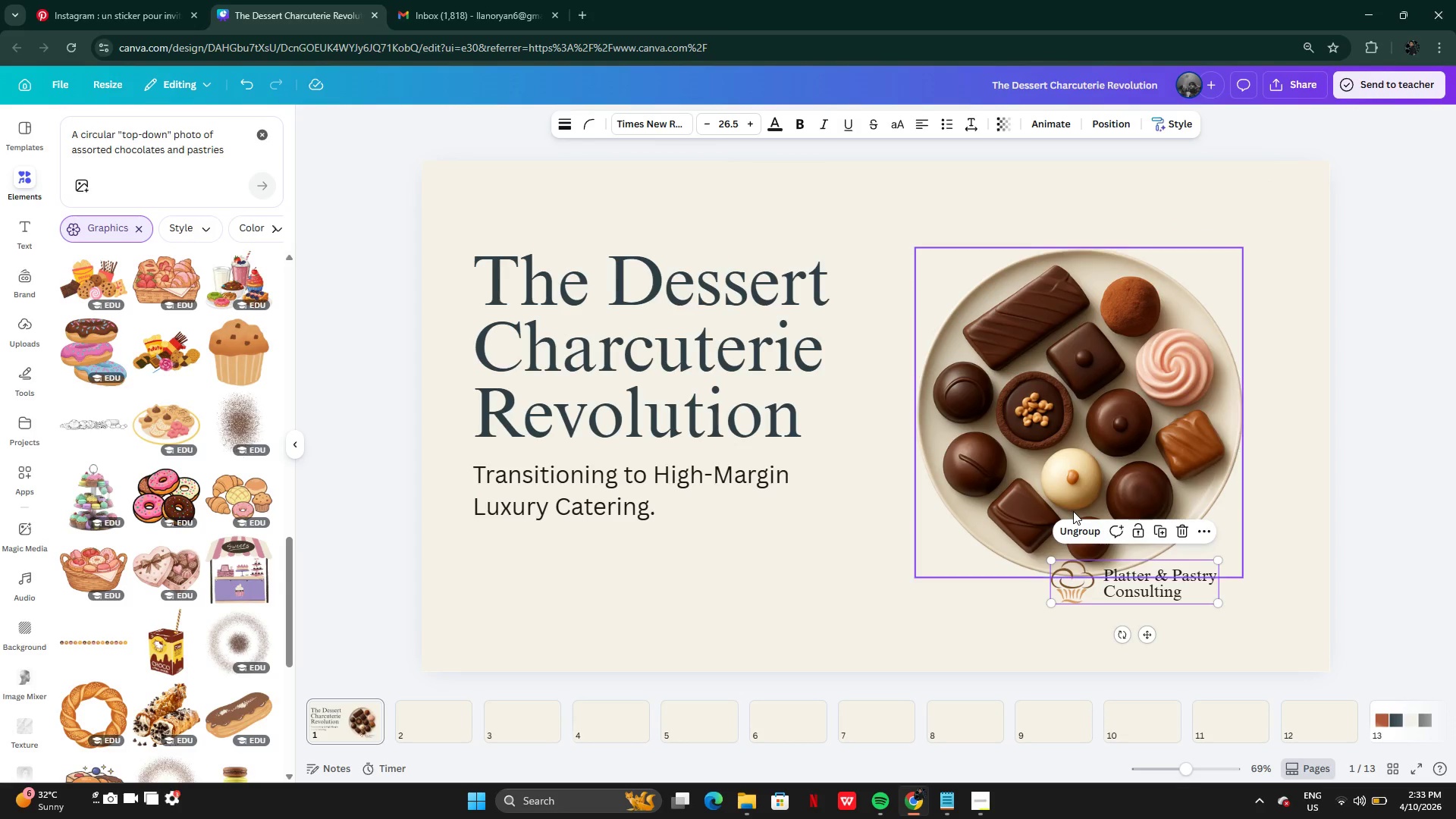 
key(Control+Z)
 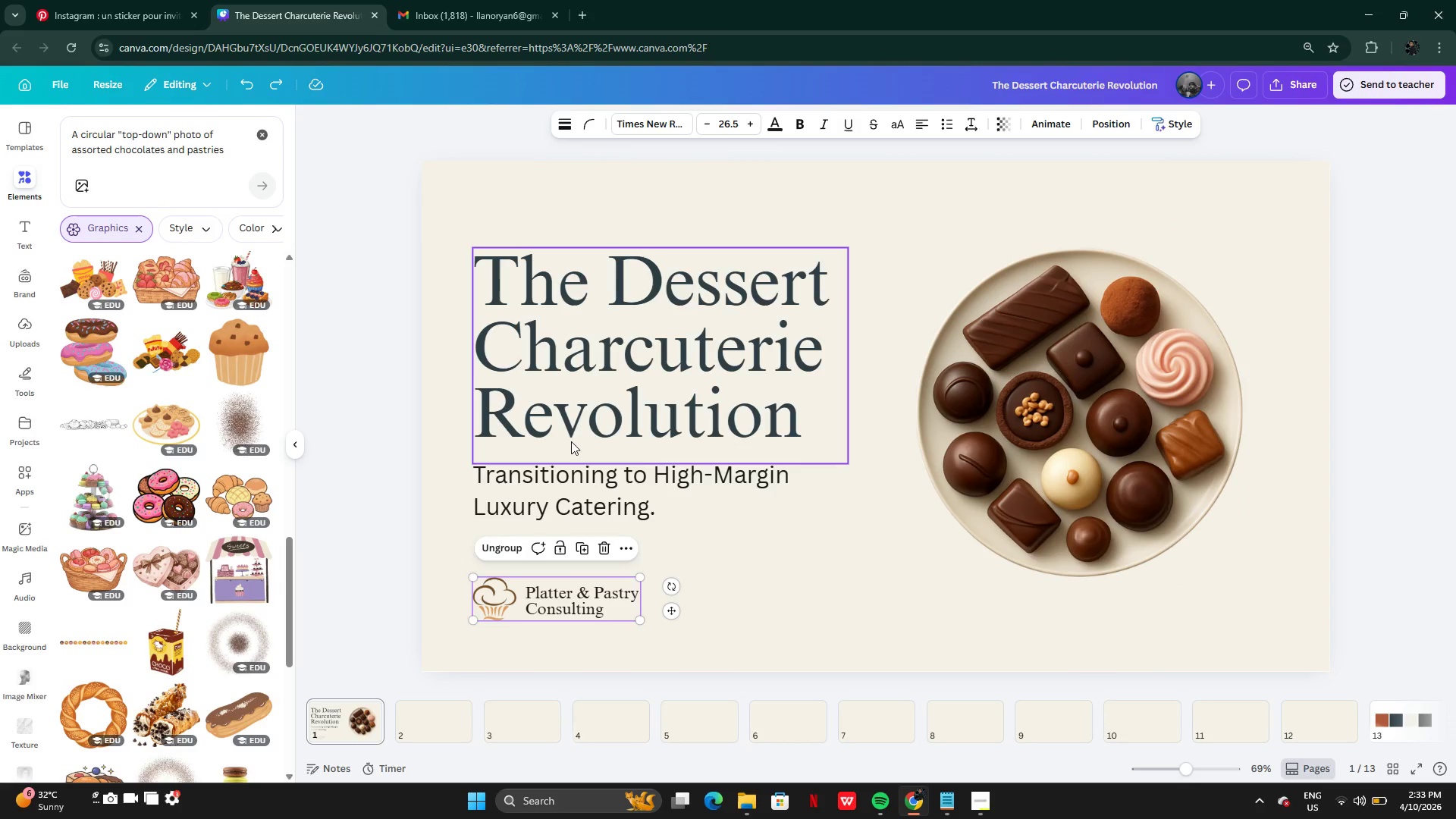 
left_click([566, 428])
 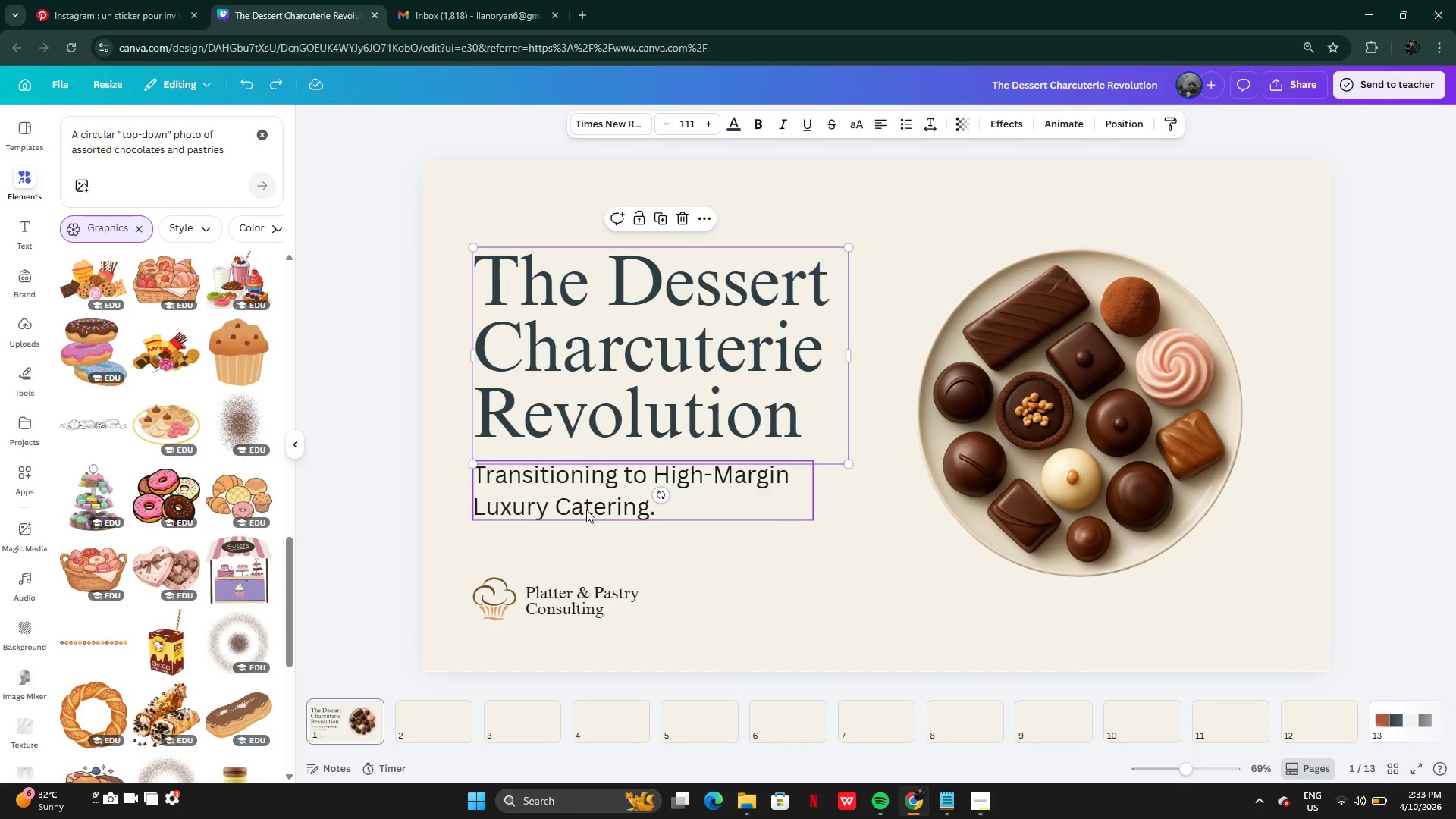 
left_click([586, 510])
 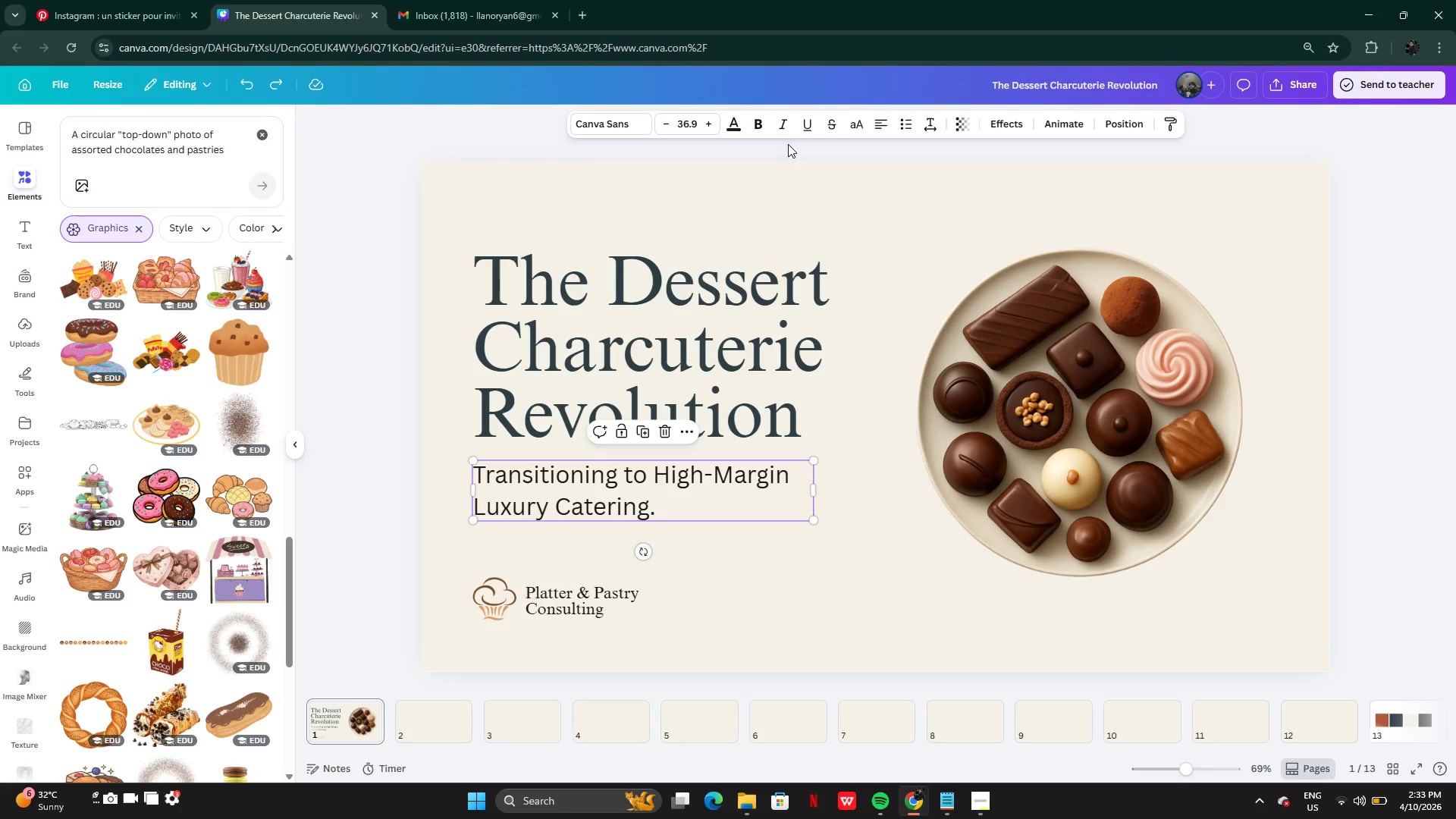 
left_click([782, 128])
 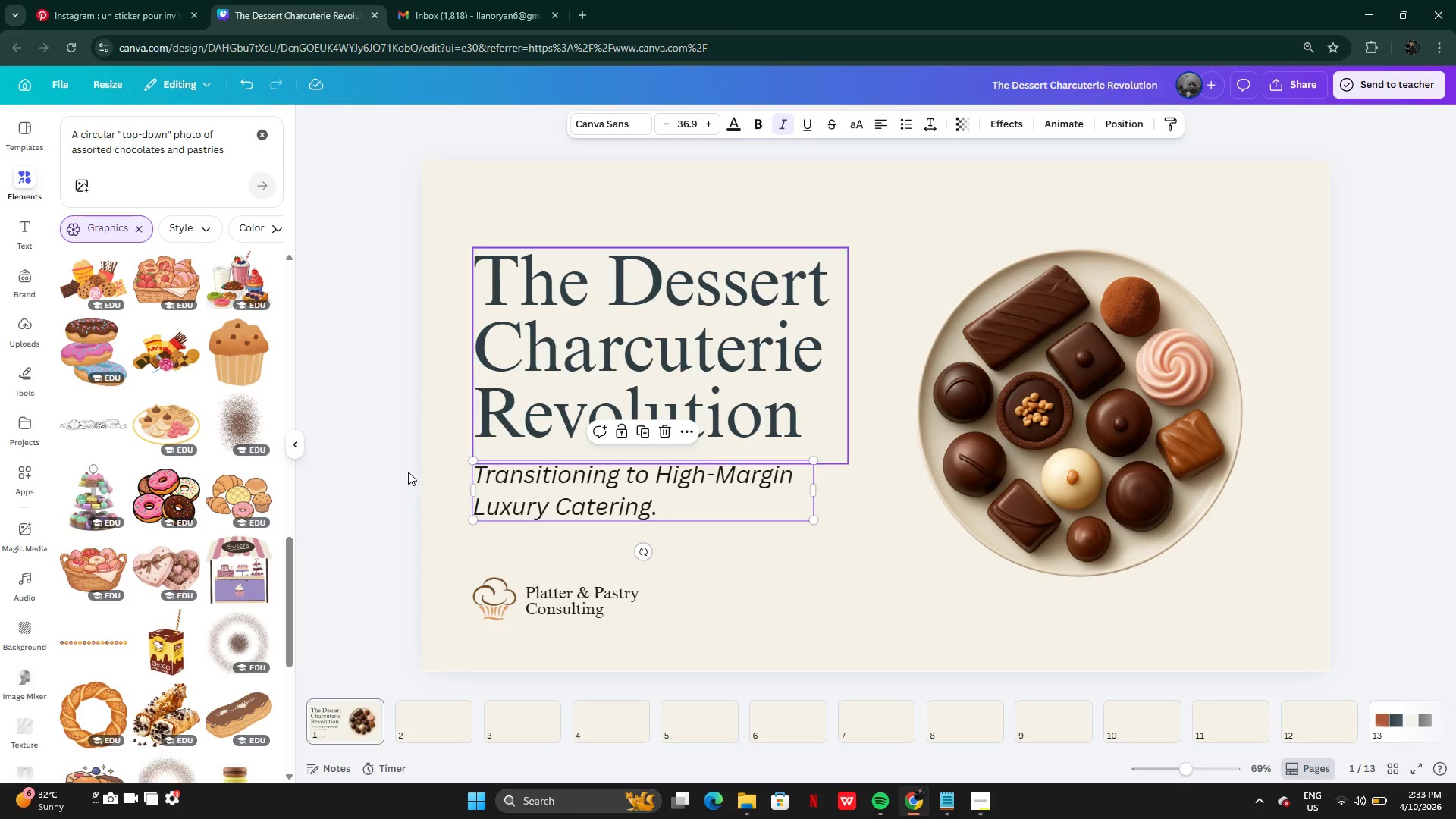 
left_click([390, 507])
 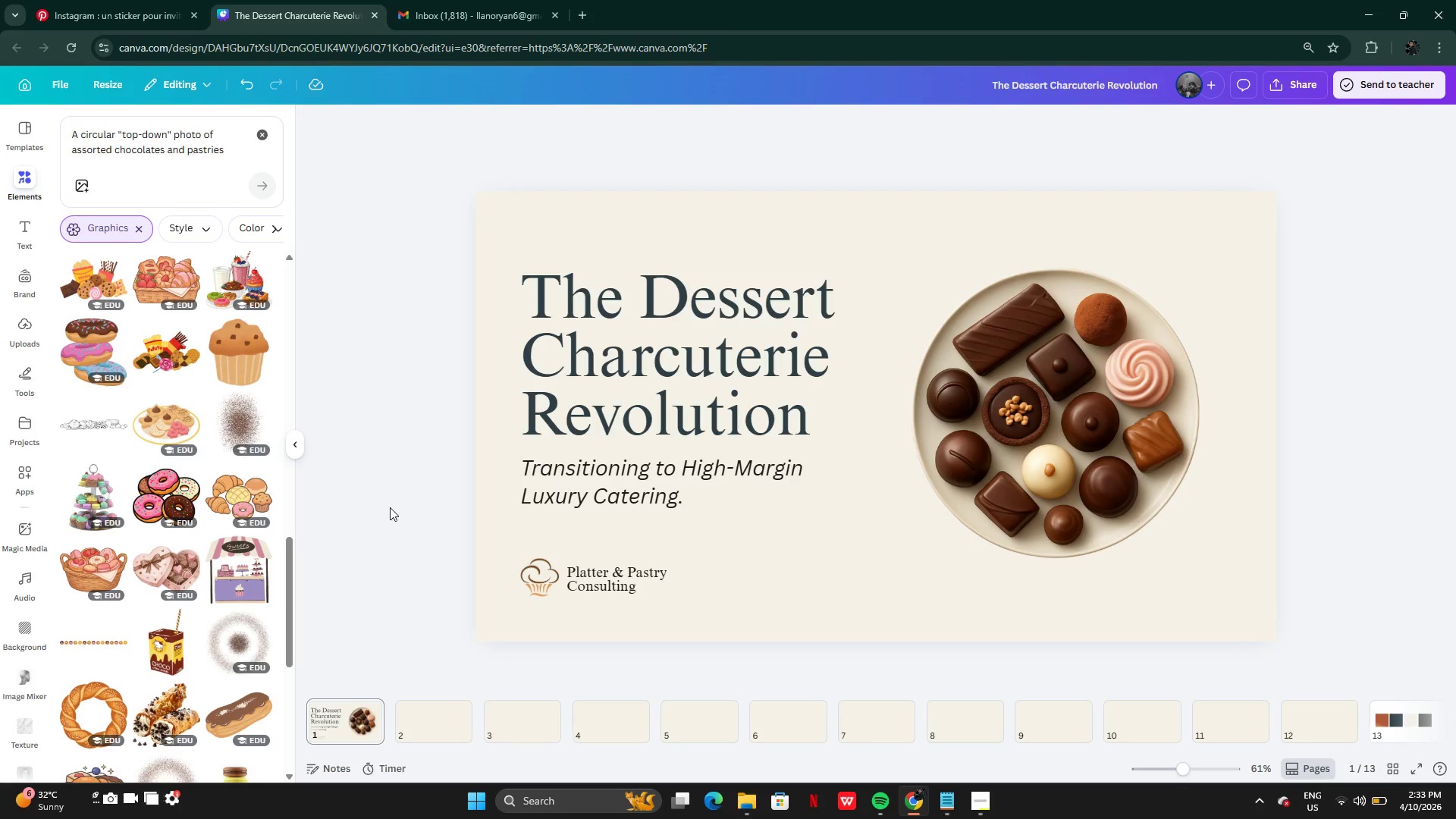 
wait(19.99)
 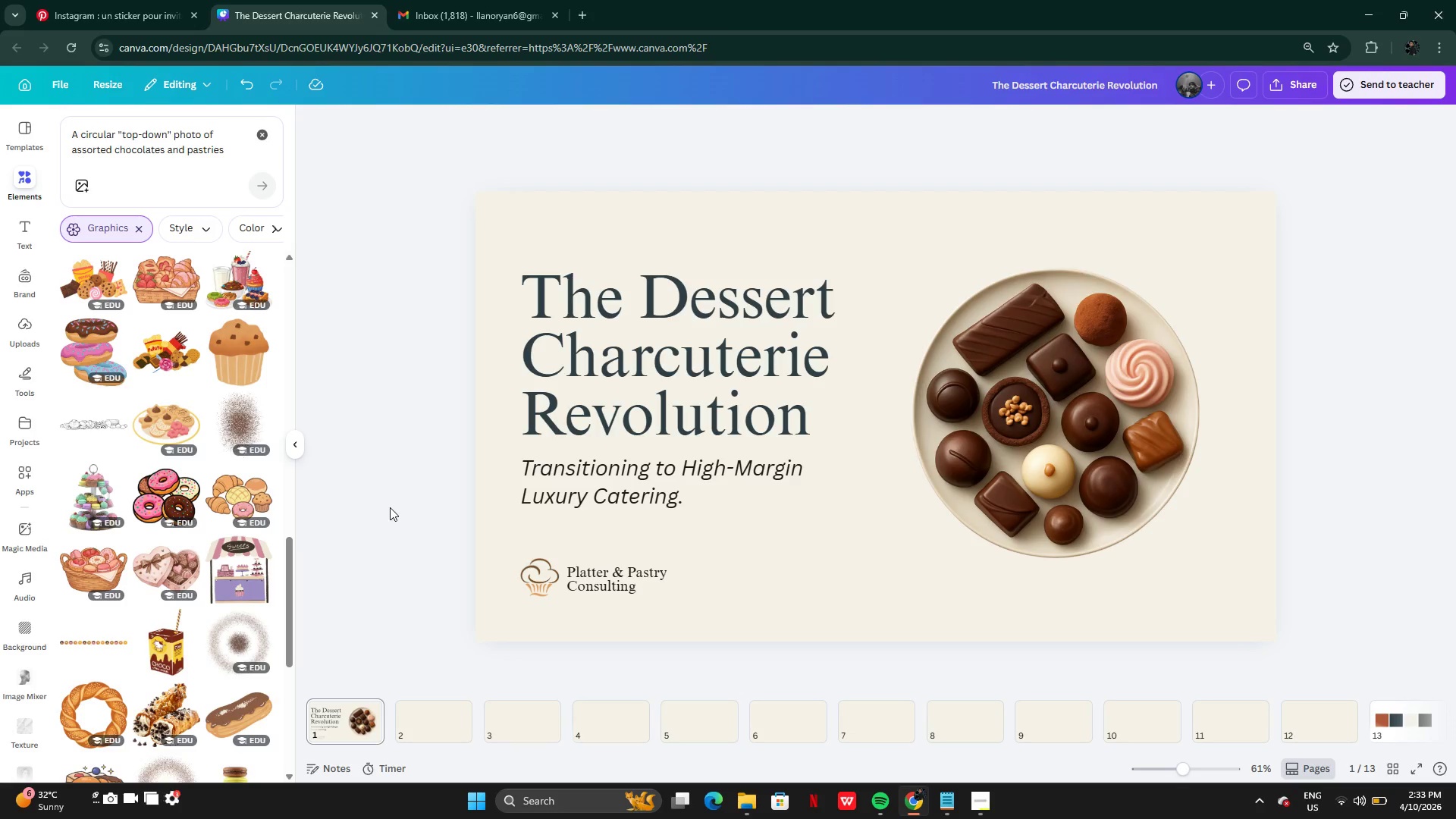 
left_click([566, 504])
 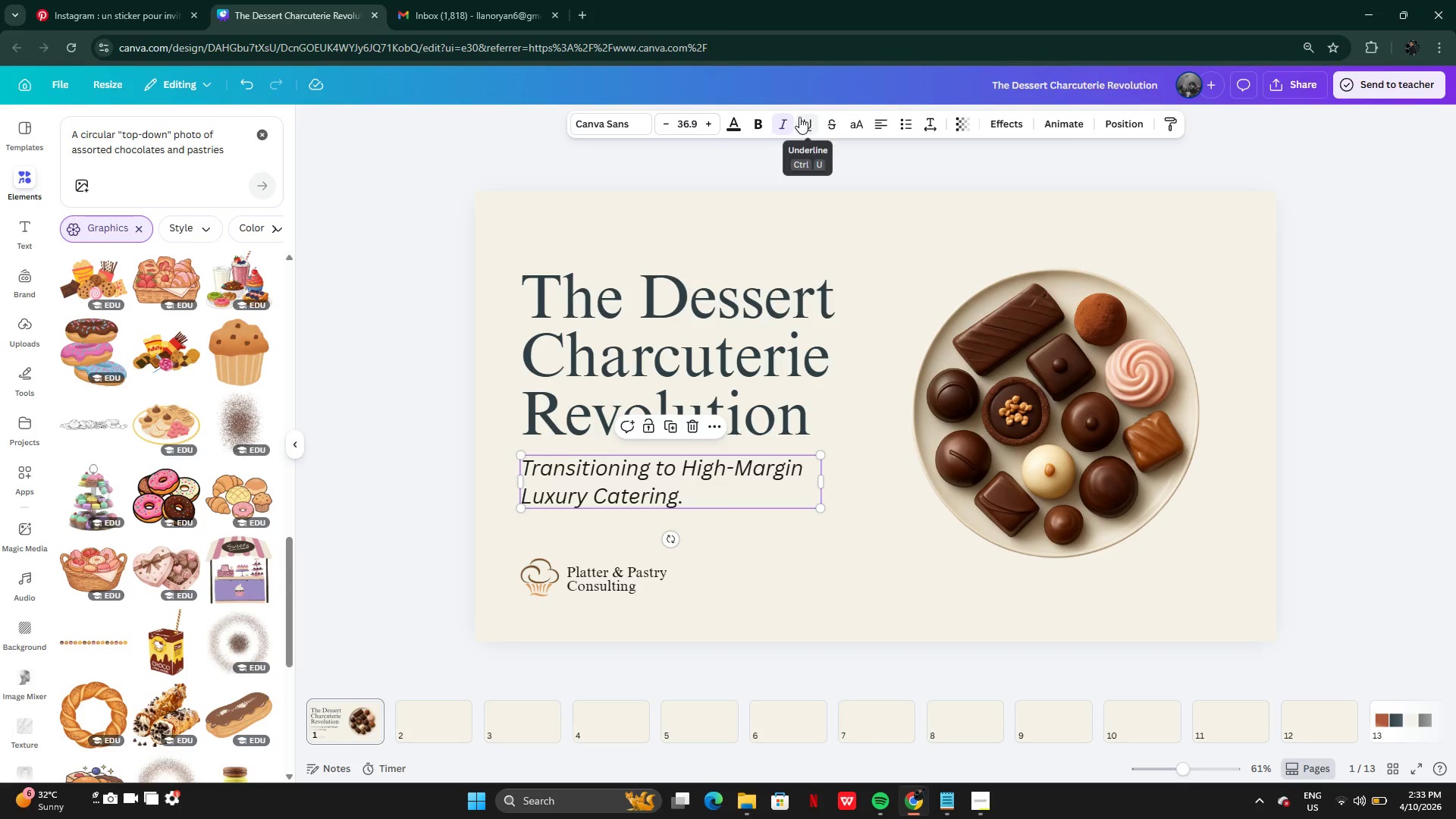 
left_click([783, 124])
 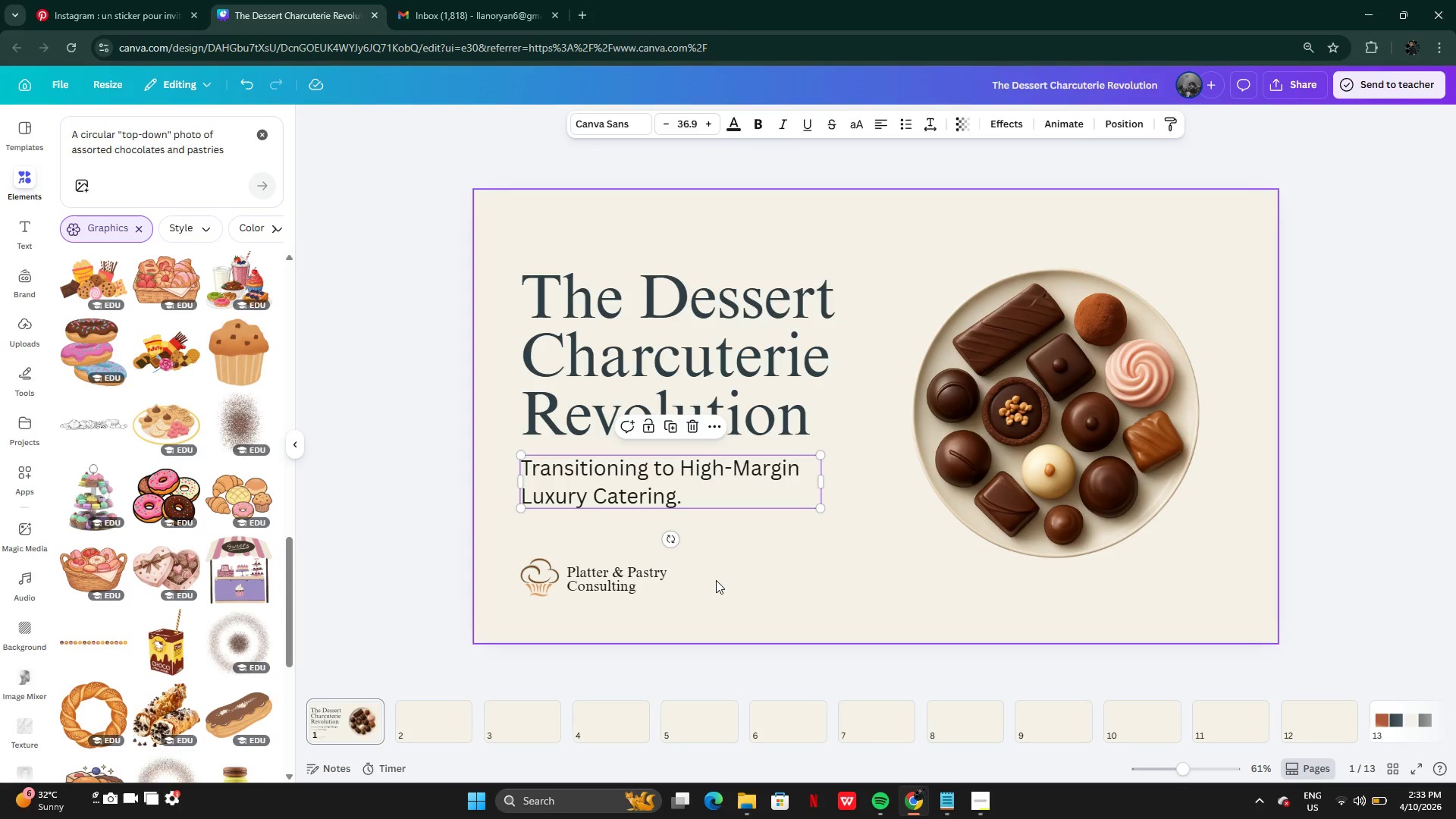 
wait(6.5)
 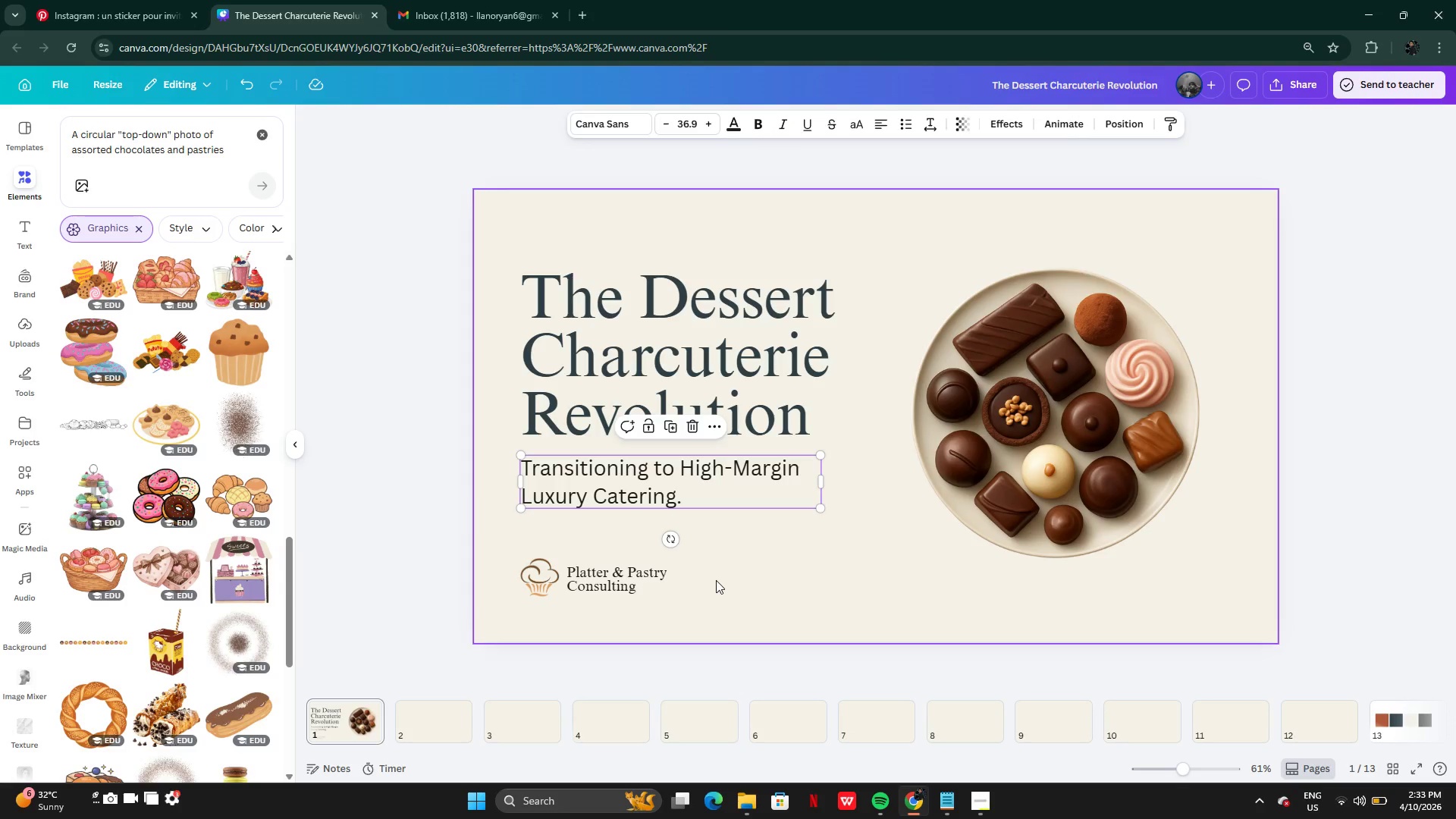 
left_click([996, 447])
 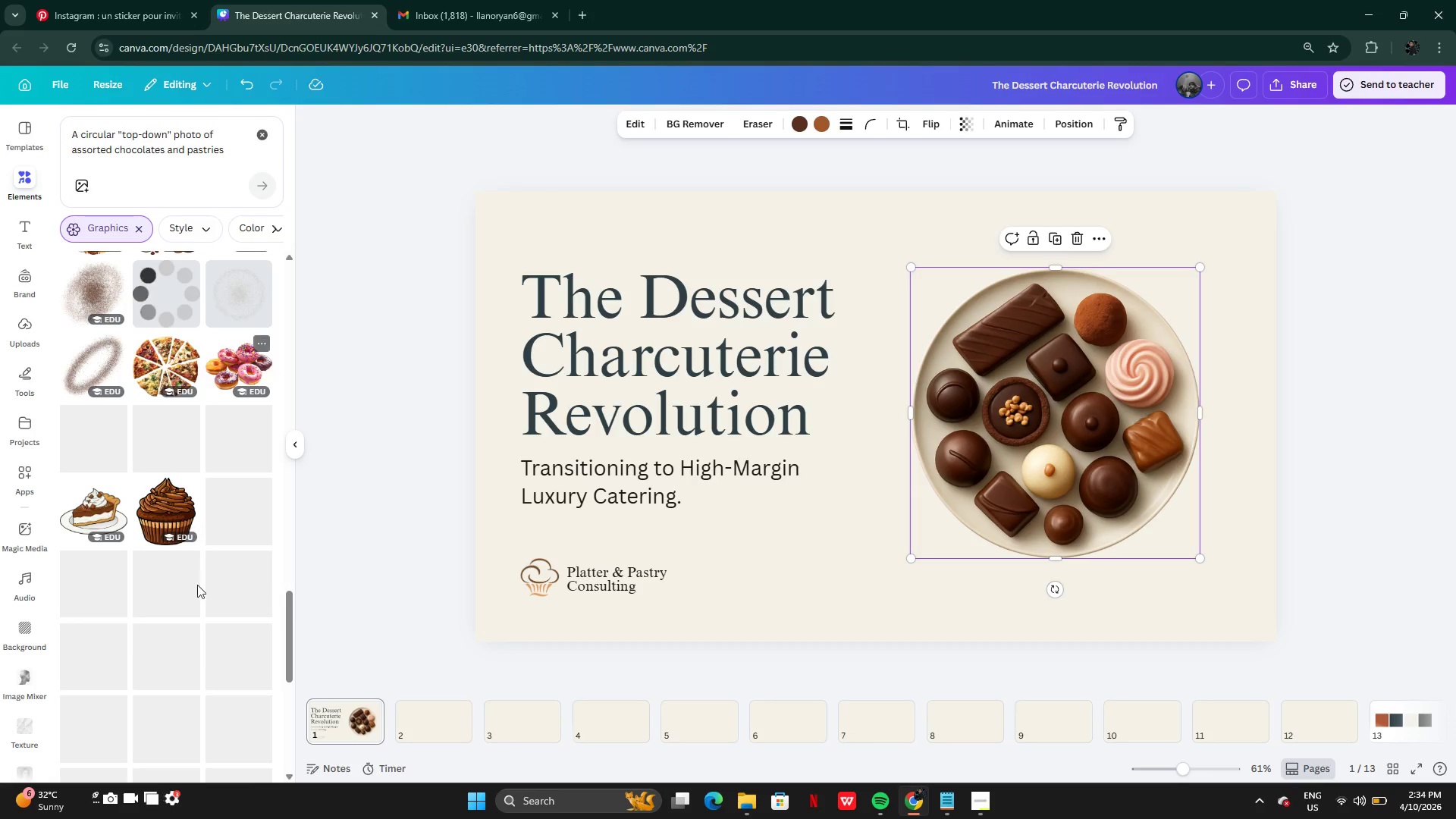 
left_click([140, 227])
 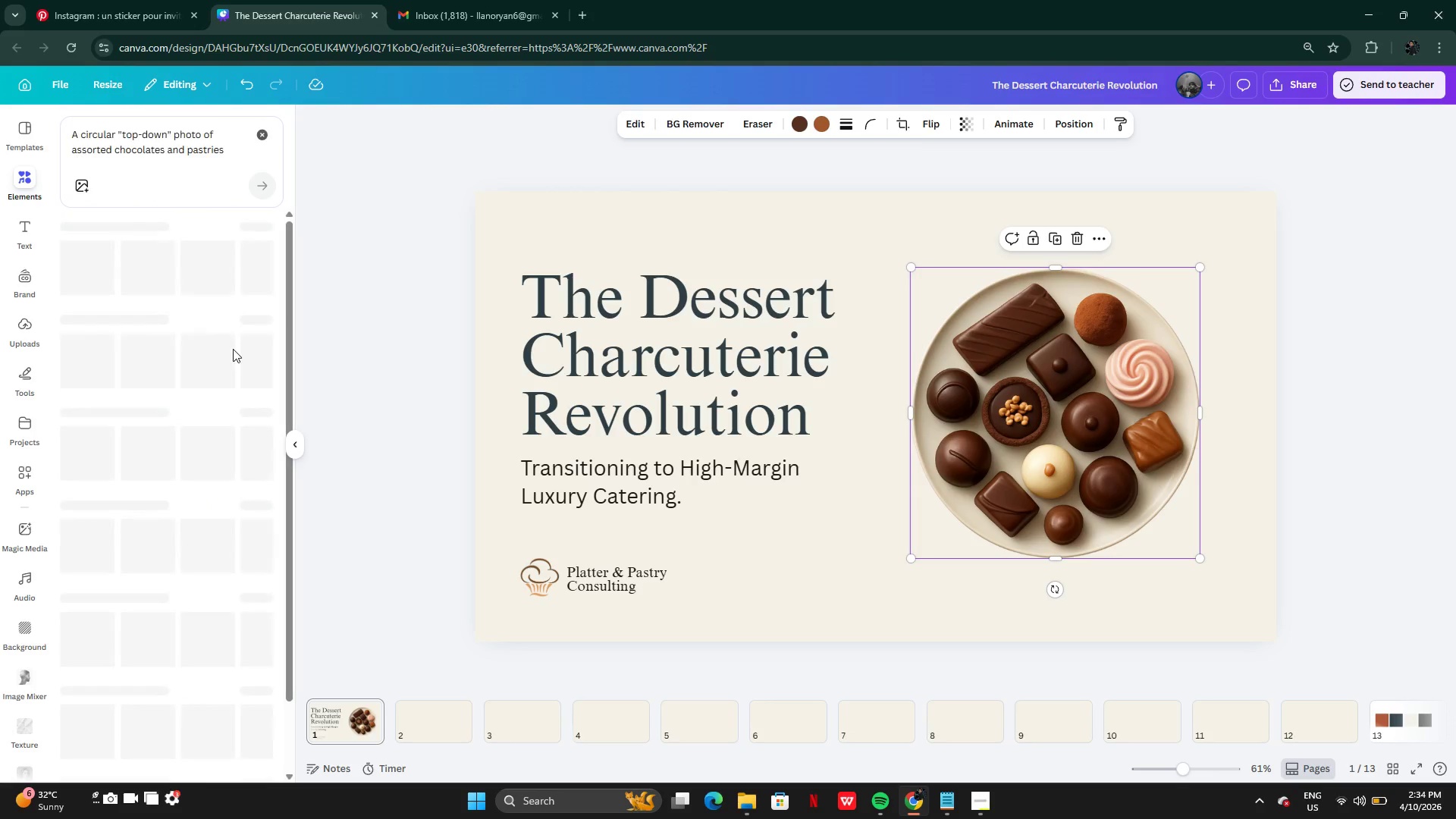 
mouse_move([234, 370])
 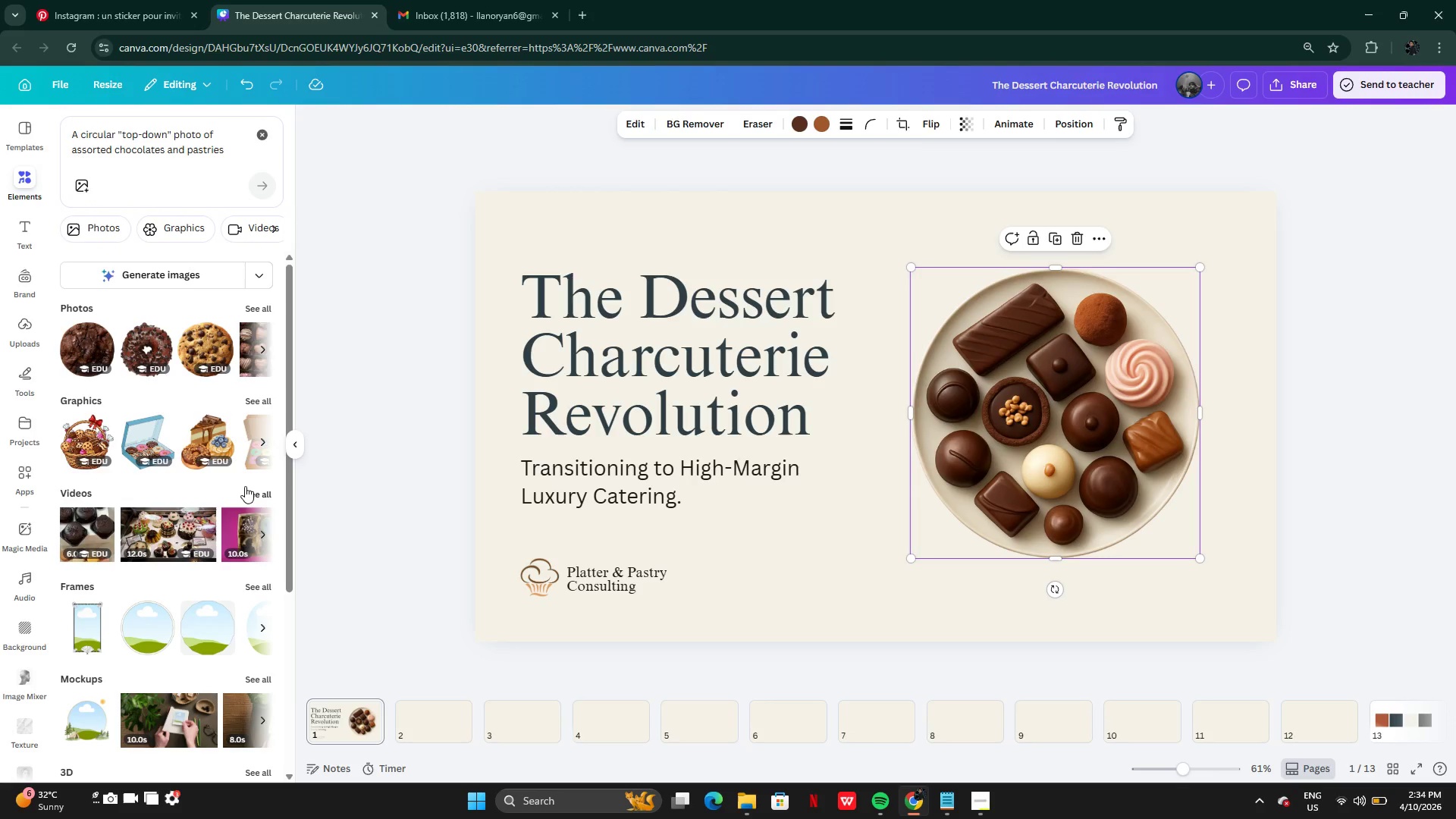 
left_click_drag(start_coordinate=[250, 492], to_coordinate=[247, 375])
 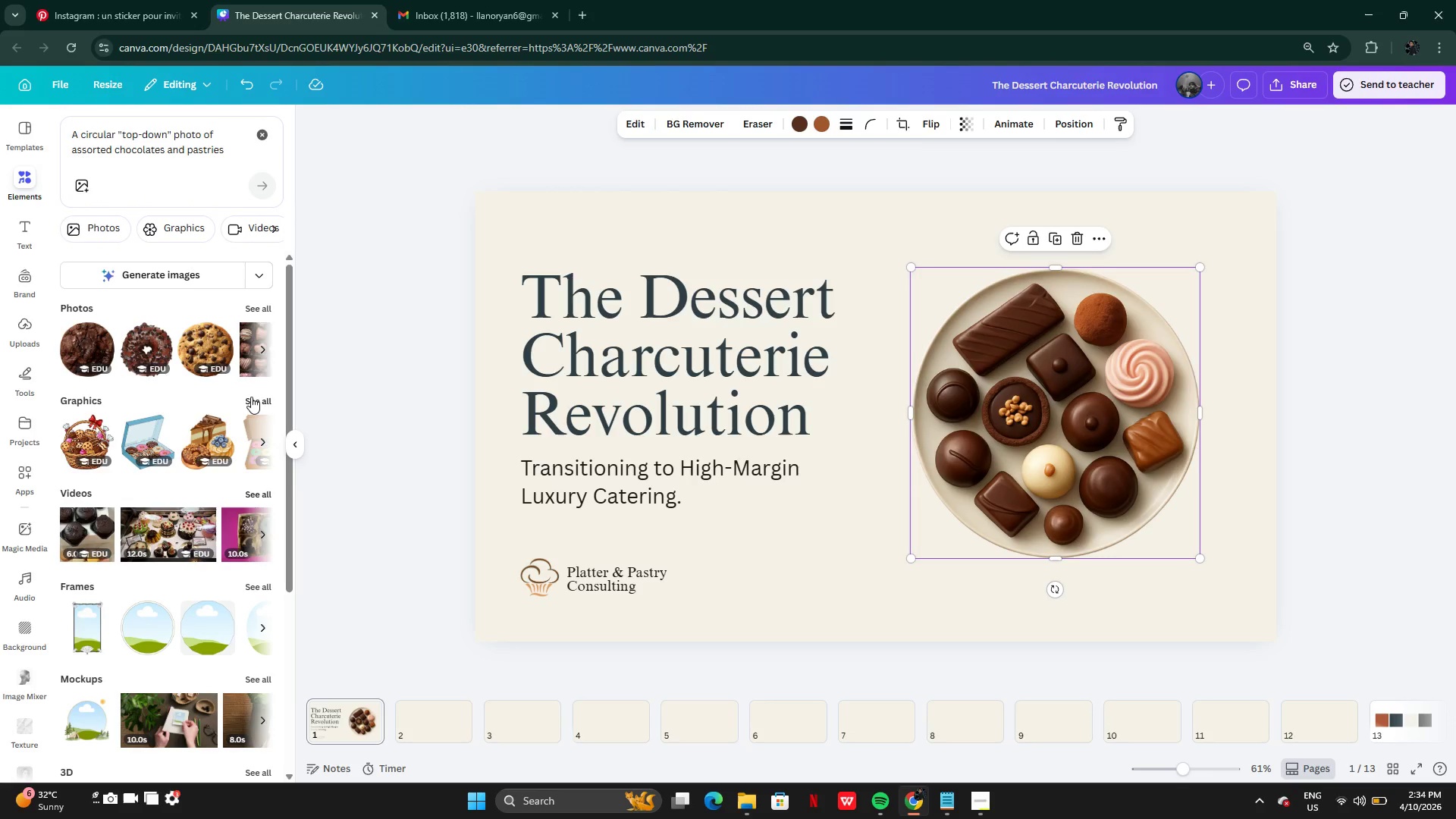 
left_click_drag(start_coordinate=[251, 397], to_coordinate=[252, 425])
 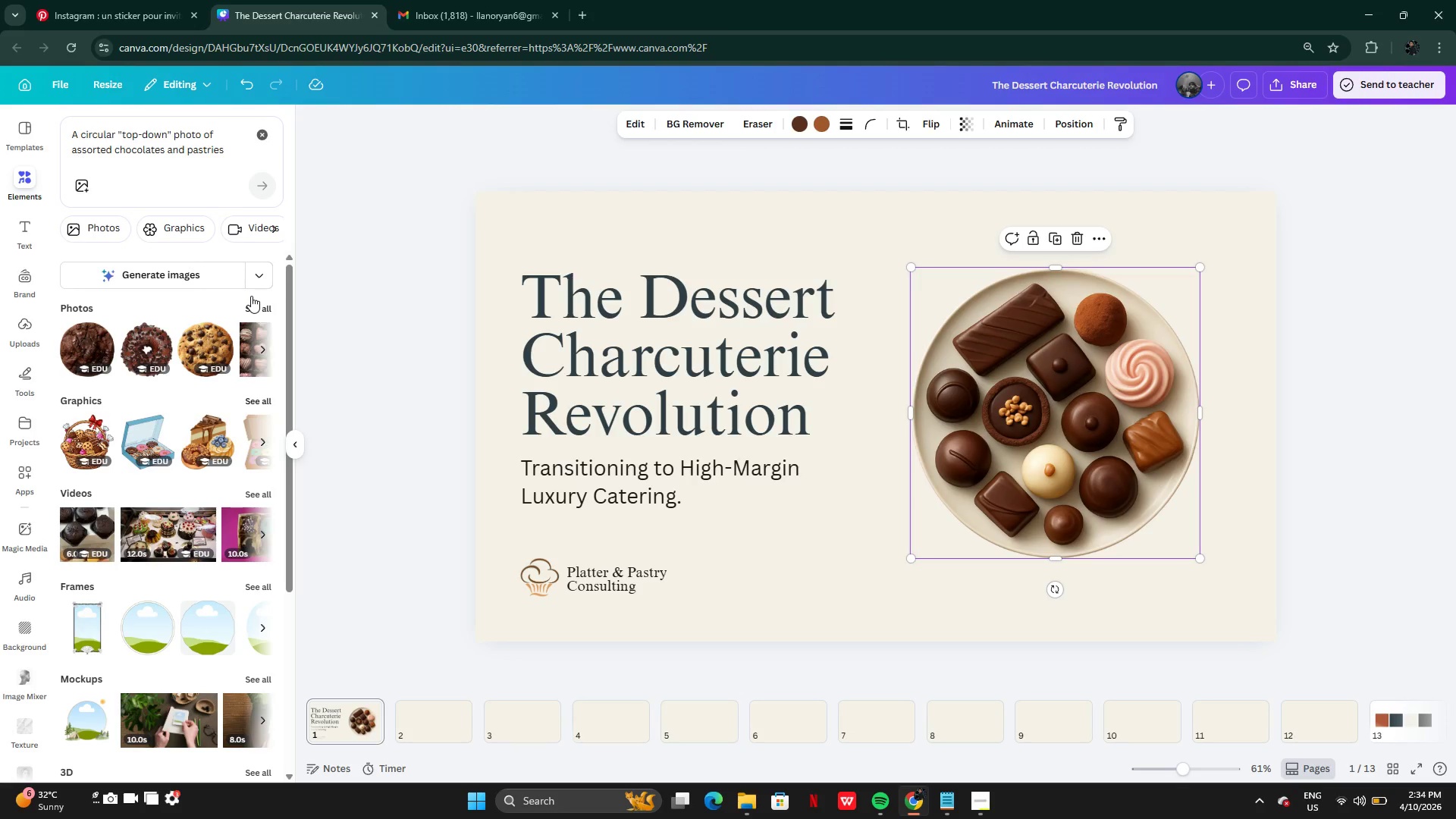 
left_click([251, 296])
 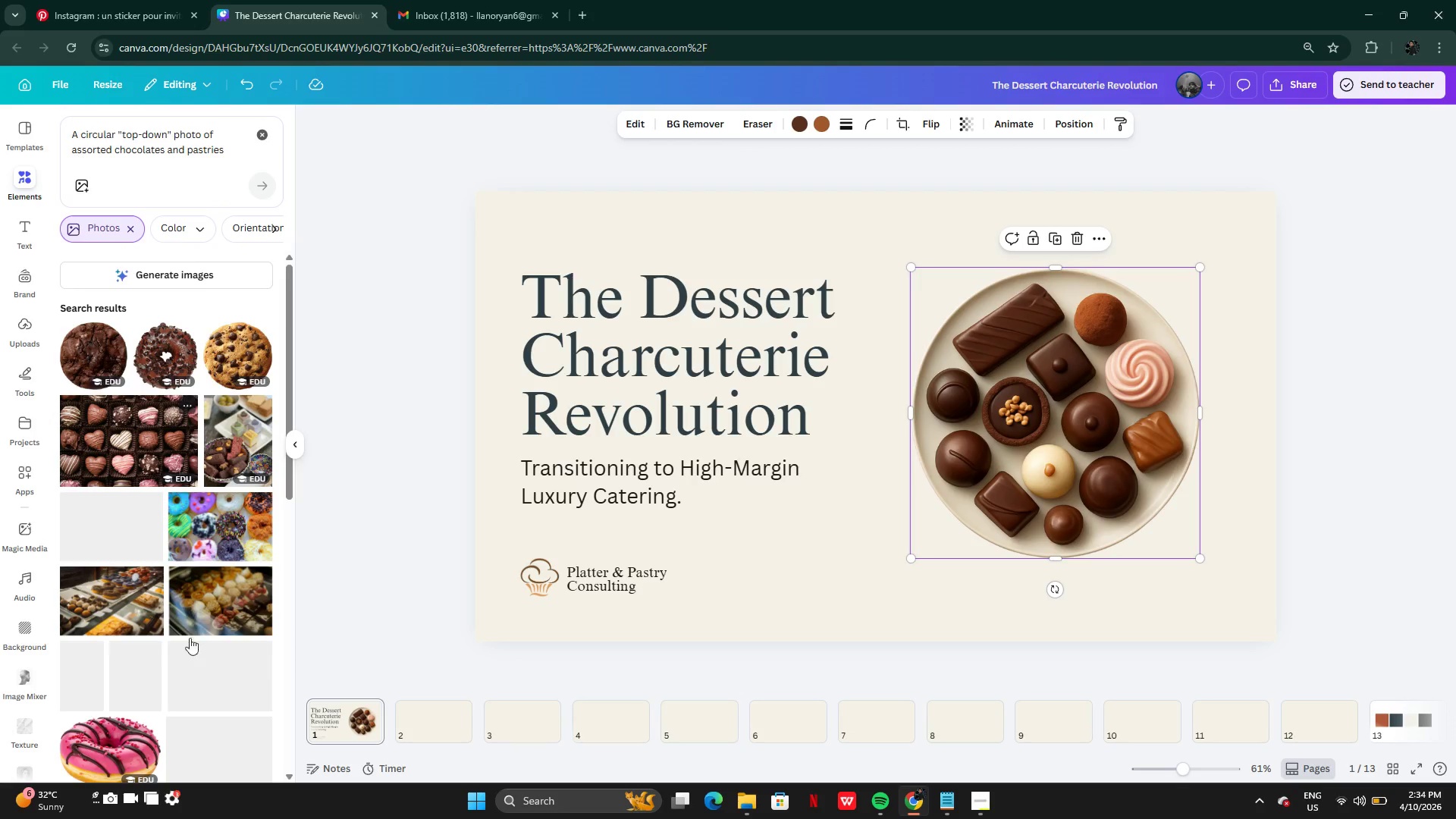 
mouse_move([177, 576])
 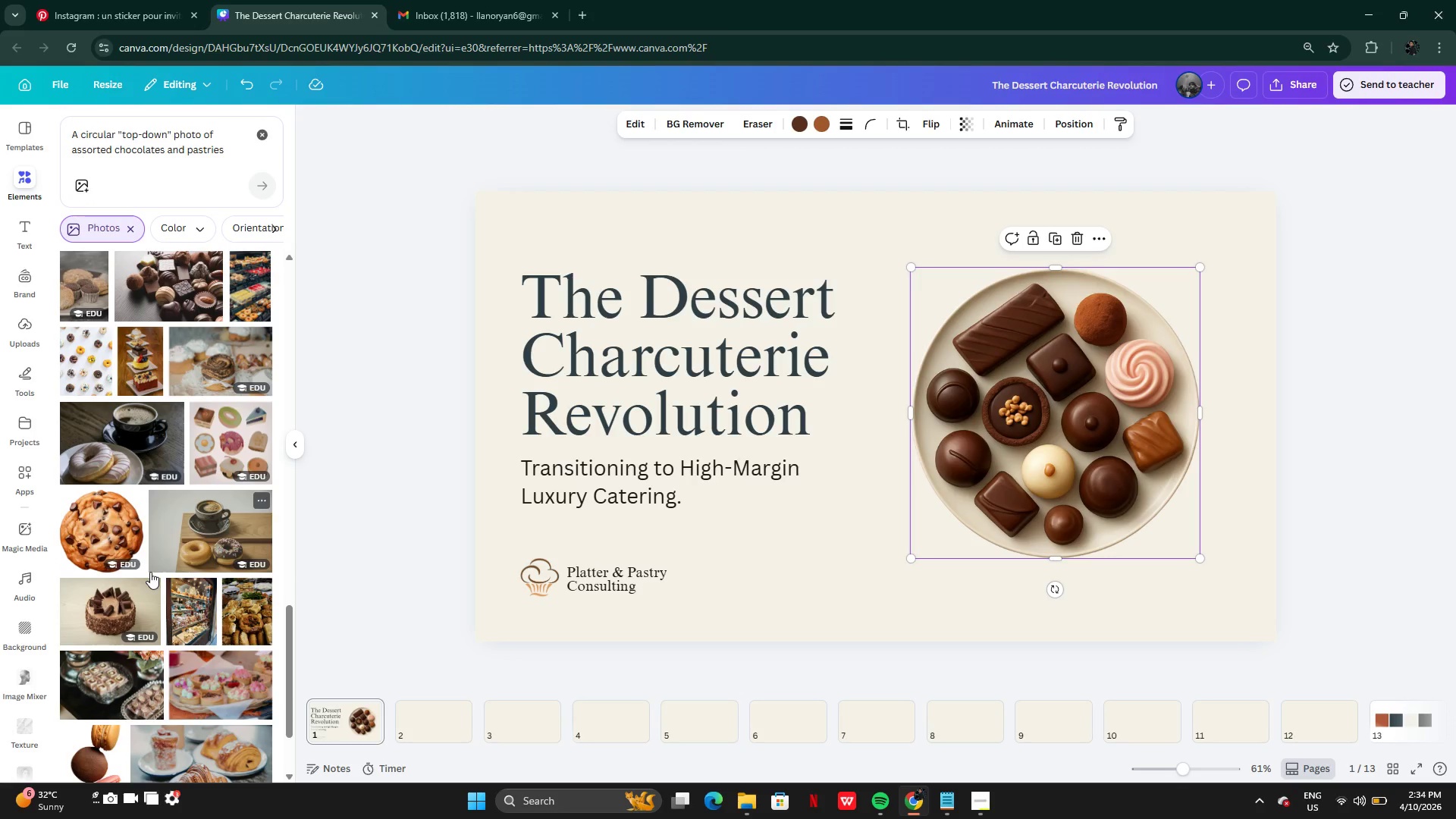 
wait(12.15)
 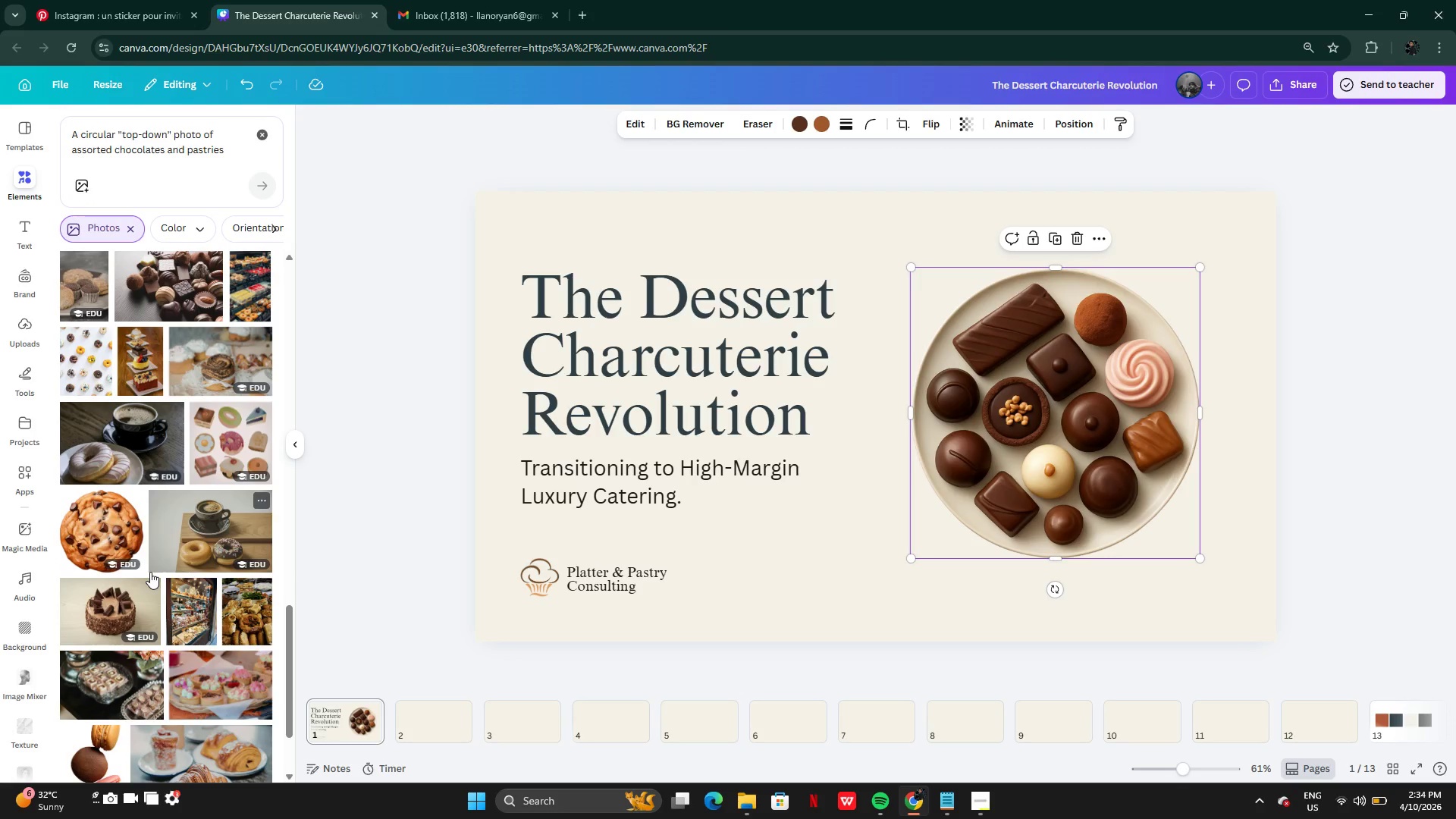 
left_click([586, 483])
 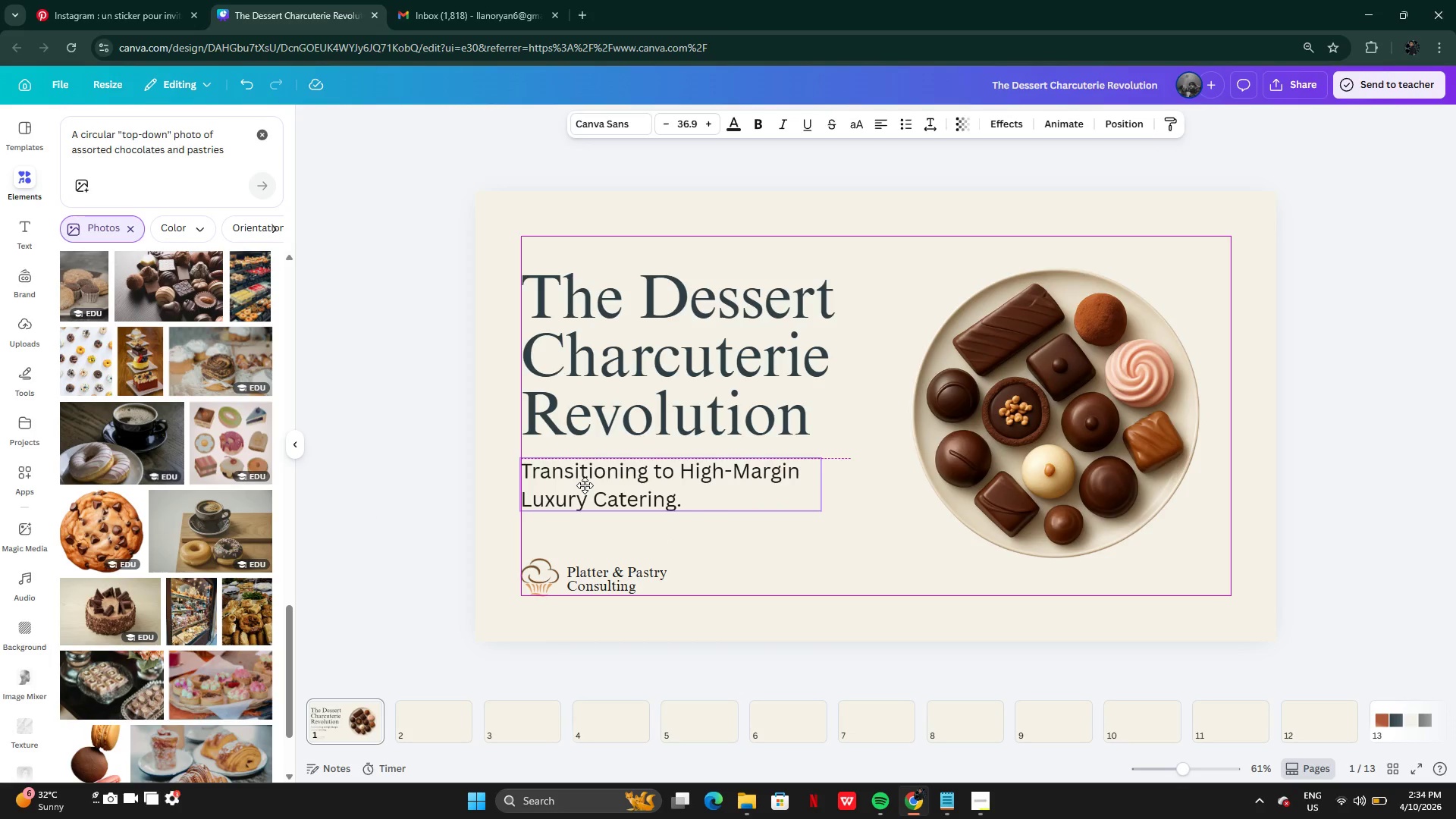 
wait(5.33)
 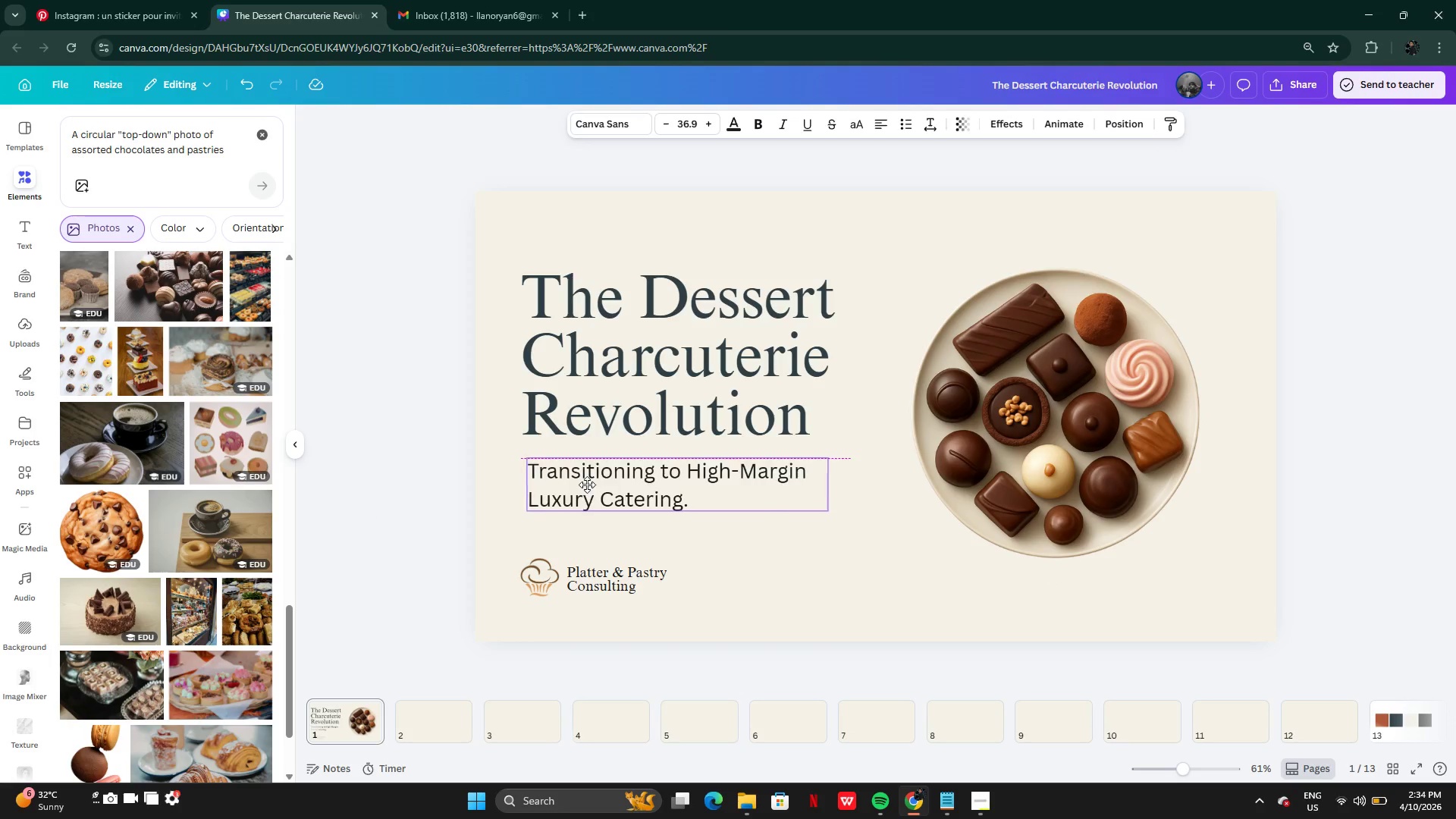 
left_click([391, 503])
 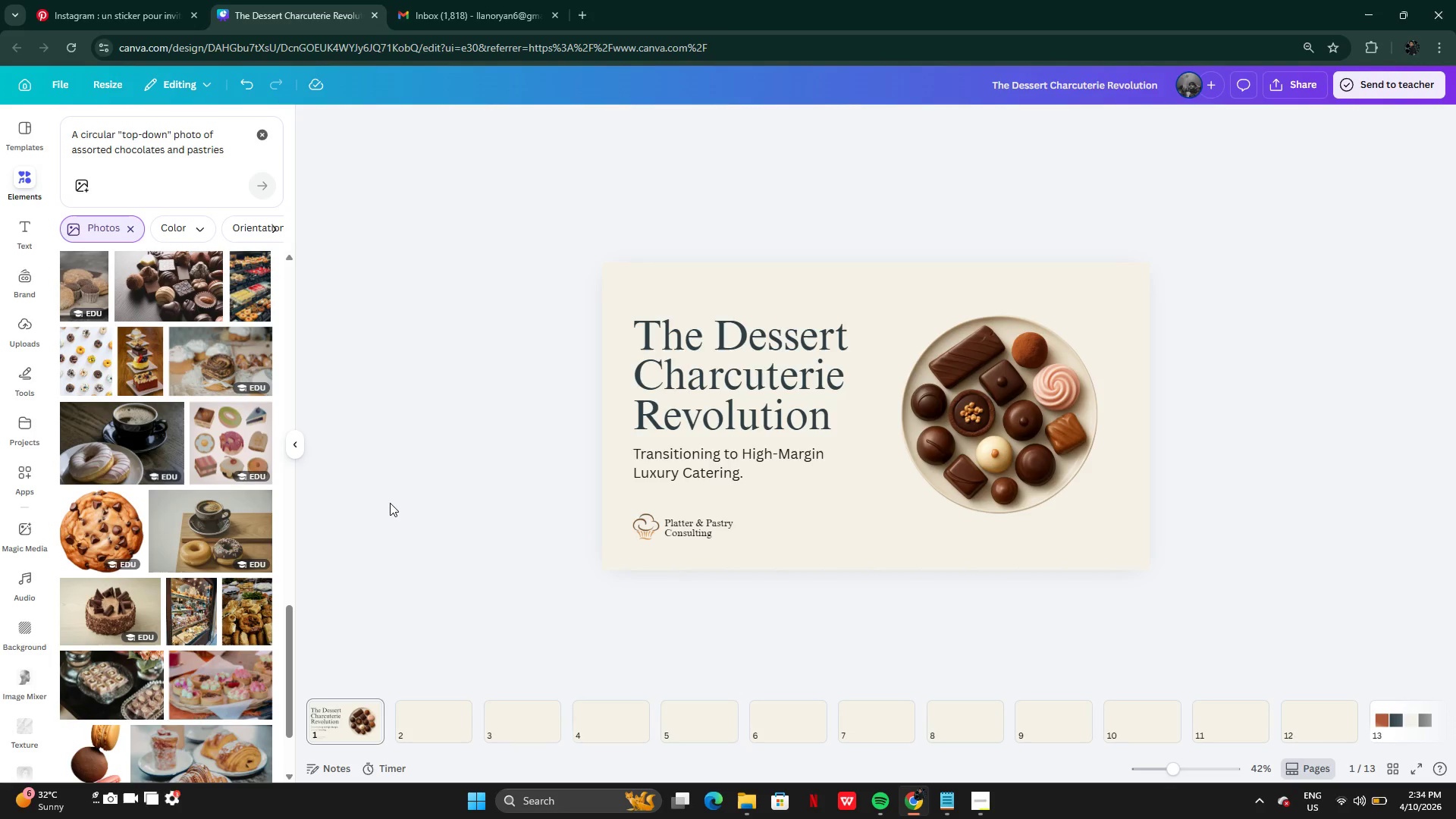 
wait(7.91)
 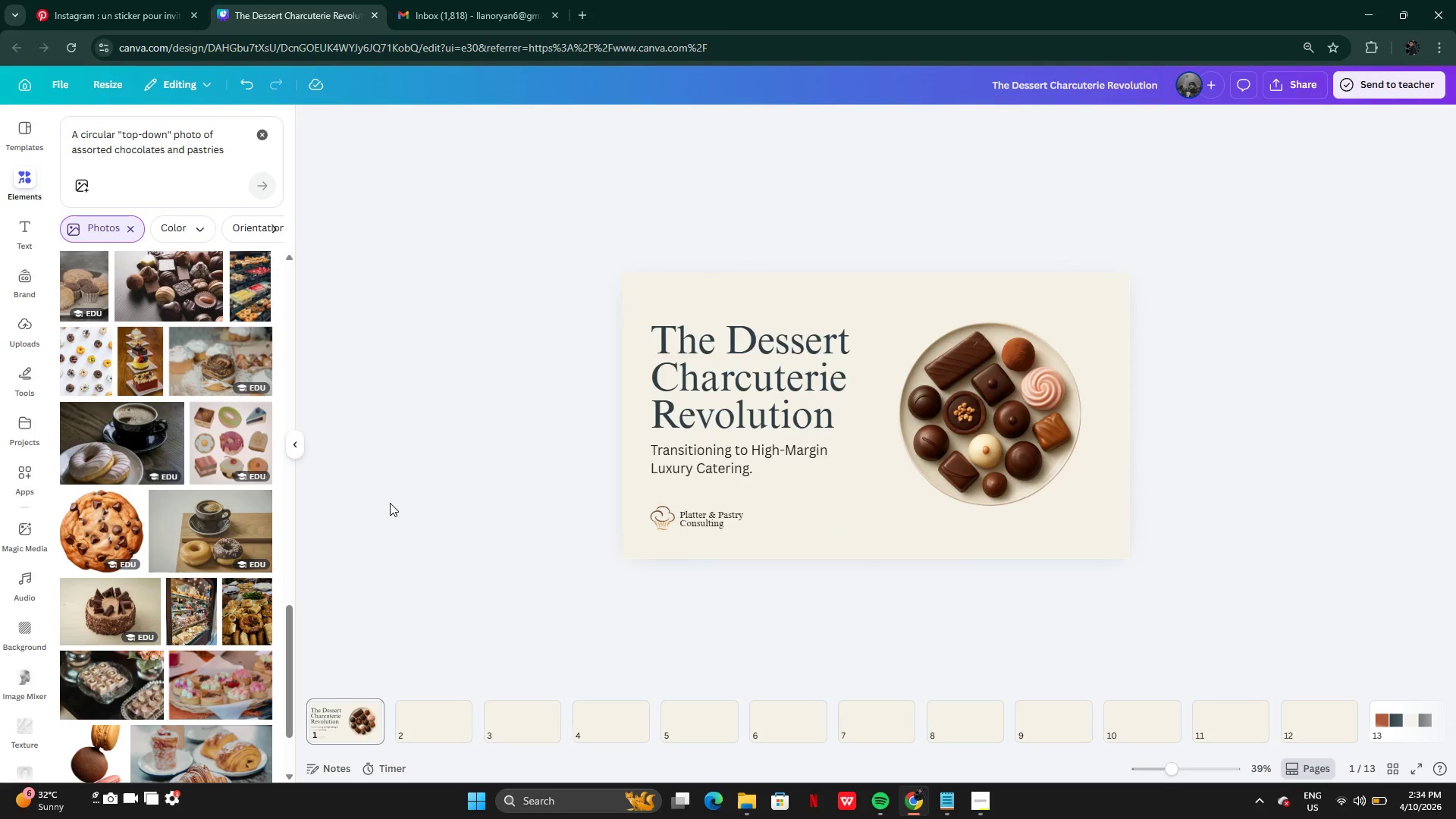 
left_click([771, 400])
 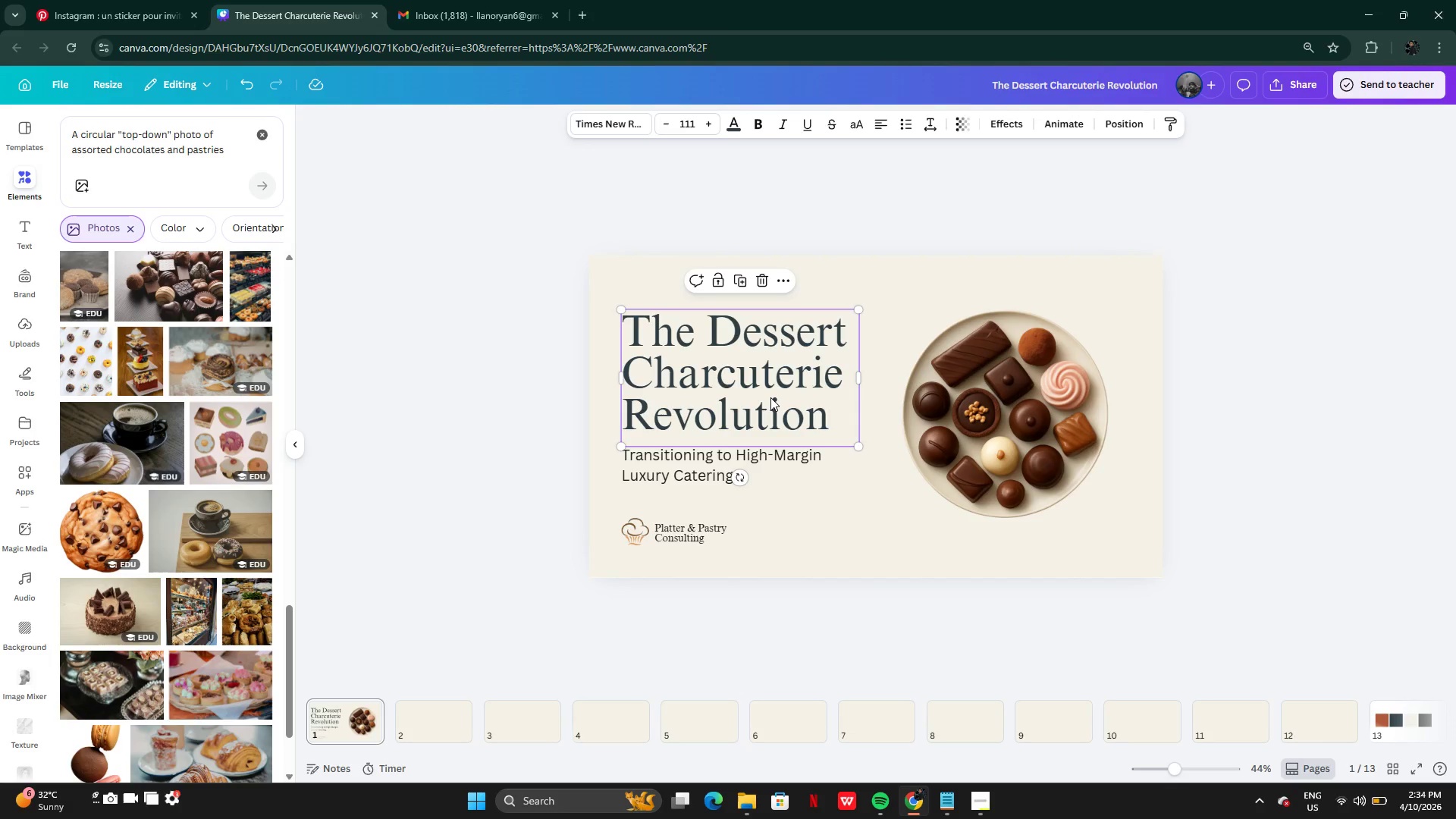 
left_click_drag(start_coordinate=[770, 397], to_coordinate=[771, 394])
 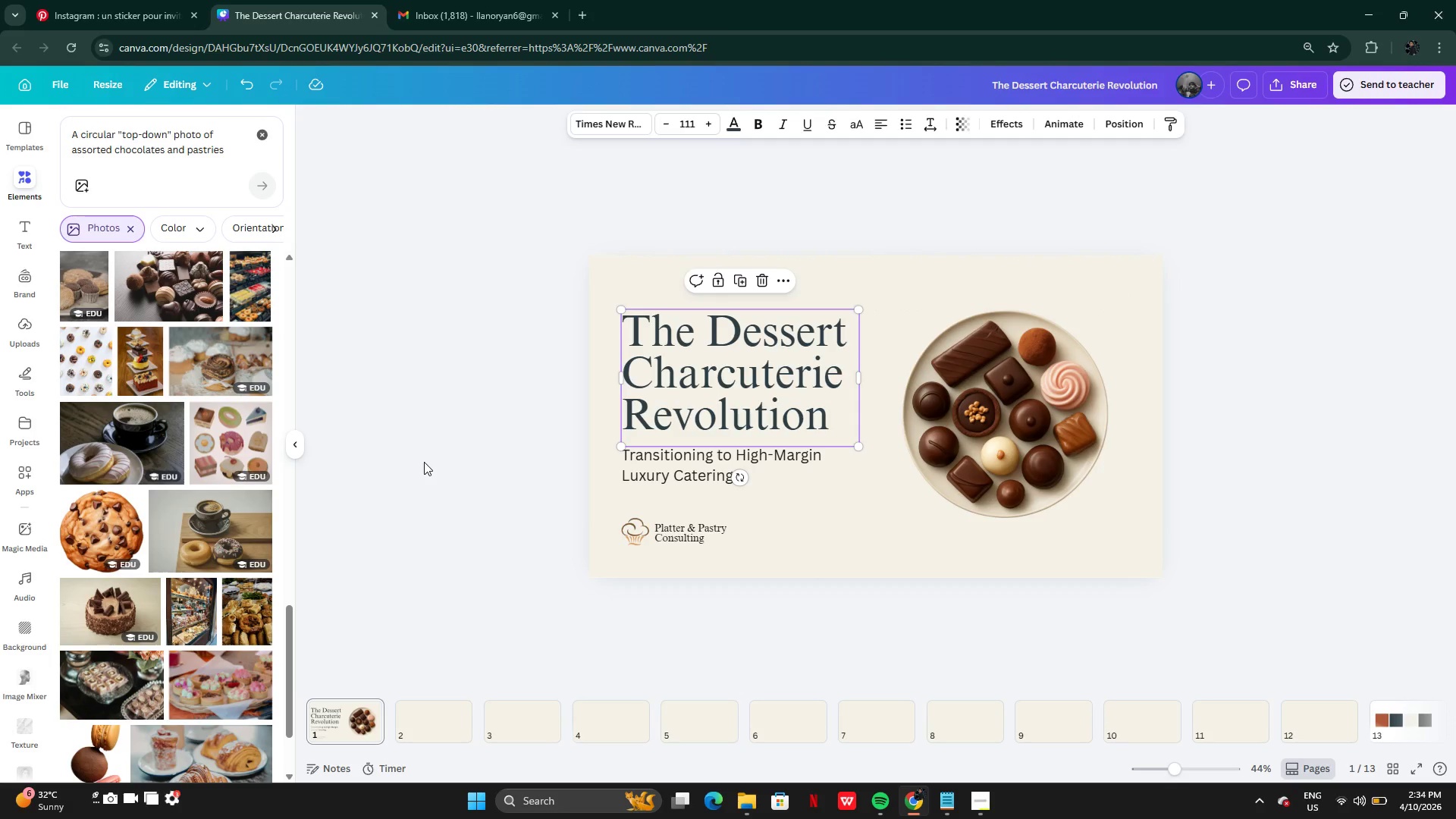 
left_click([424, 462])
 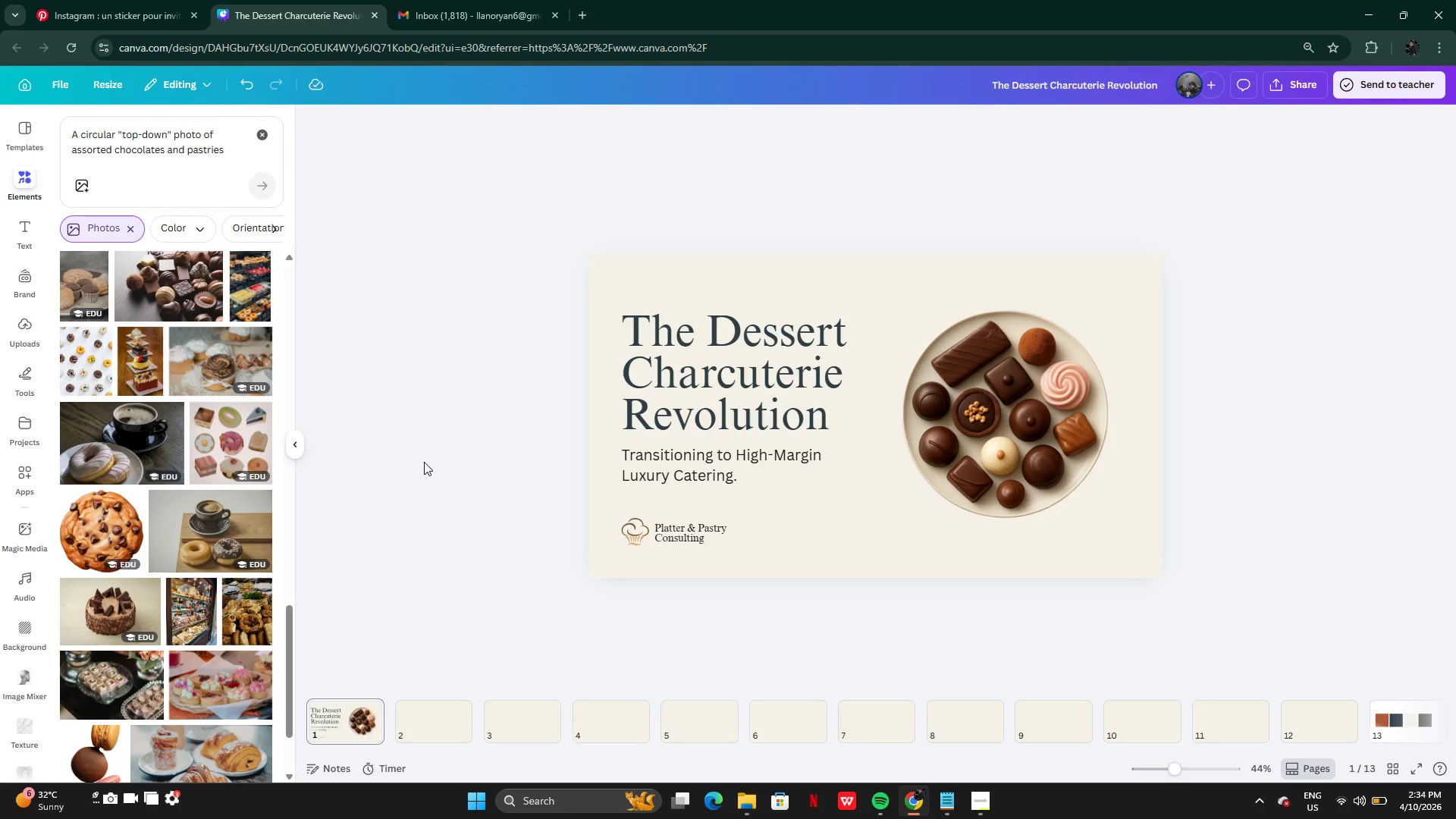 
wait(10.44)
 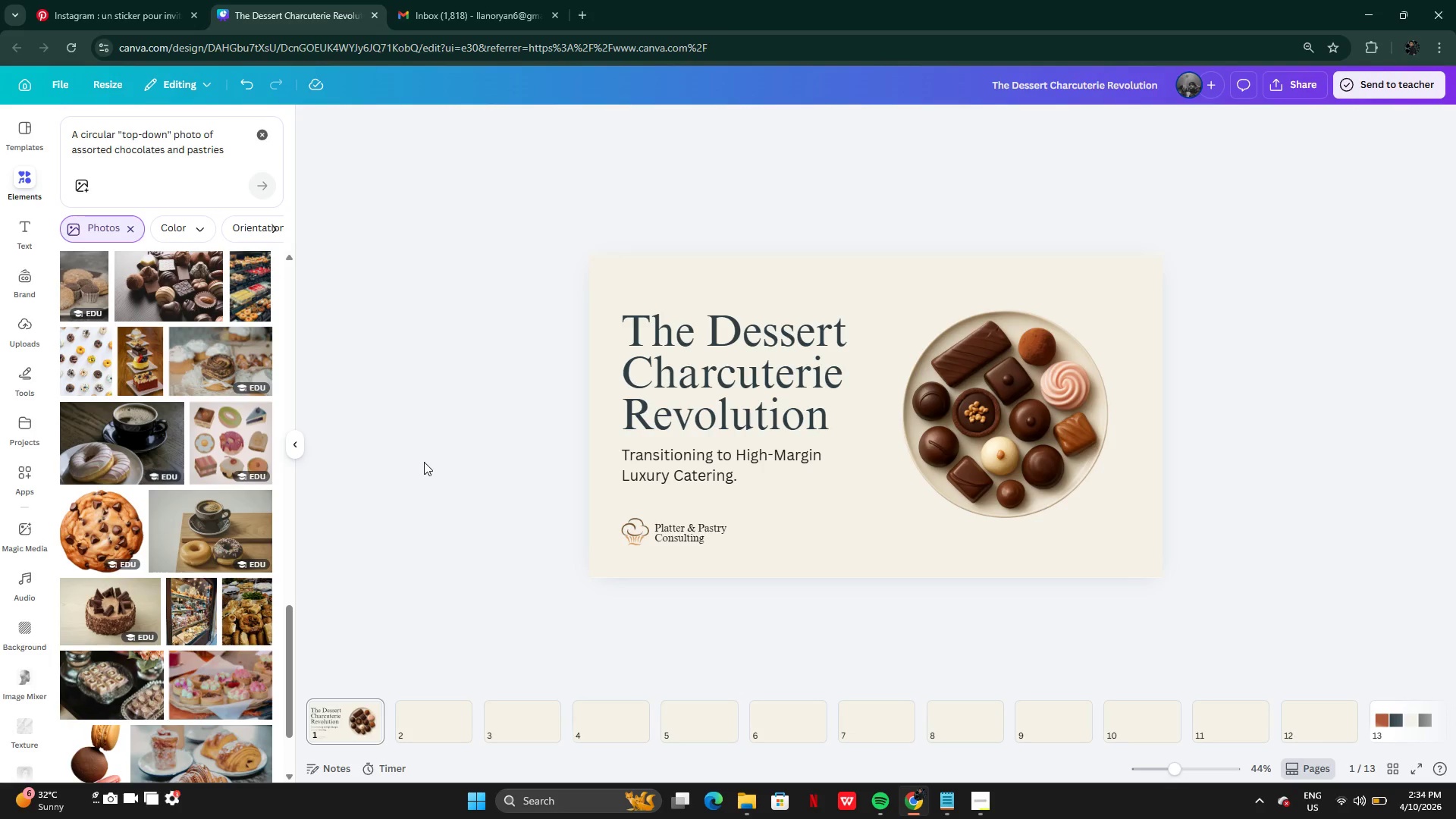 
key(Alt+AltLeft)
 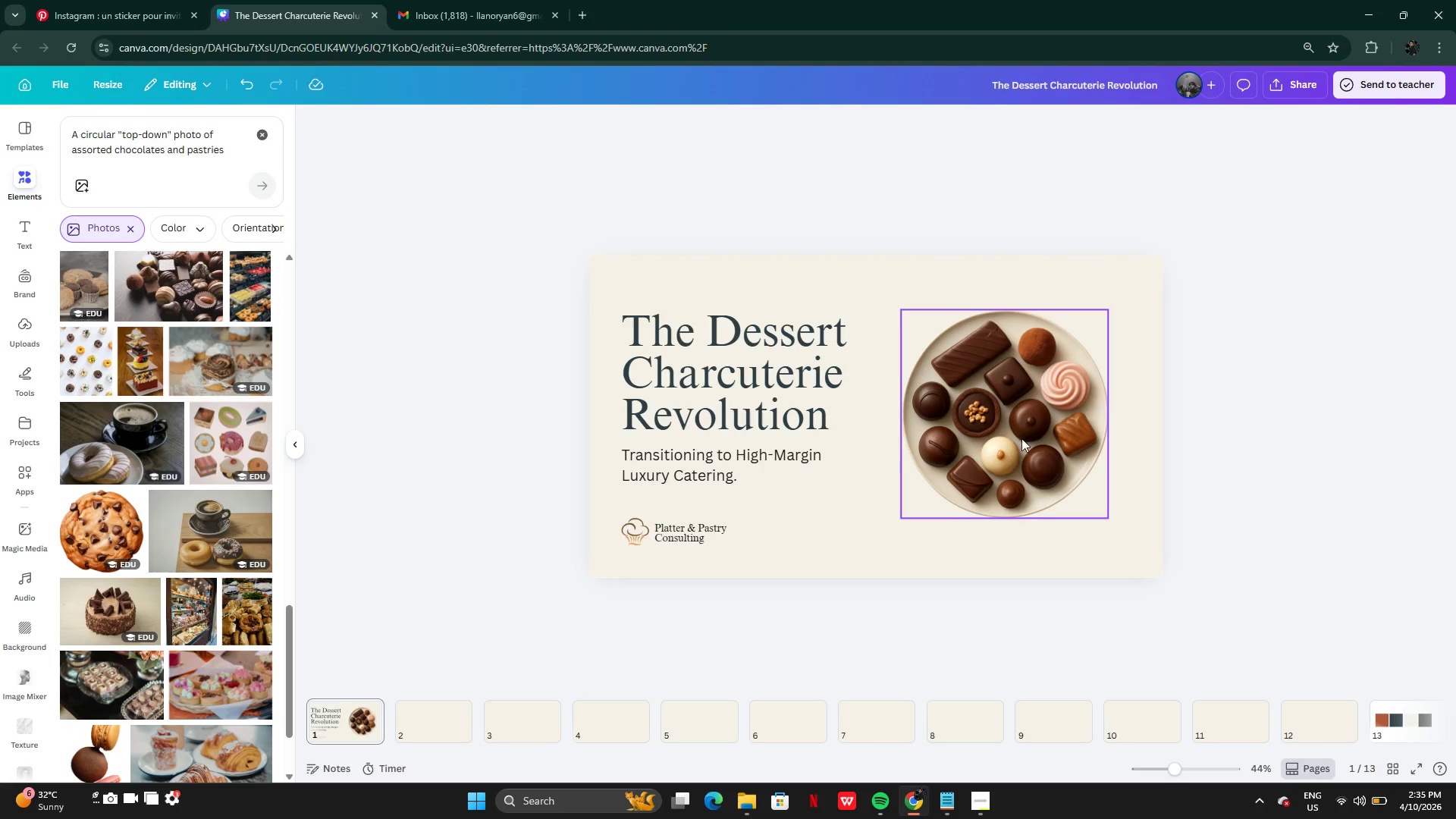 
left_click_drag(start_coordinate=[1025, 419], to_coordinate=[1021, 439])
 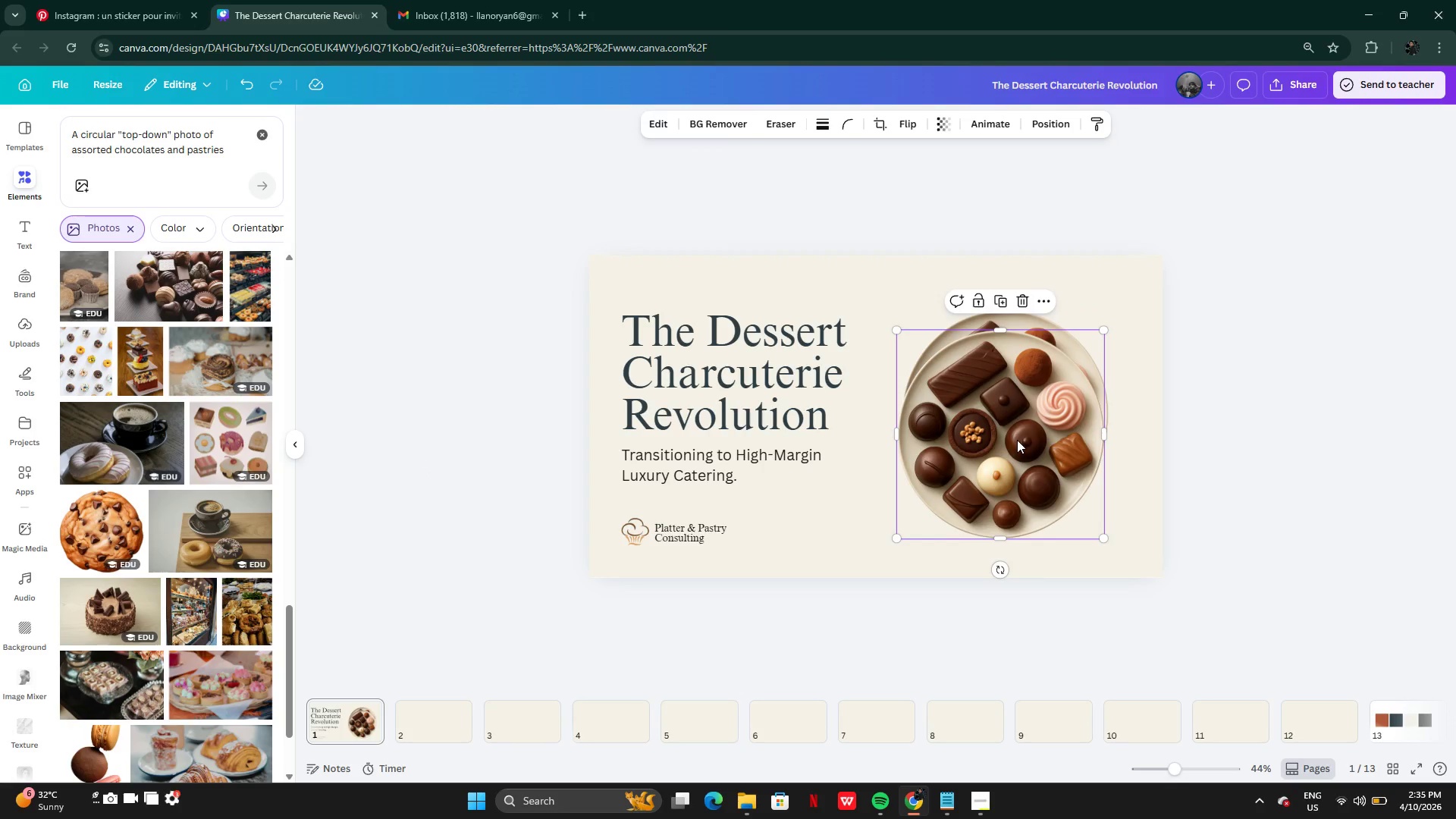 
left_click_drag(start_coordinate=[1017, 425], to_coordinate=[1165, 566])
 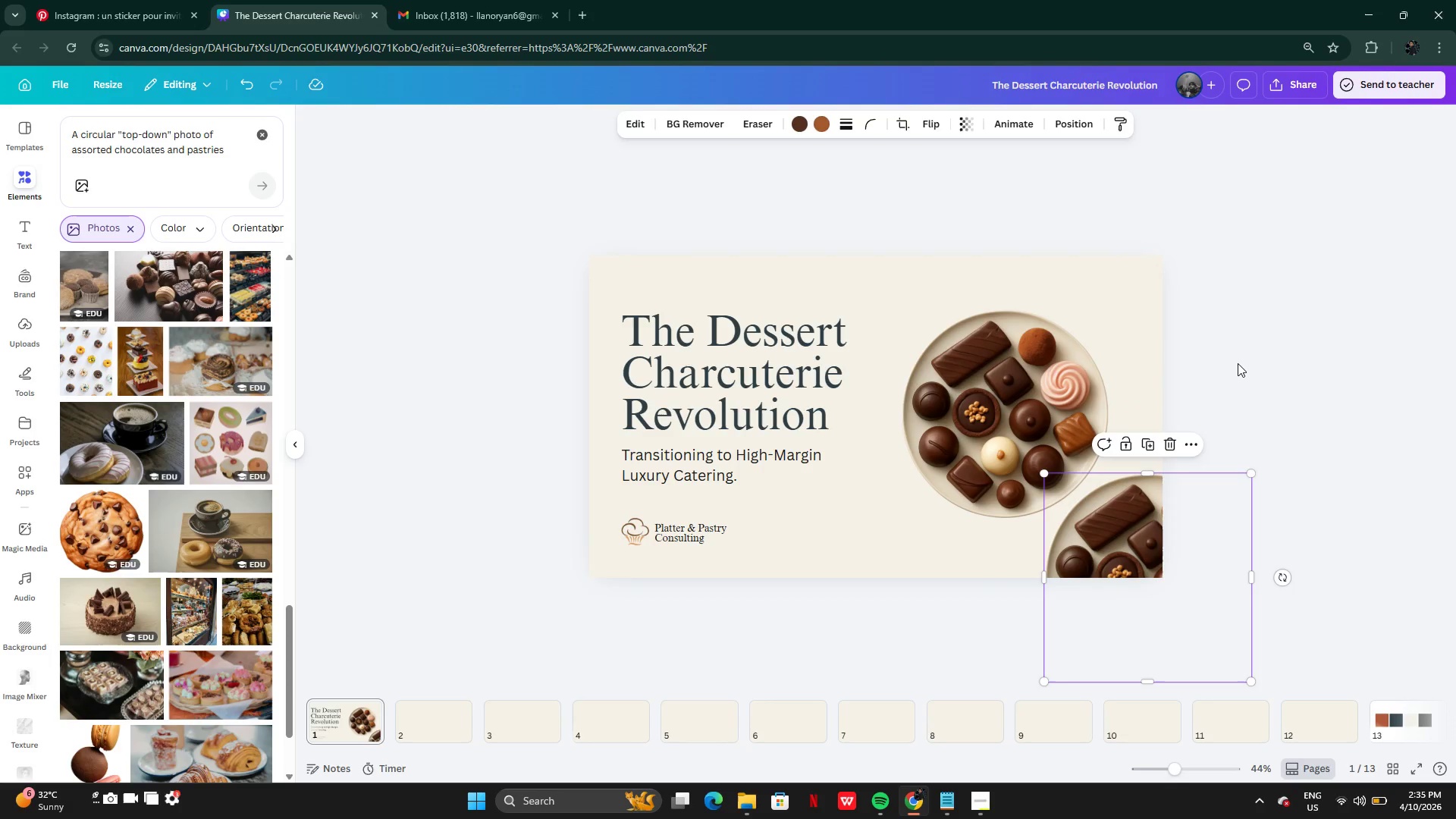 
left_click([1238, 363])
 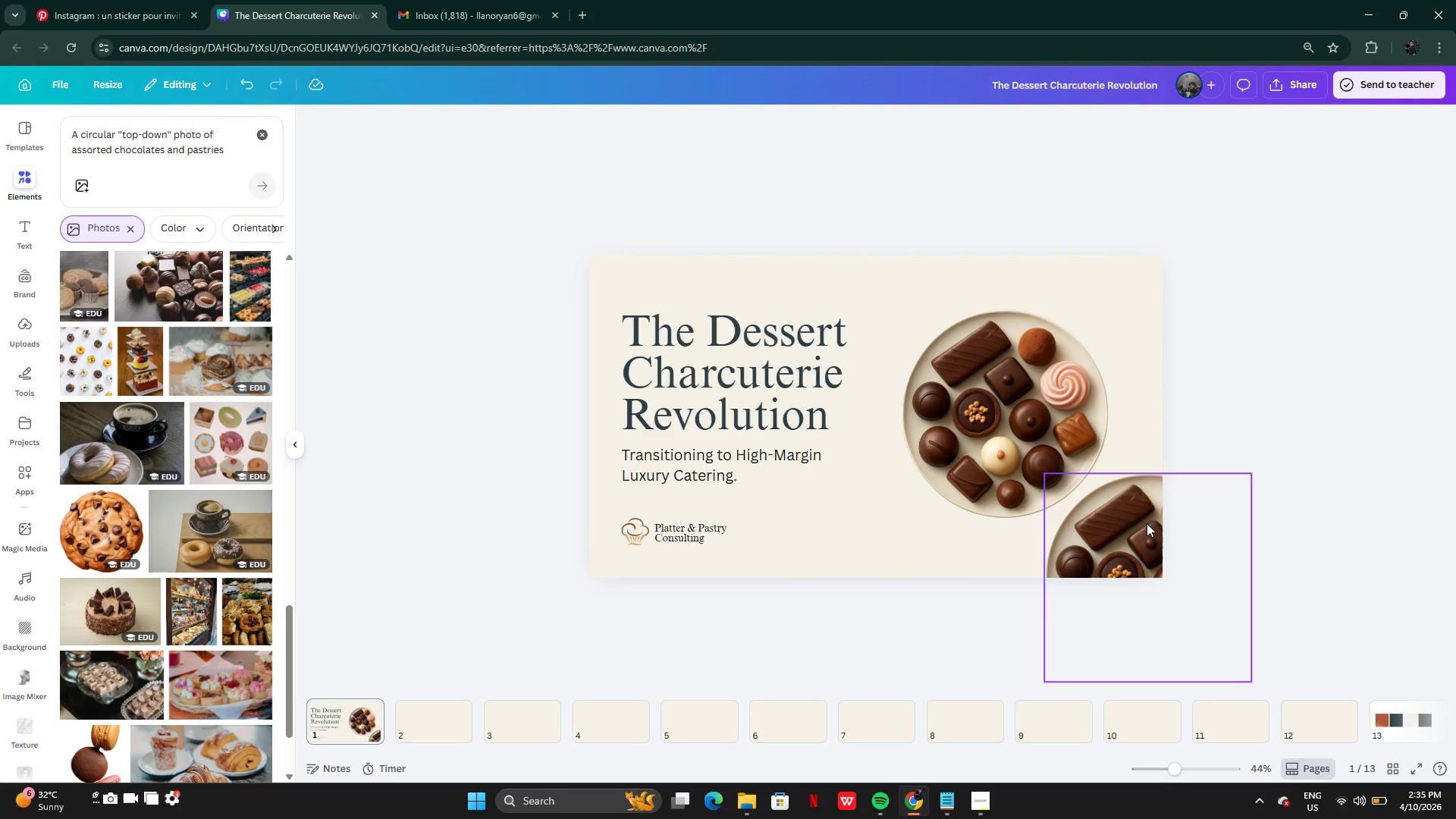 
left_click([1147, 523])
 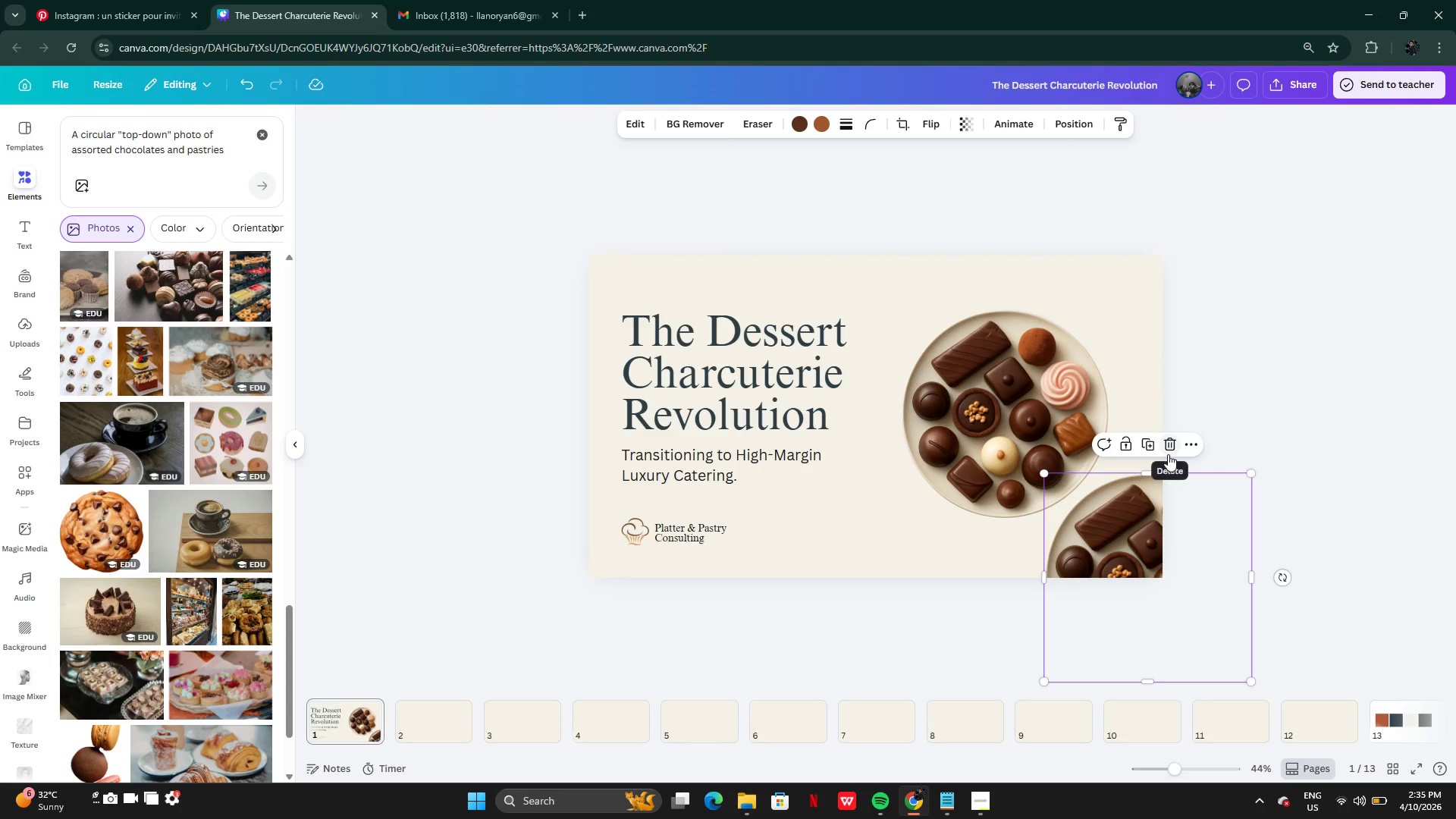 
left_click([1171, 451])
 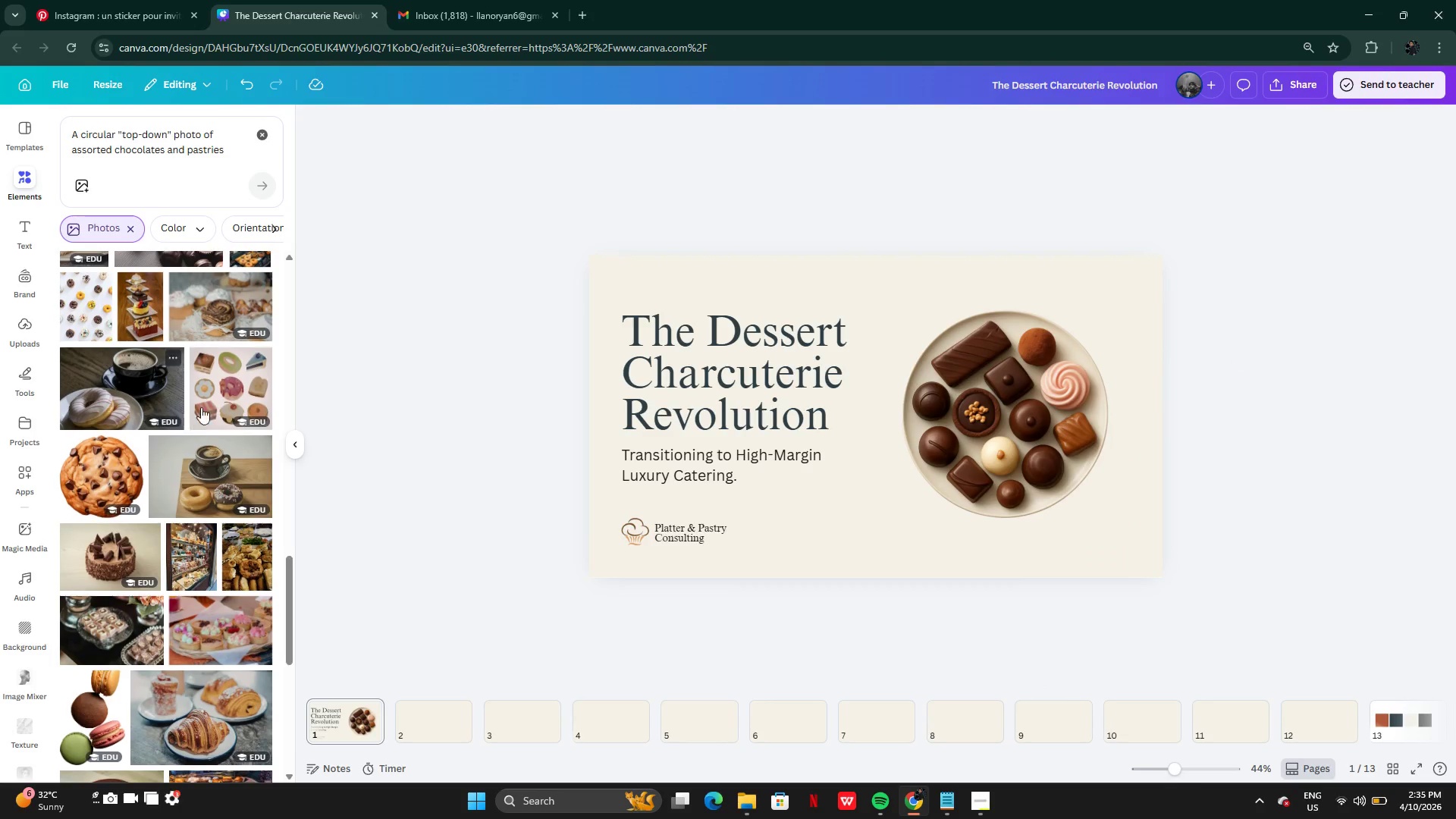 
left_click([209, 394])
 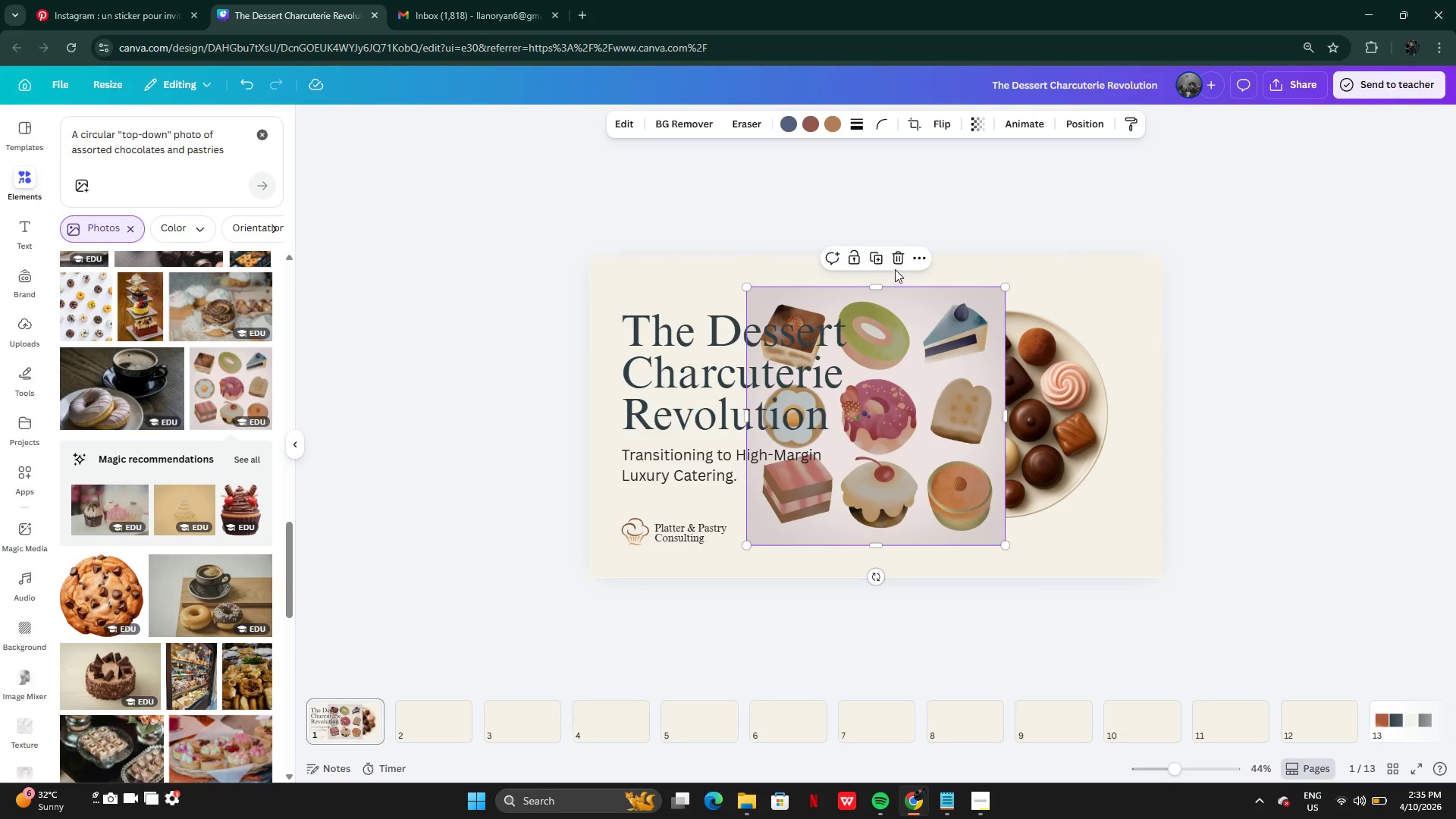 
left_click([898, 262])
 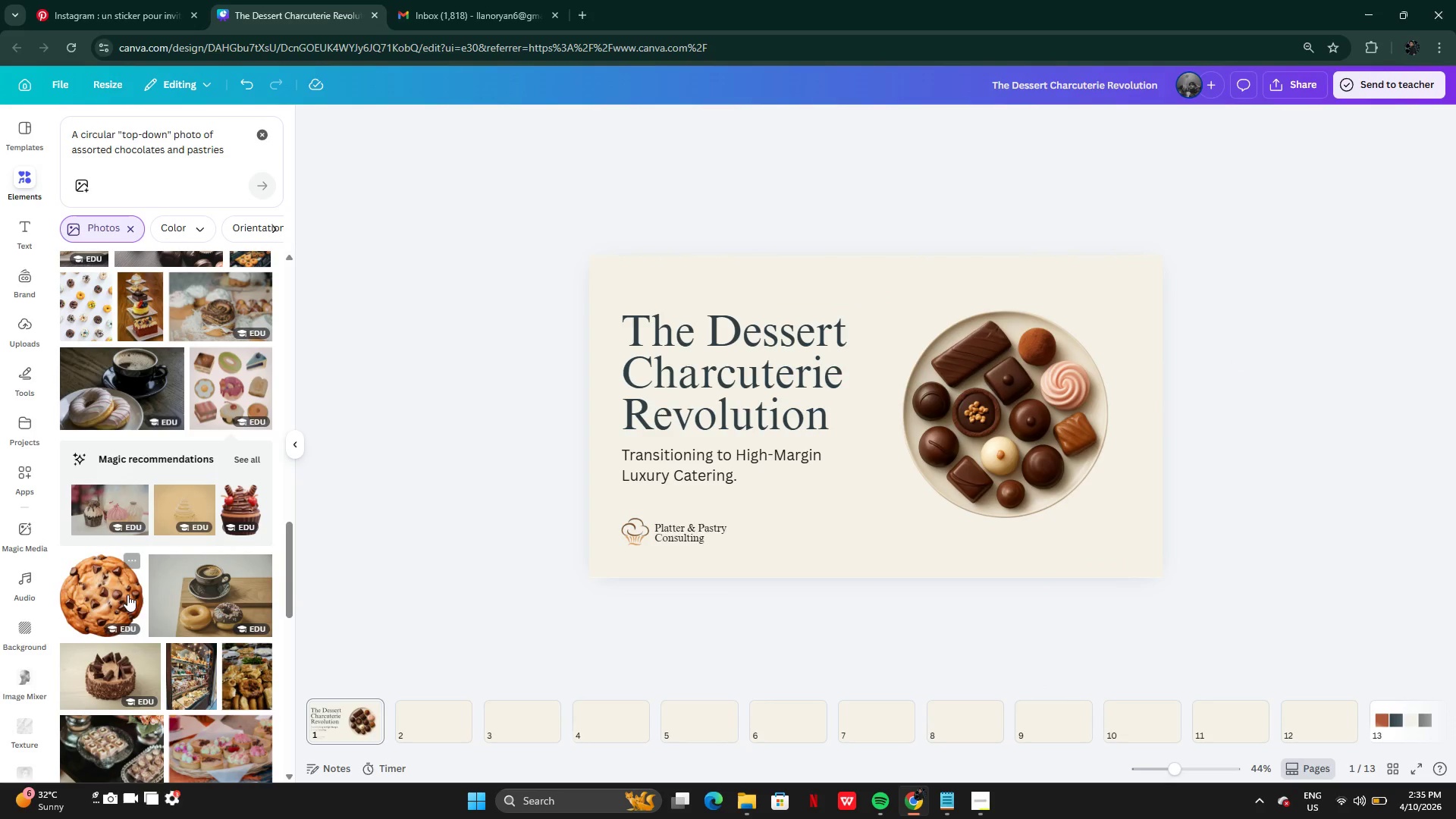 
mouse_move([95, 592])
 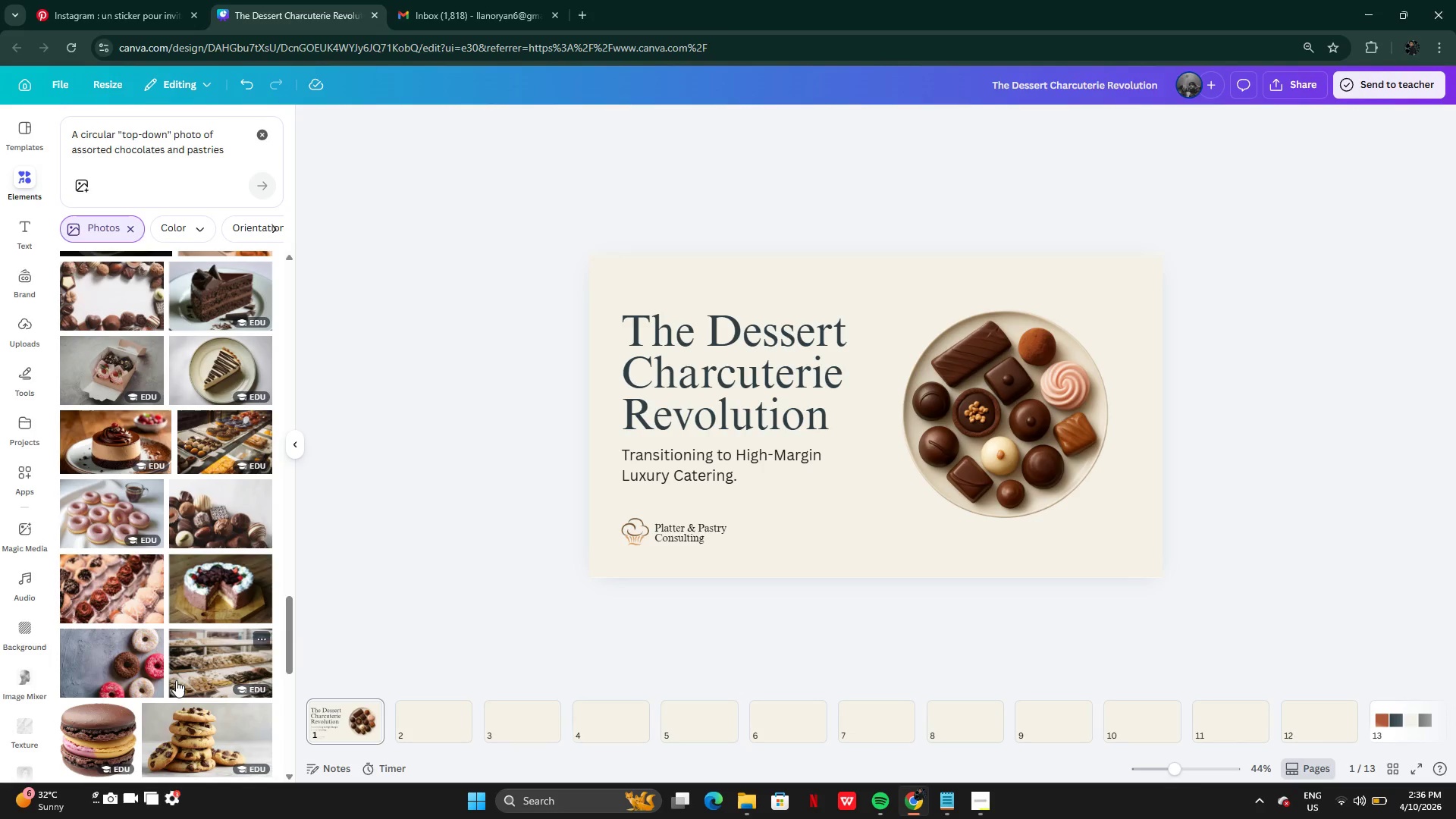 
wait(86.46)
 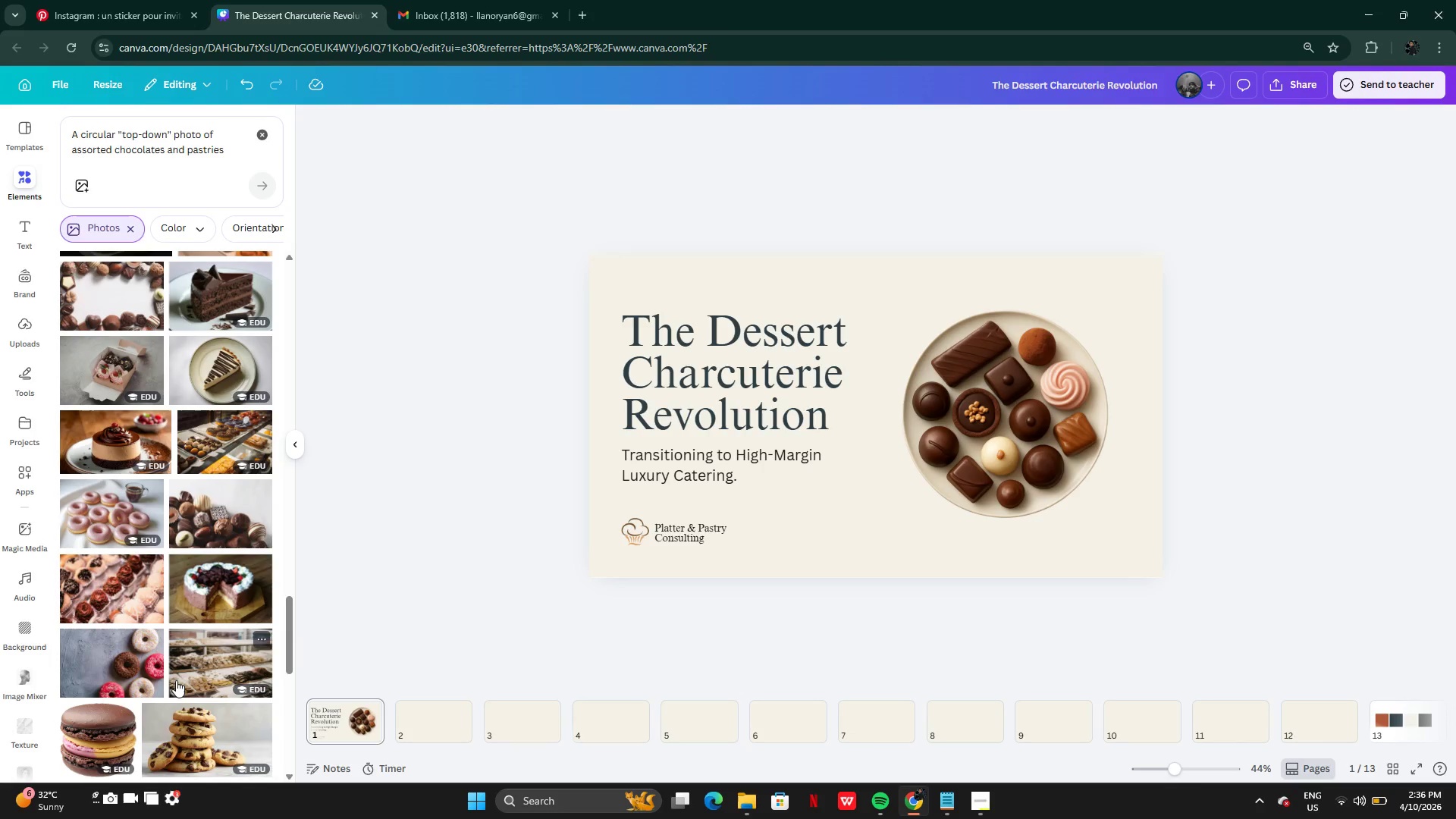 
left_click([688, 535])
 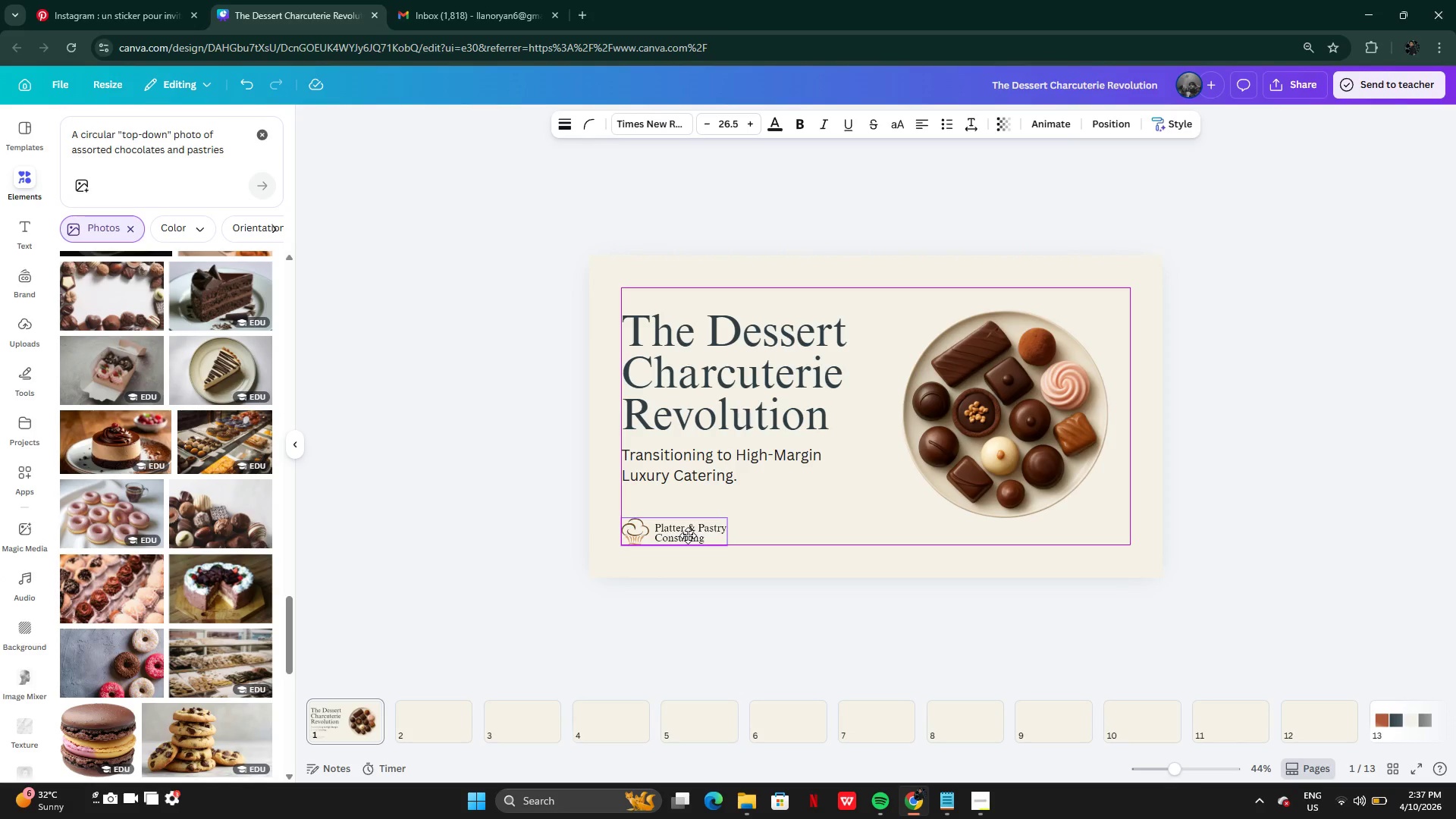 
left_click([972, 446])
 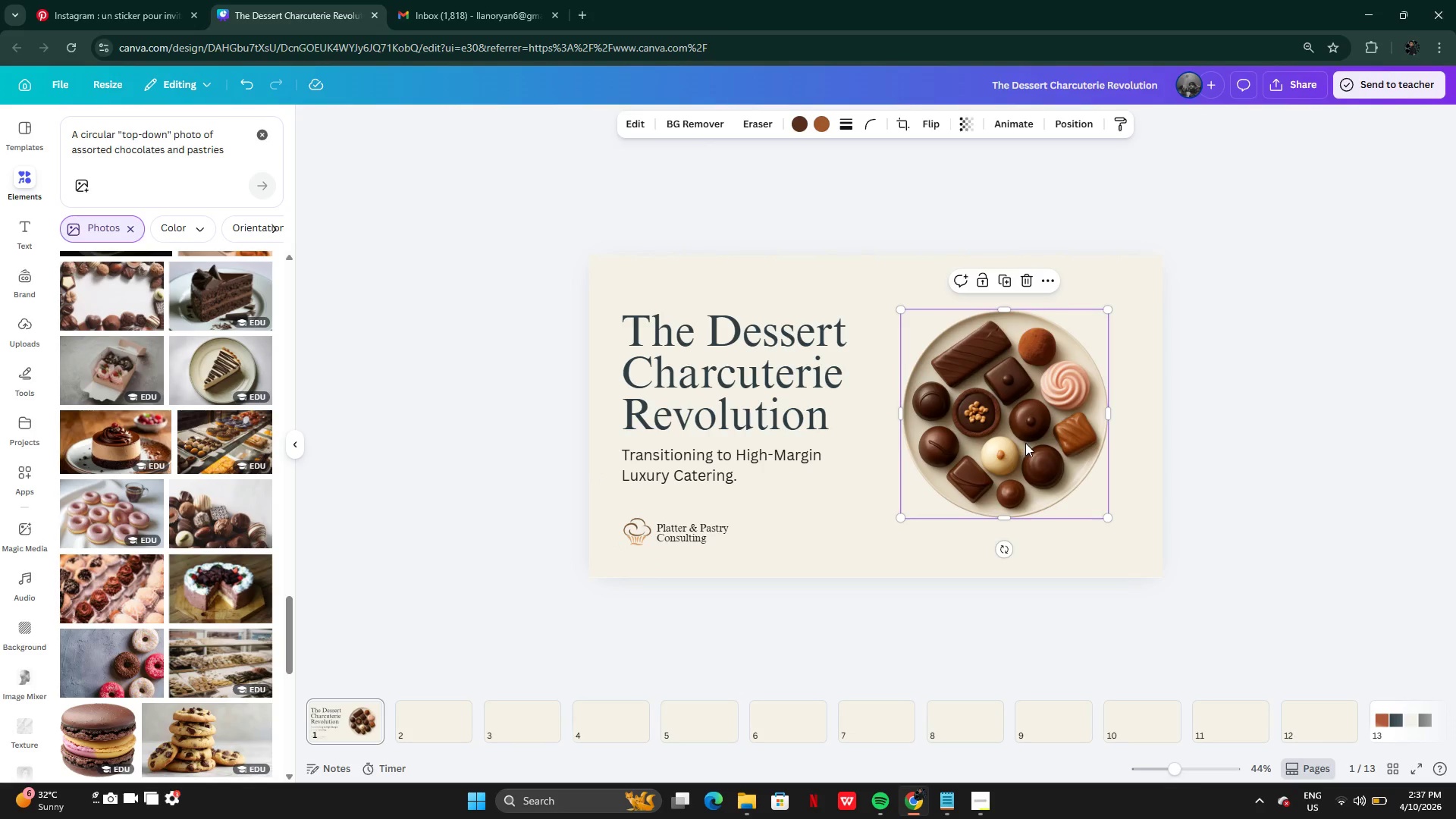 
left_click_drag(start_coordinate=[1025, 442], to_coordinate=[1047, 441])
 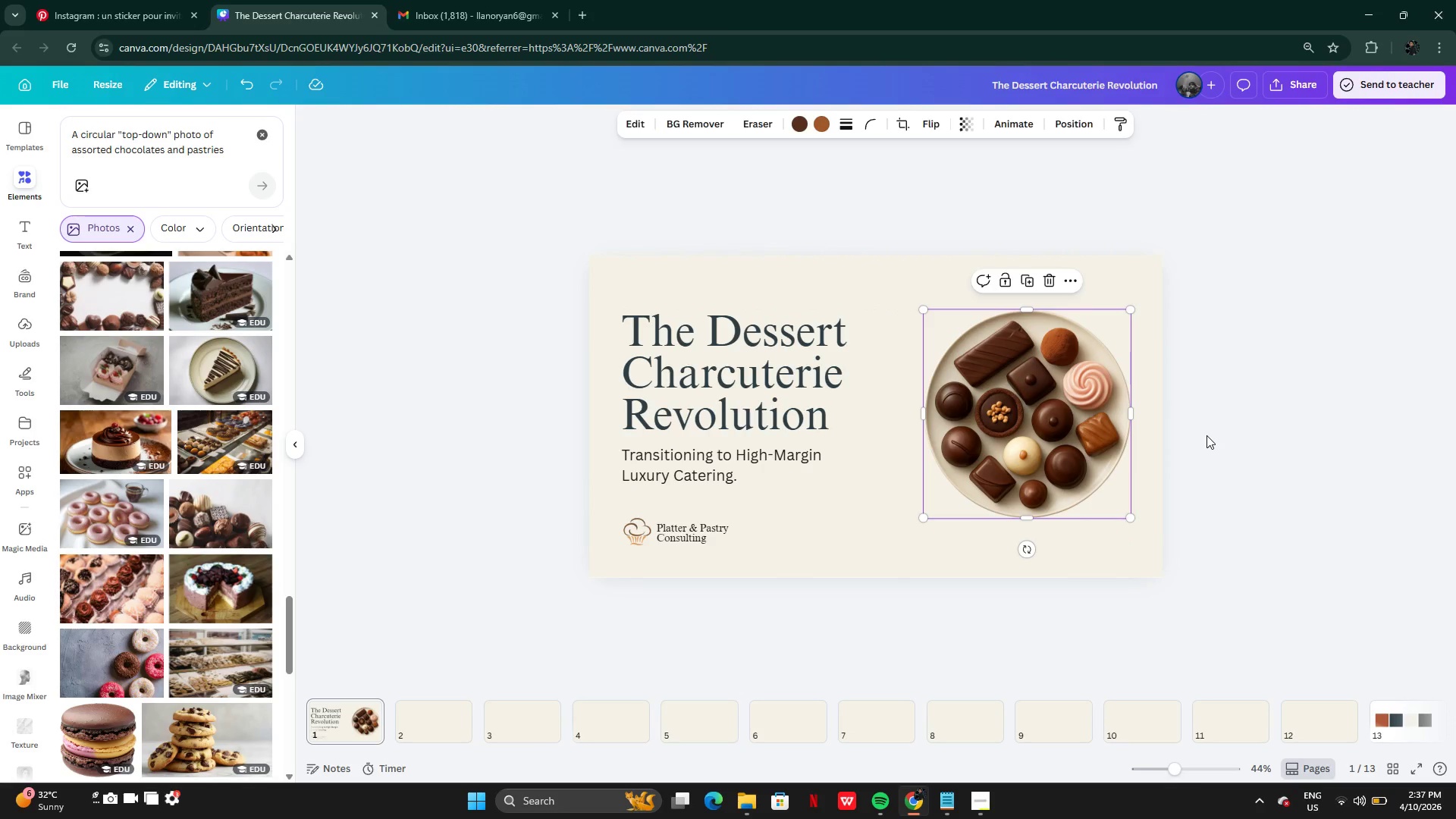 
left_click([1207, 435])
 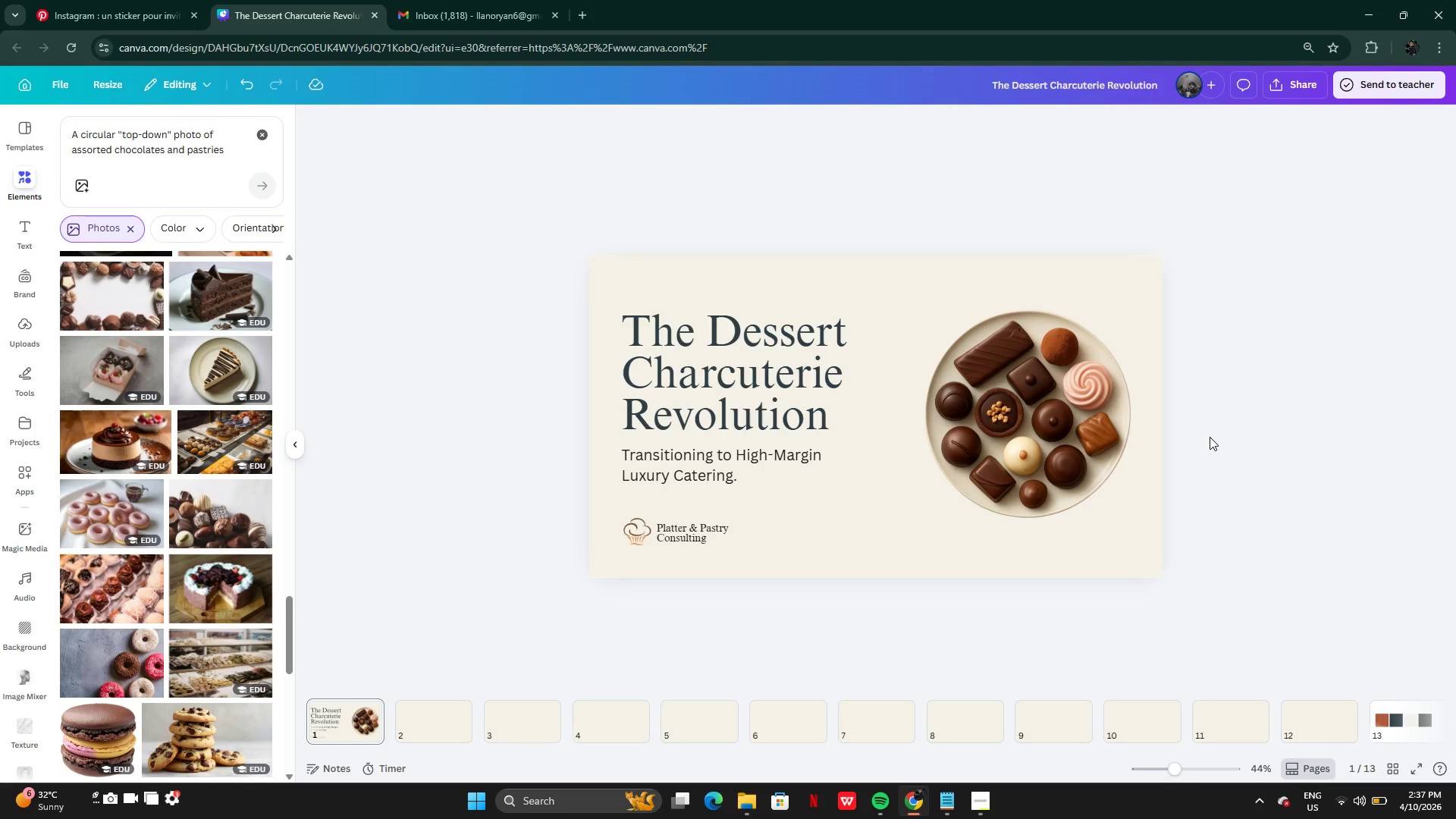 
wait(7.45)
 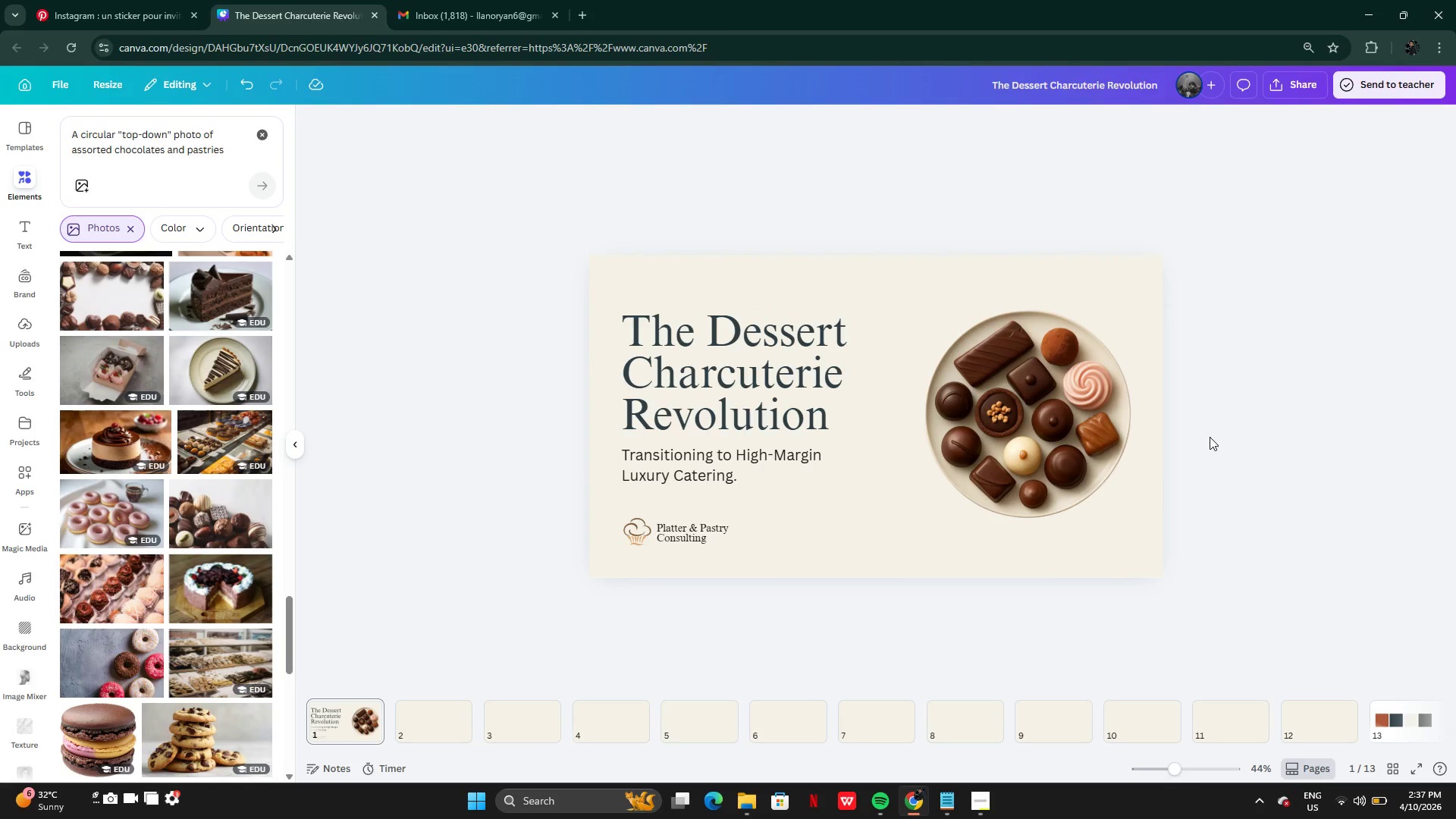 
left_click([797, 378])
 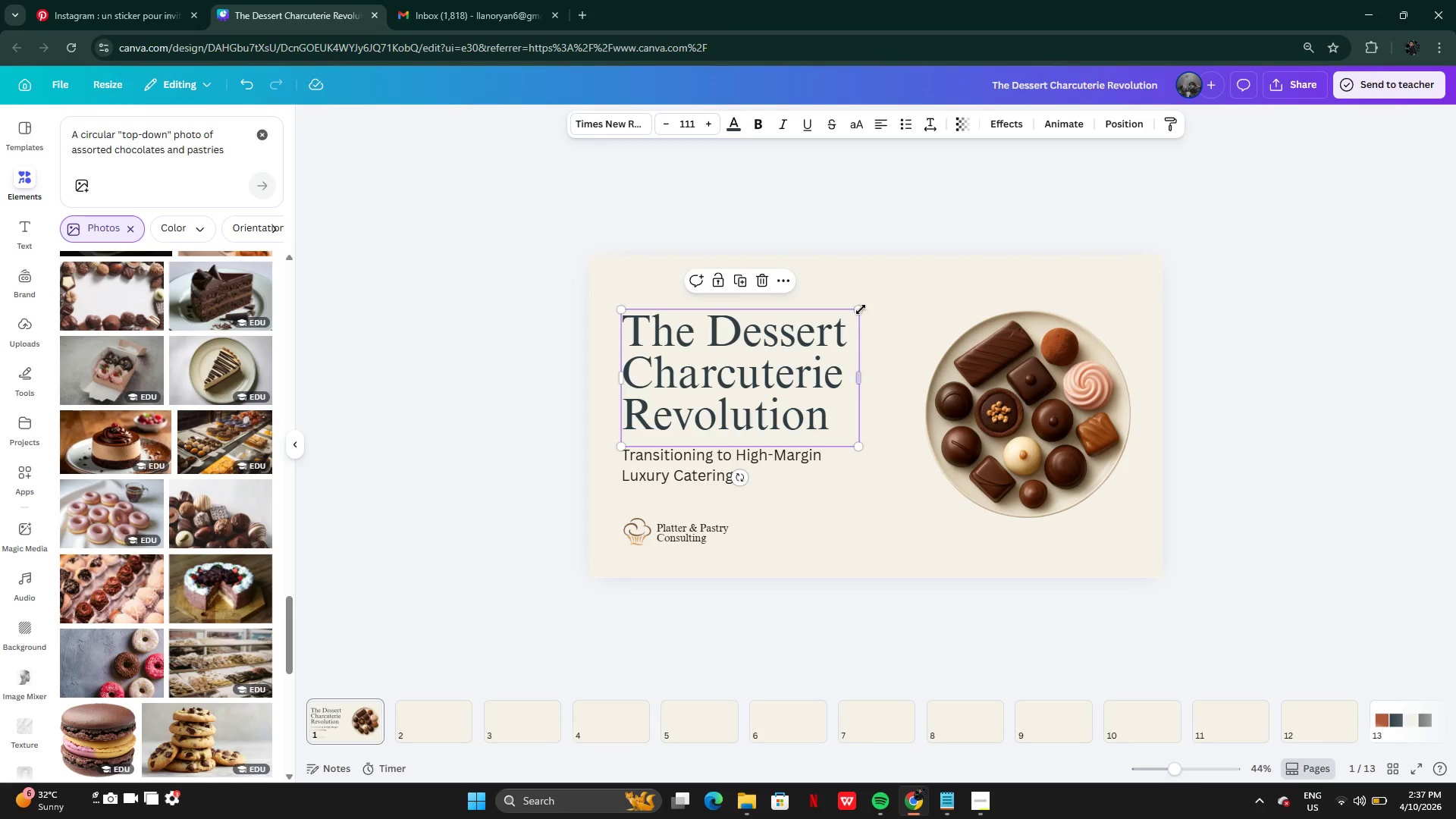 
left_click_drag(start_coordinate=[861, 309], to_coordinate=[898, 306])
 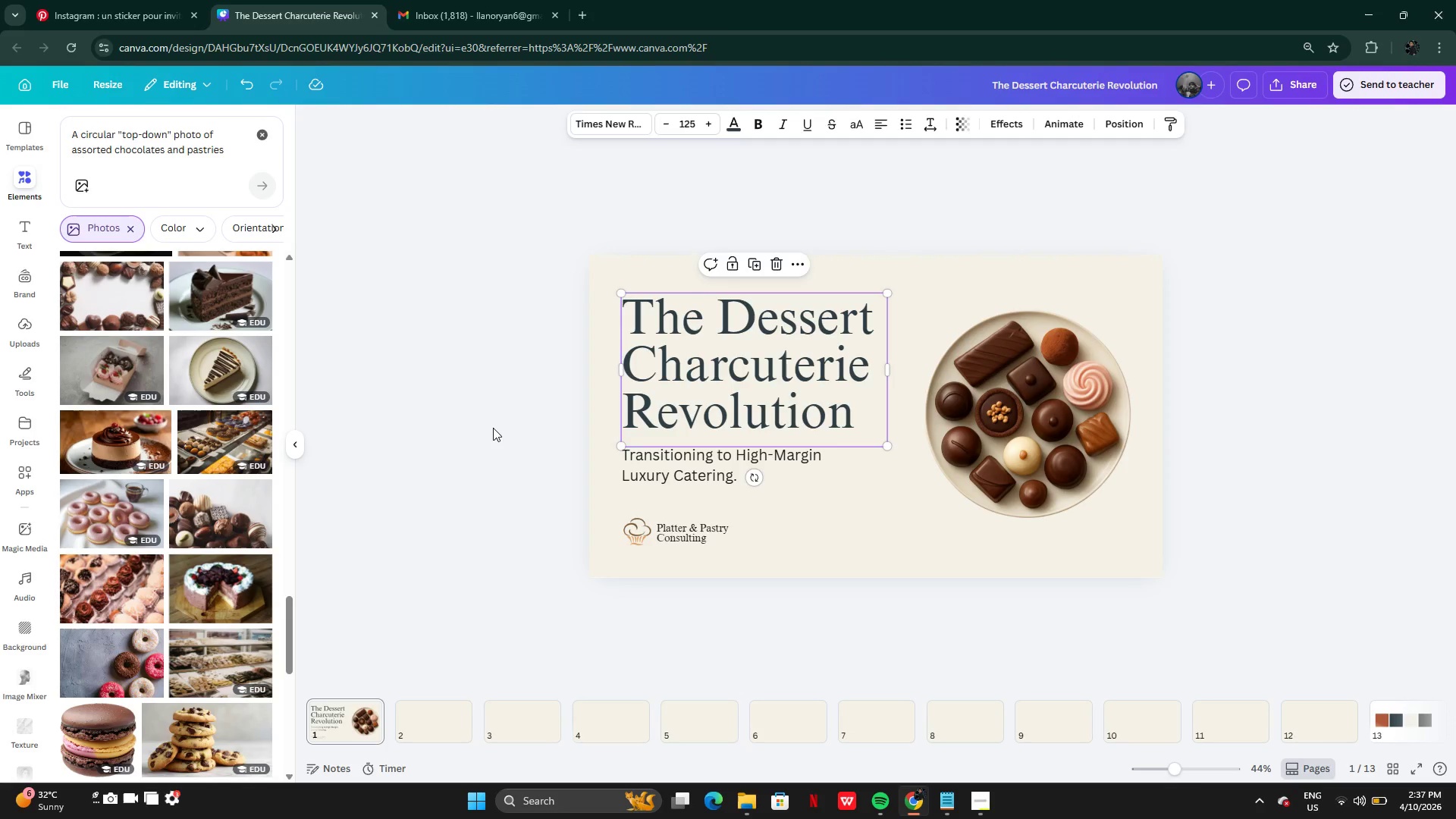 
left_click([493, 428])
 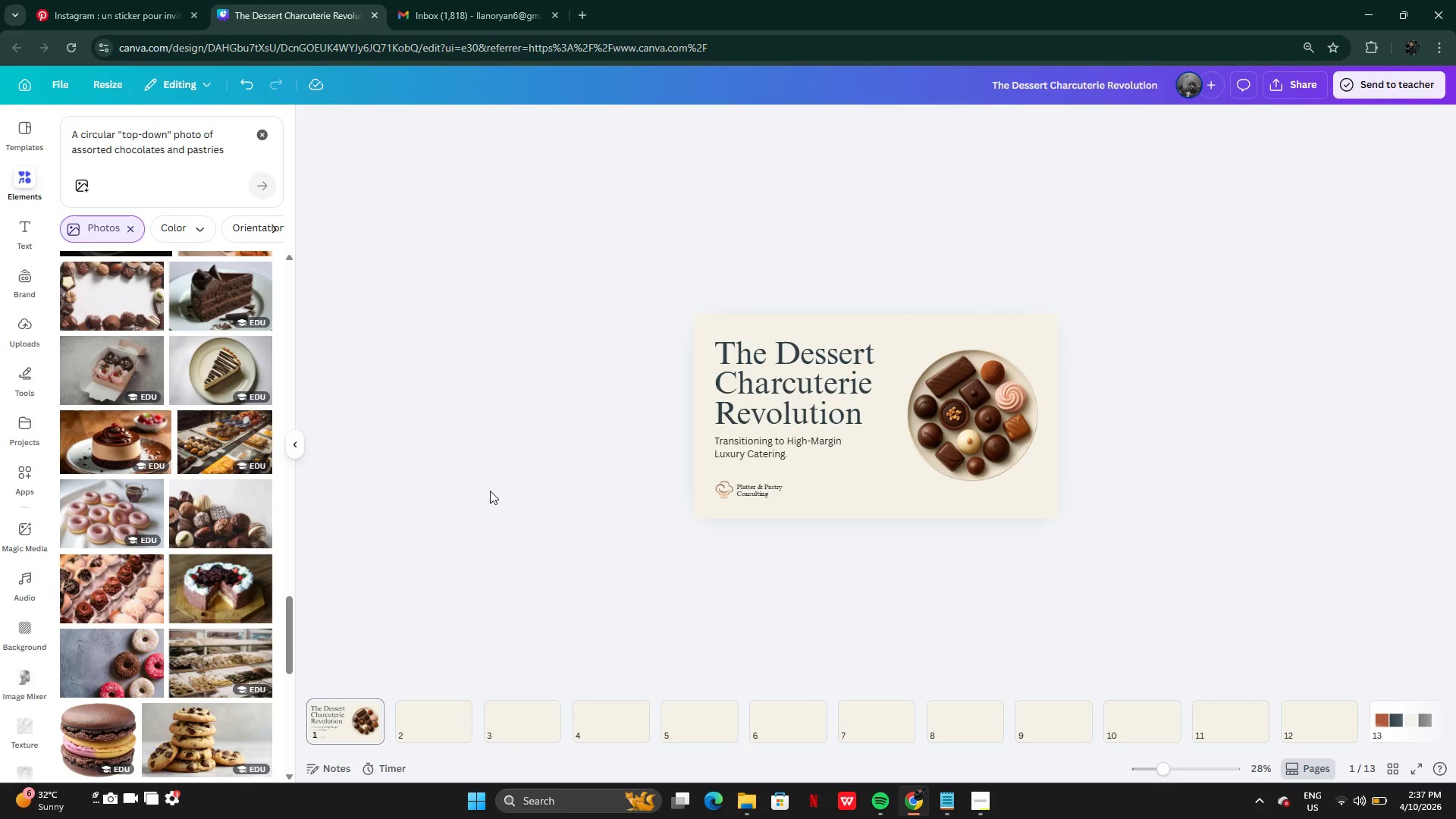 
wait(7.44)
 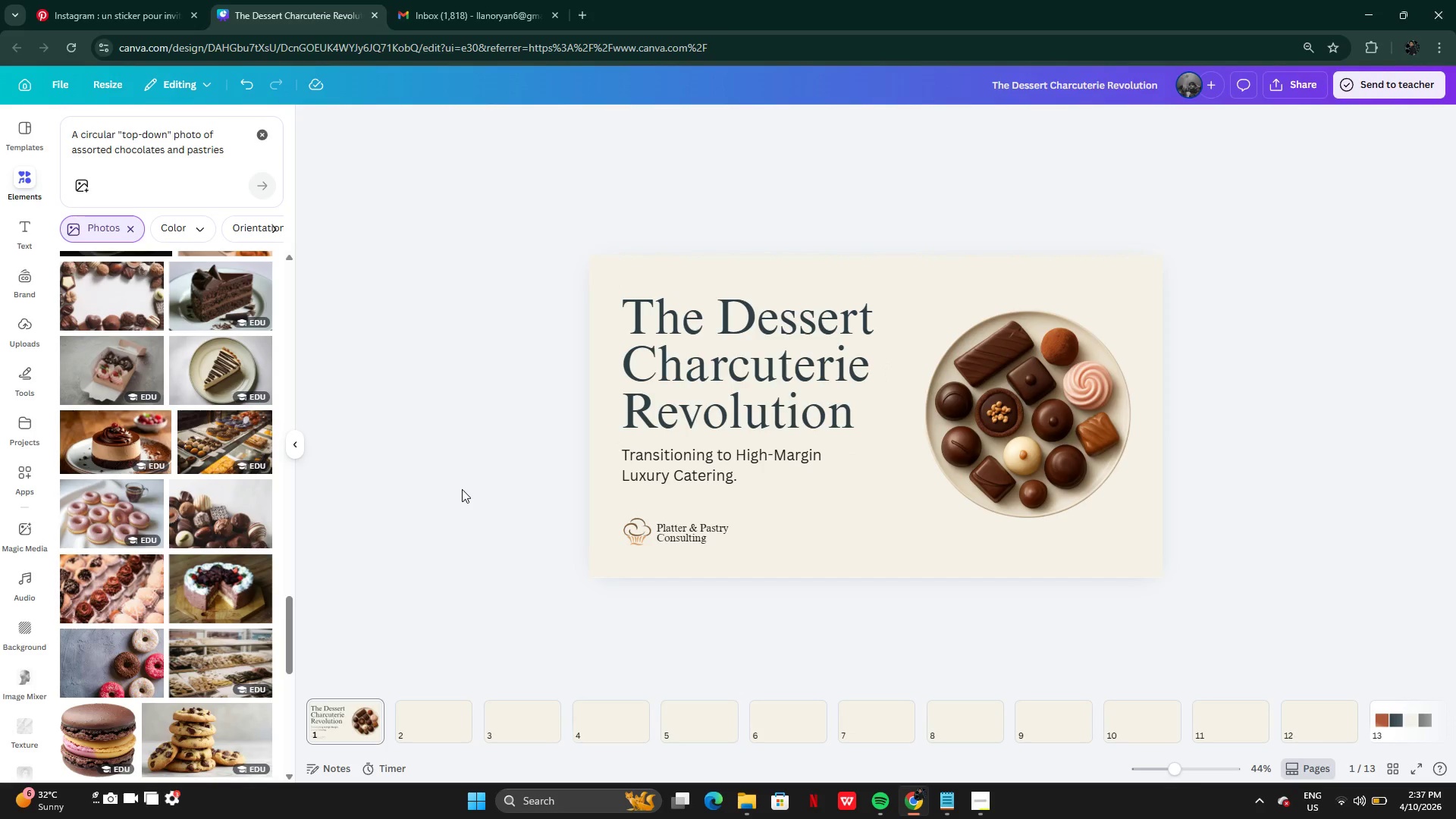 
left_click([827, 401])
 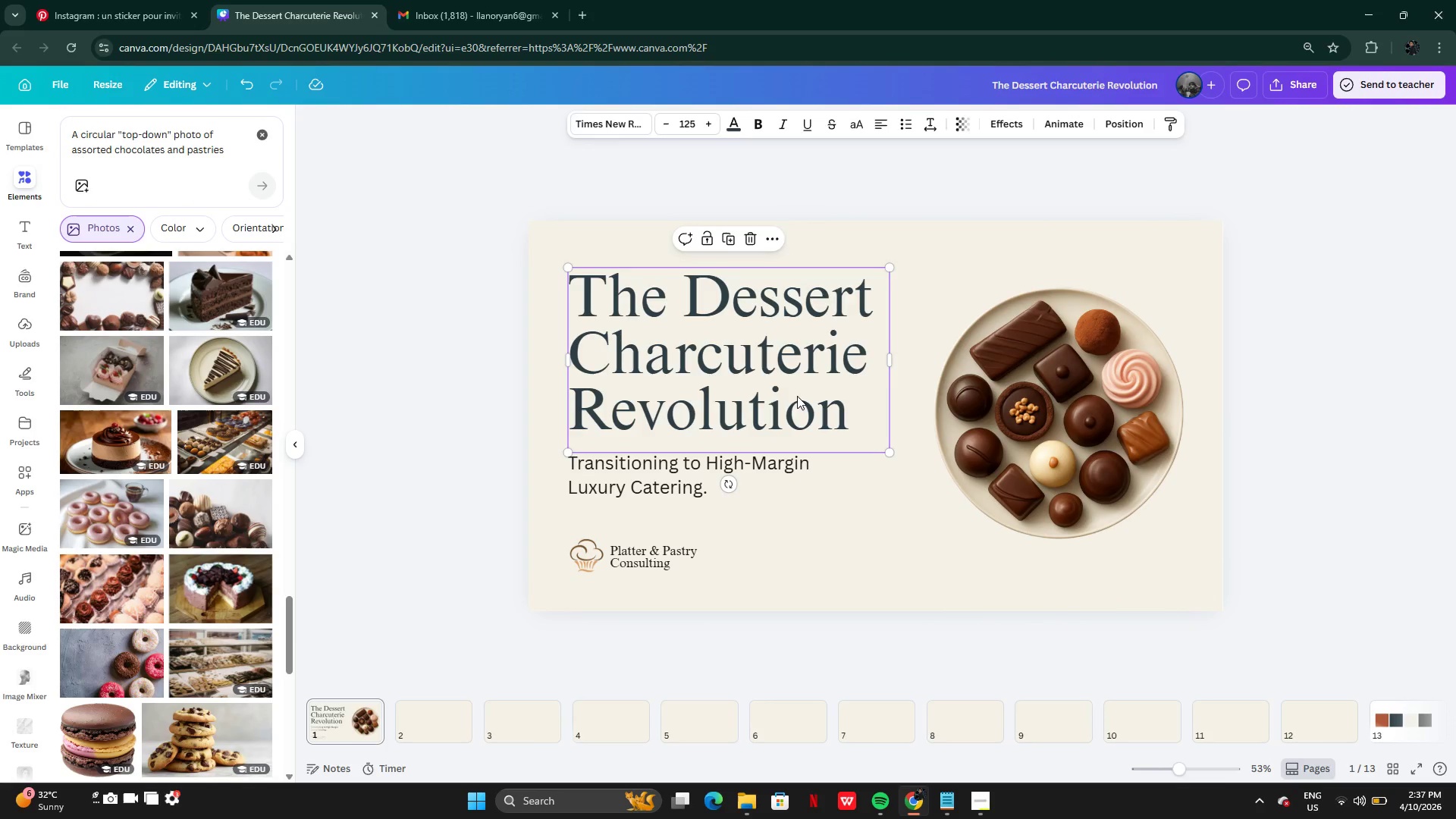 
key(Control+Z)
 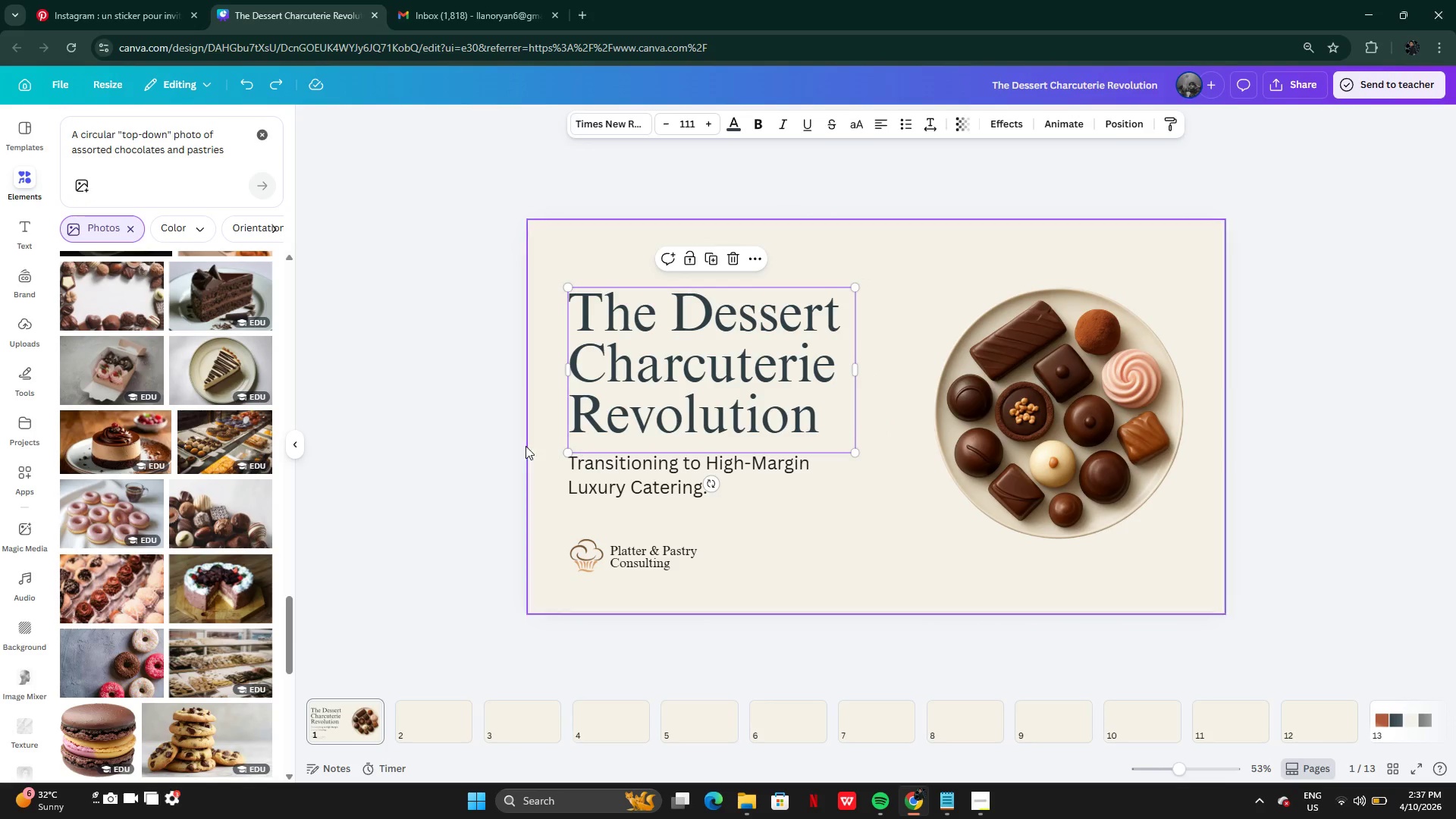 
left_click([471, 437])
 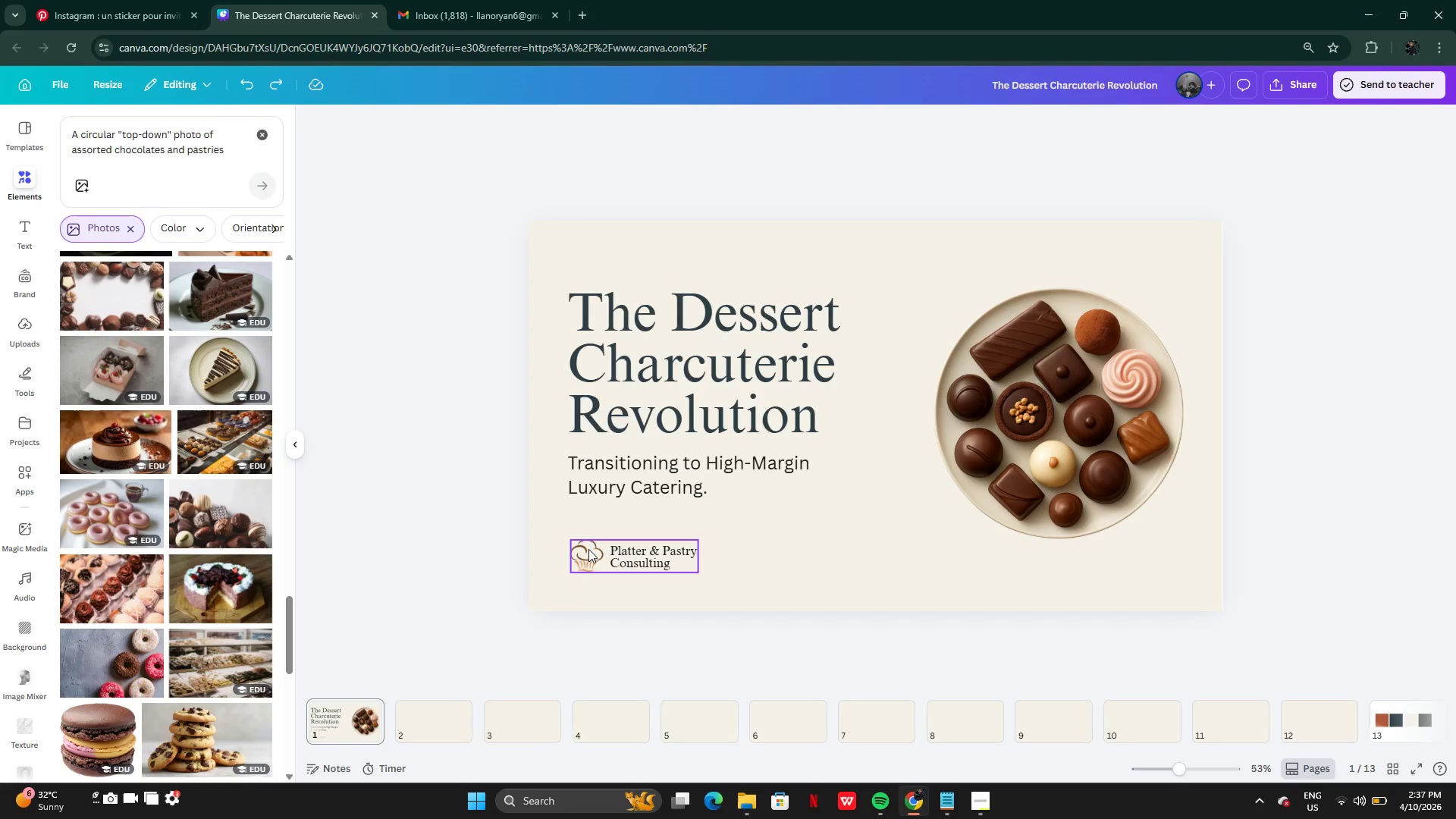 
wait(6.08)
 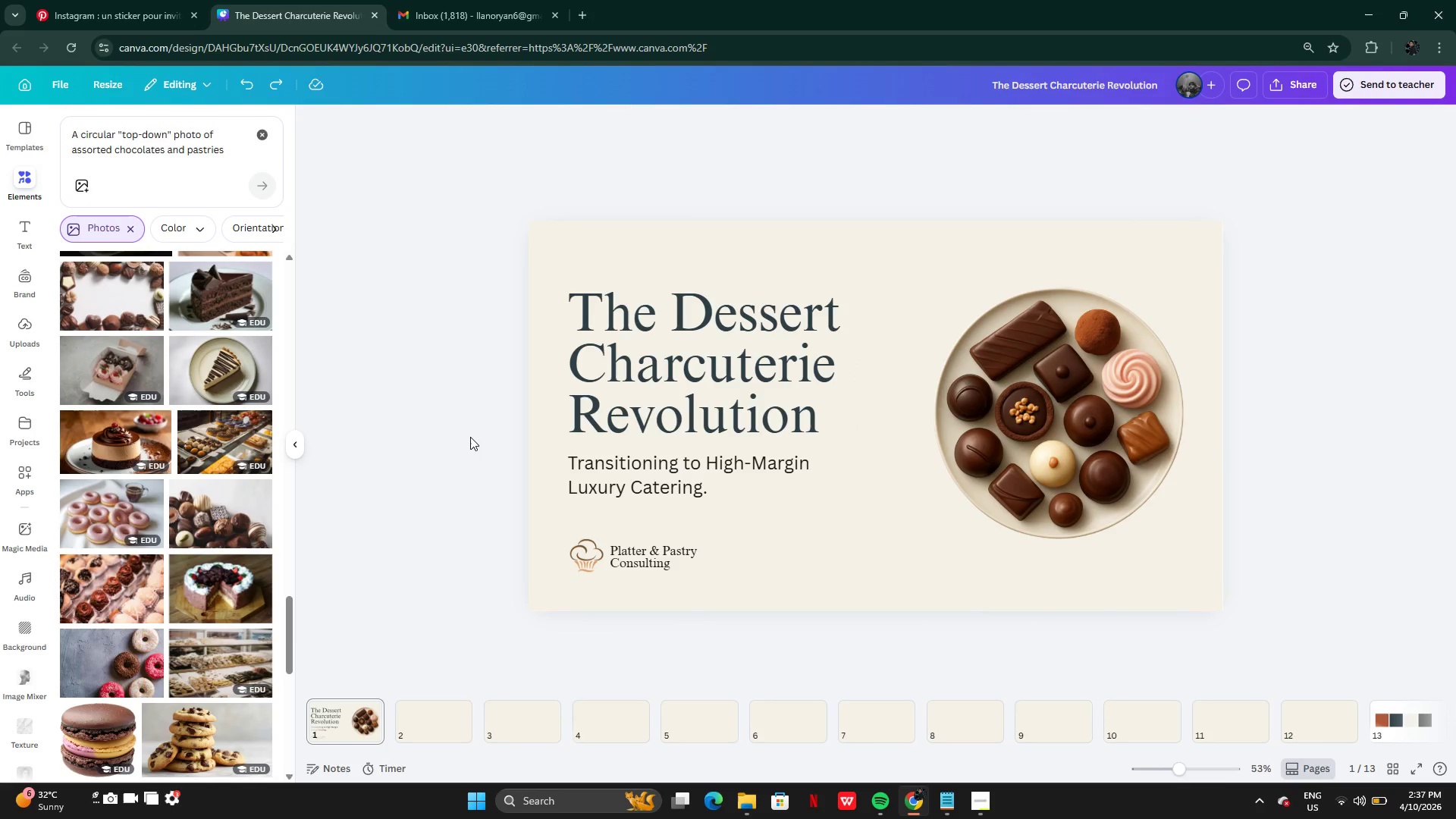 
left_click([638, 562])
 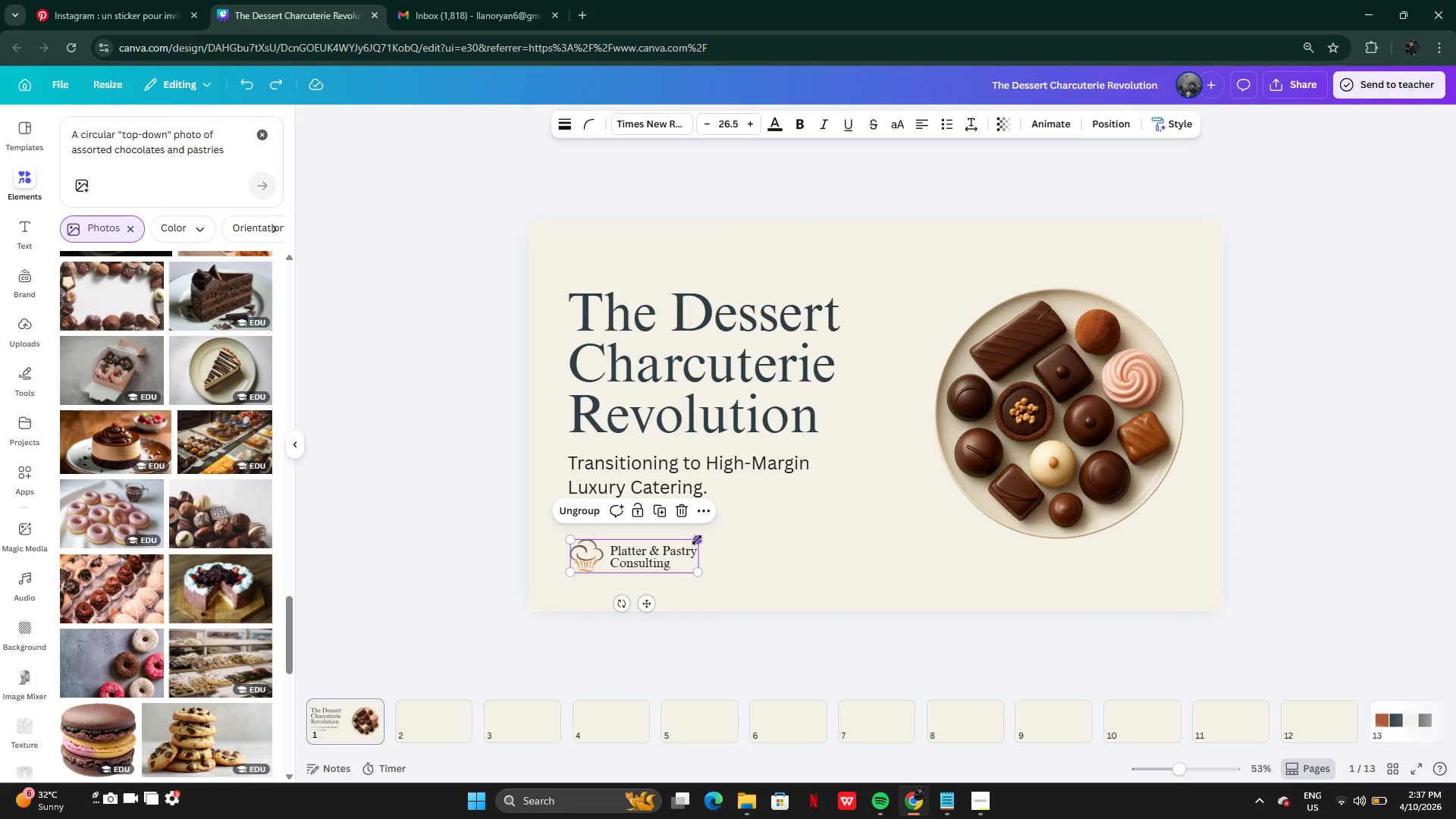 
left_click_drag(start_coordinate=[697, 540], to_coordinate=[718, 527])
 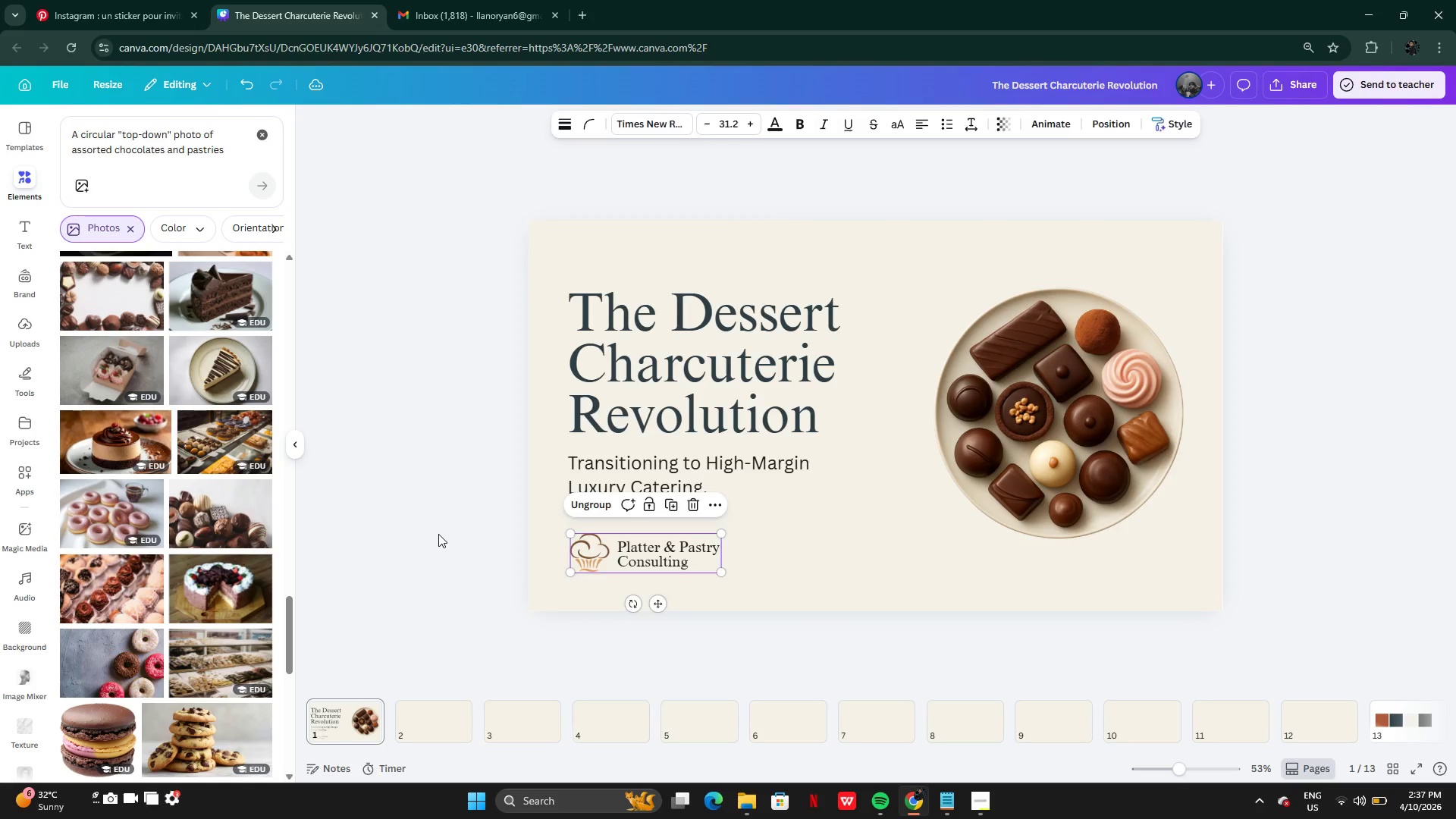 
left_click([438, 534])
 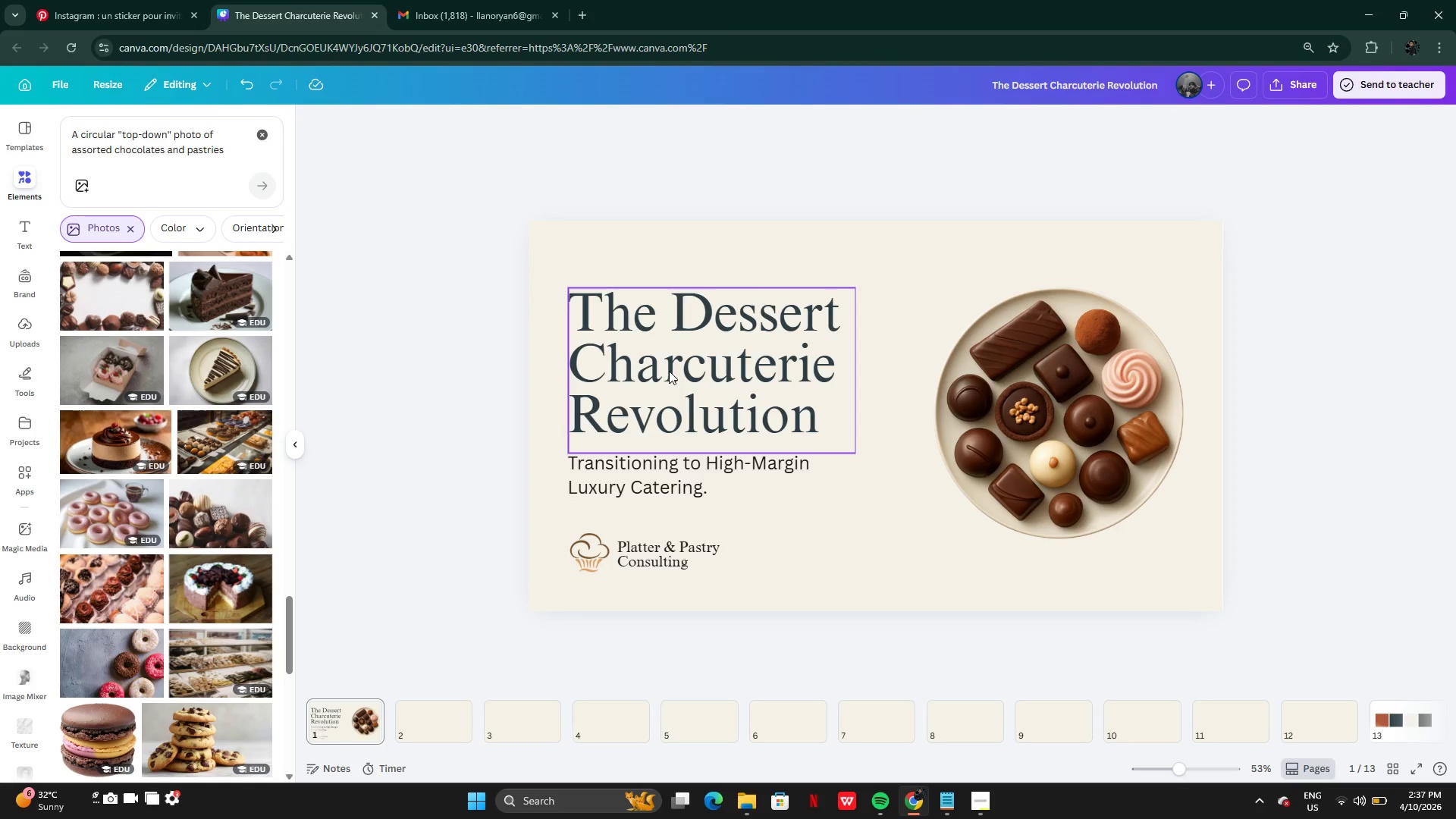 
left_click_drag(start_coordinate=[679, 370], to_coordinate=[679, 365])
 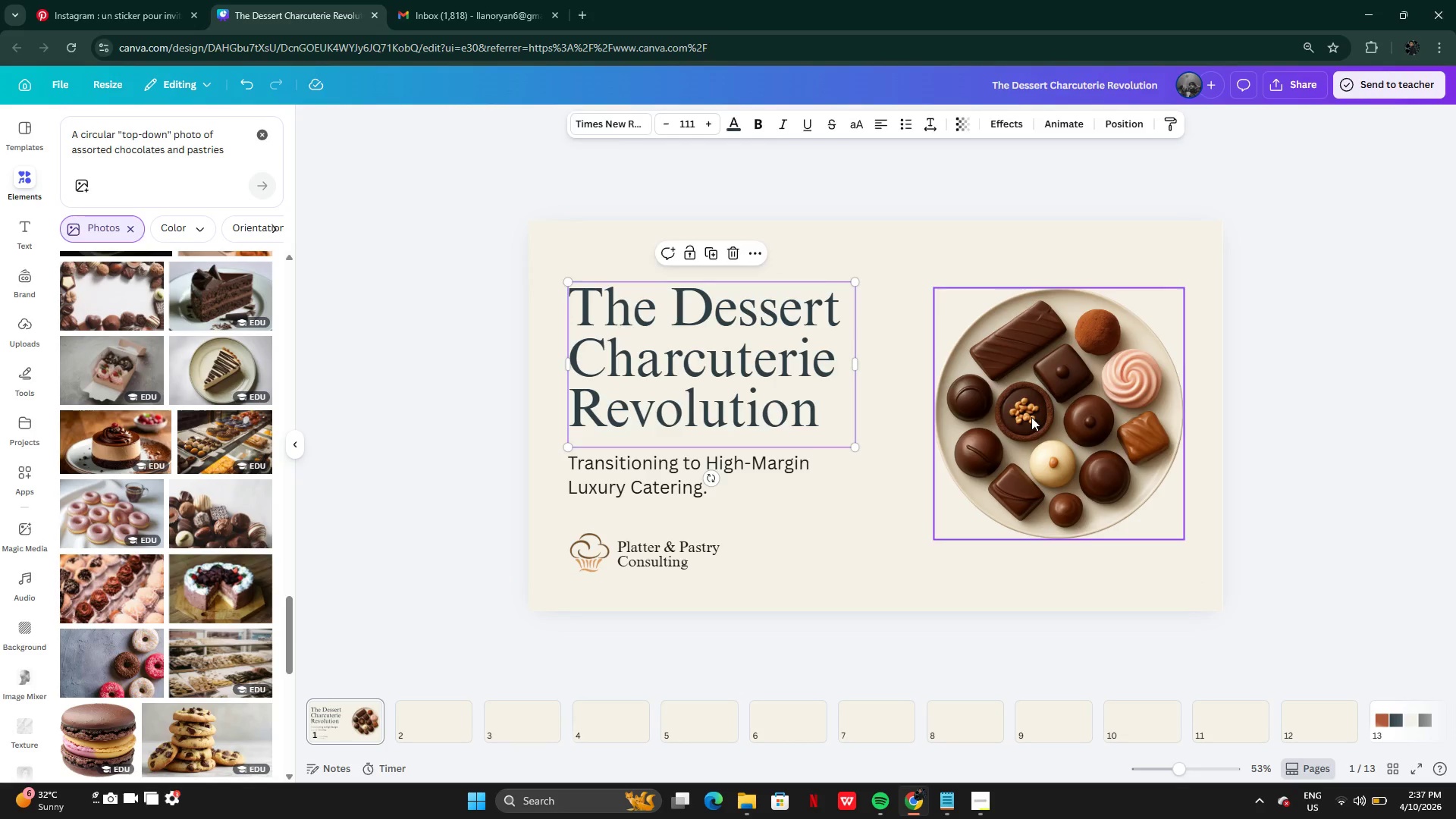 
left_click([1031, 417])
 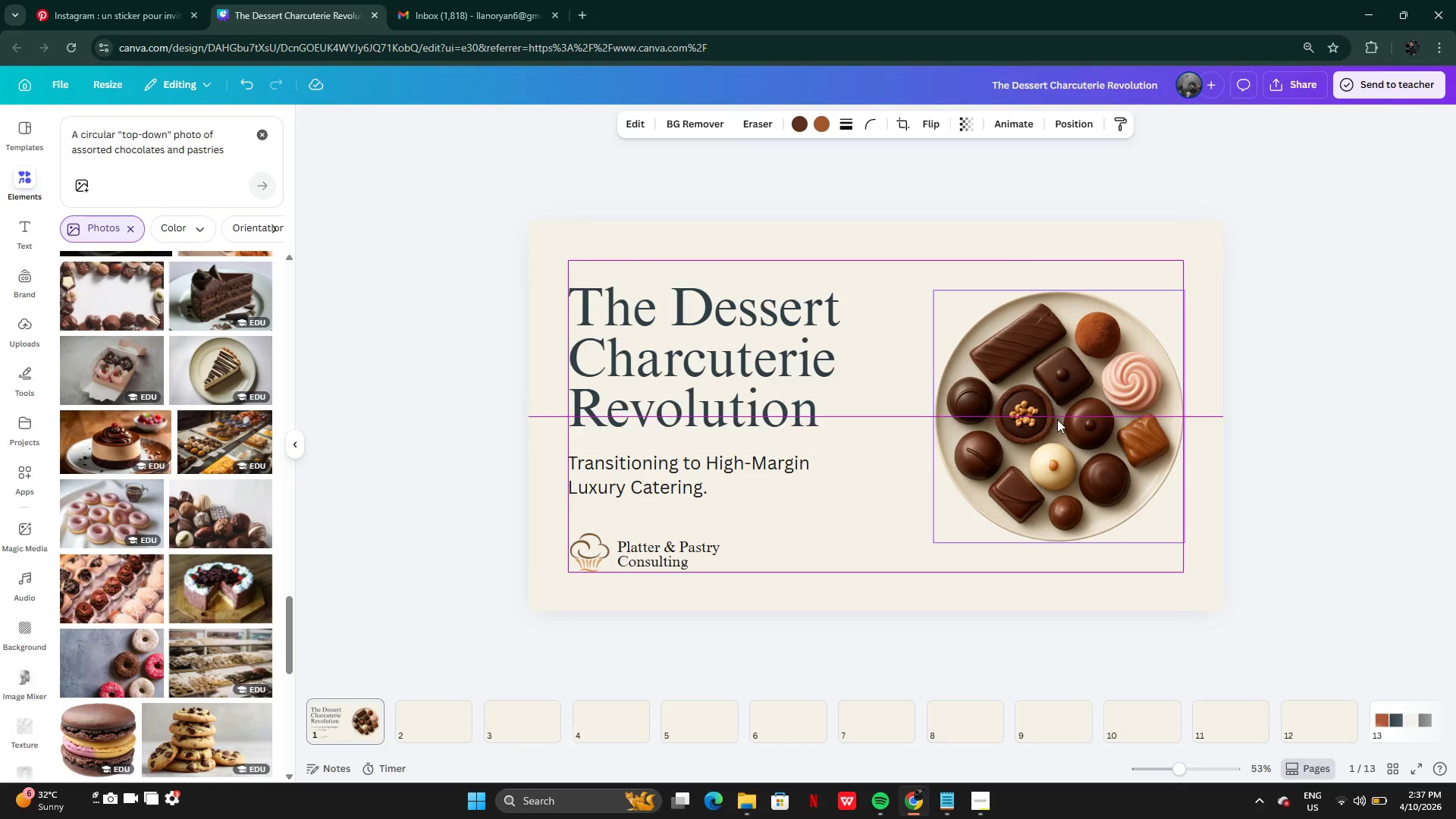 
left_click([666, 489])
 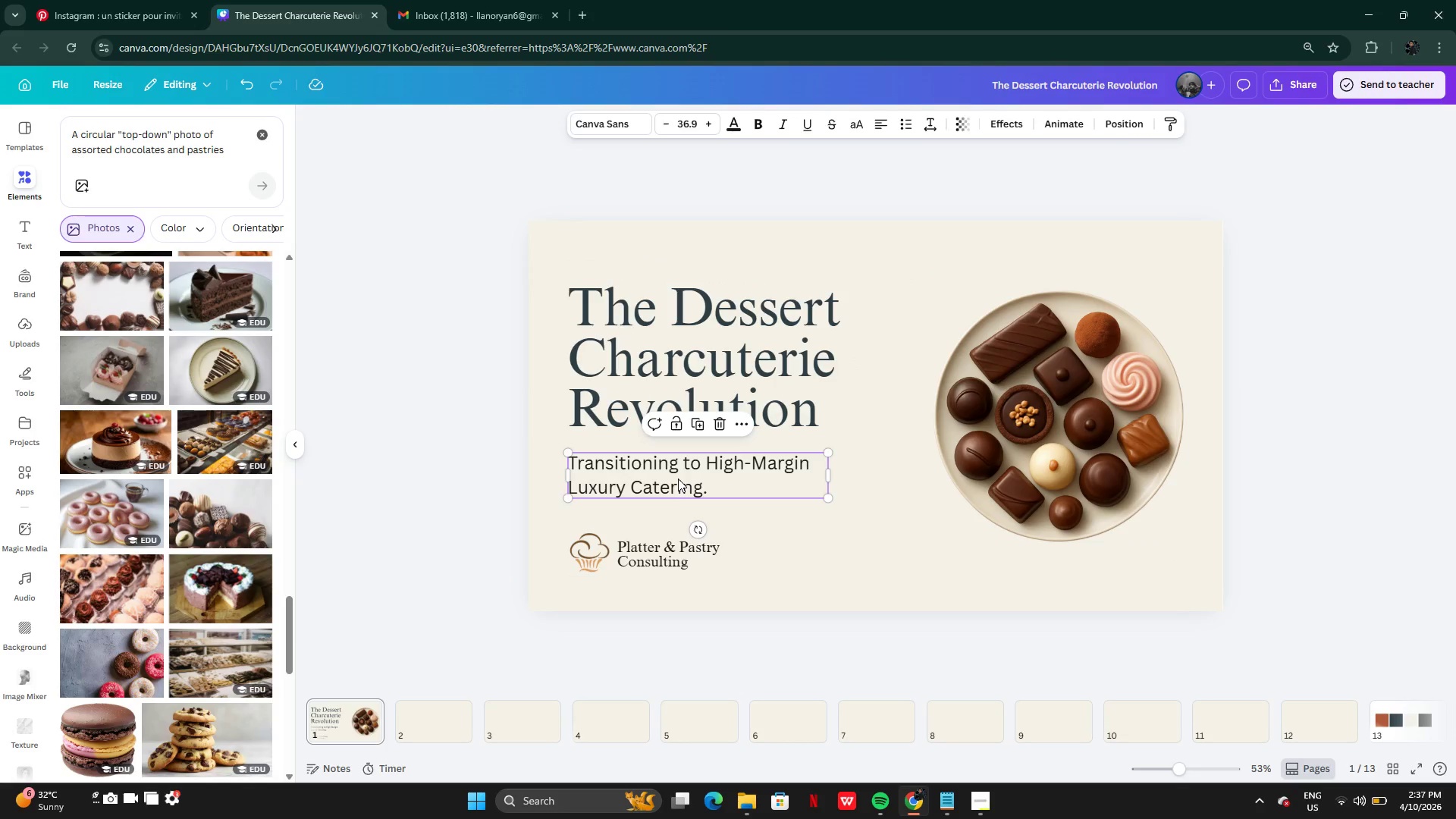 
left_click_drag(start_coordinate=[678, 478], to_coordinate=[677, 474])
 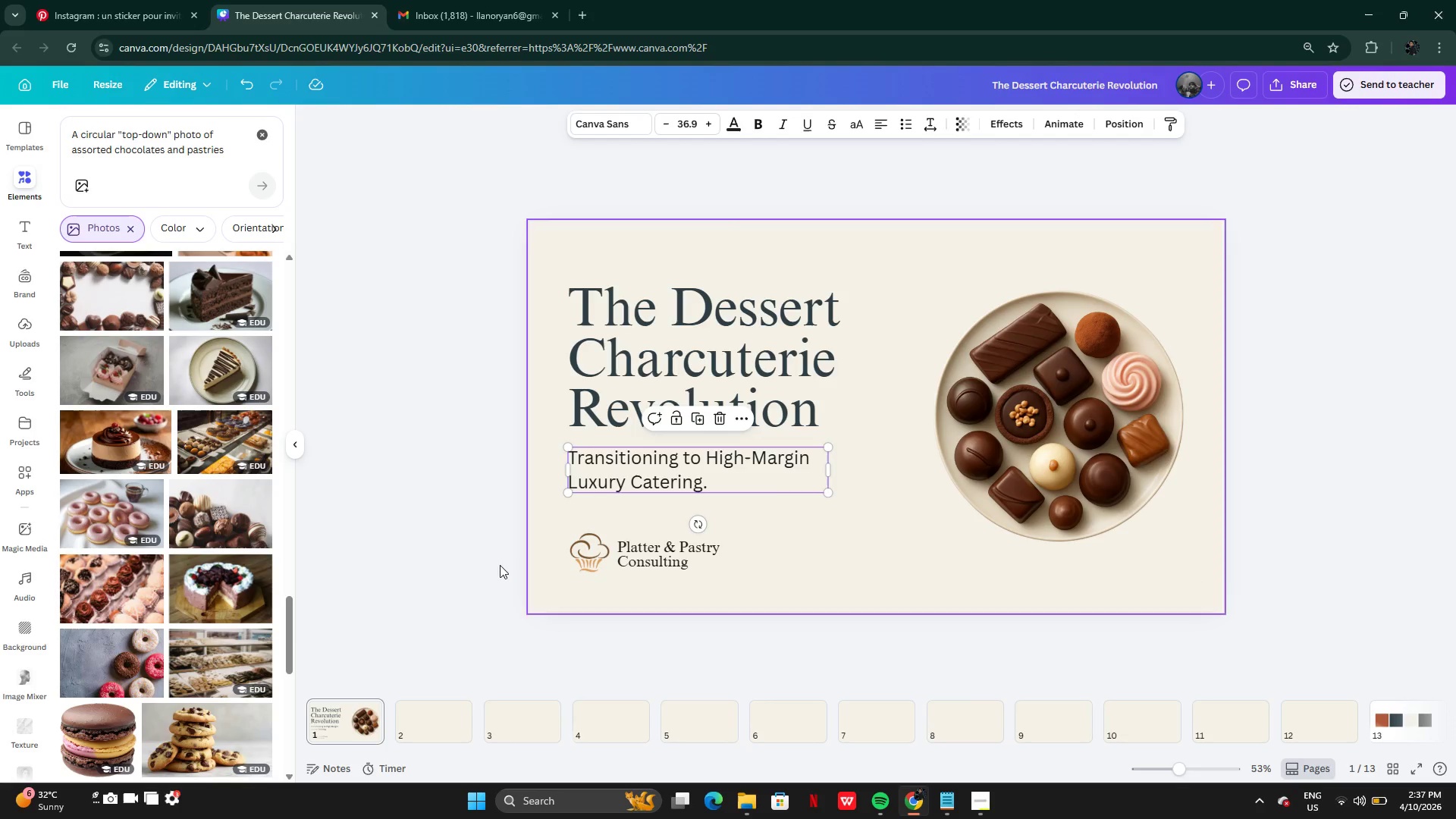 
left_click([466, 563])
 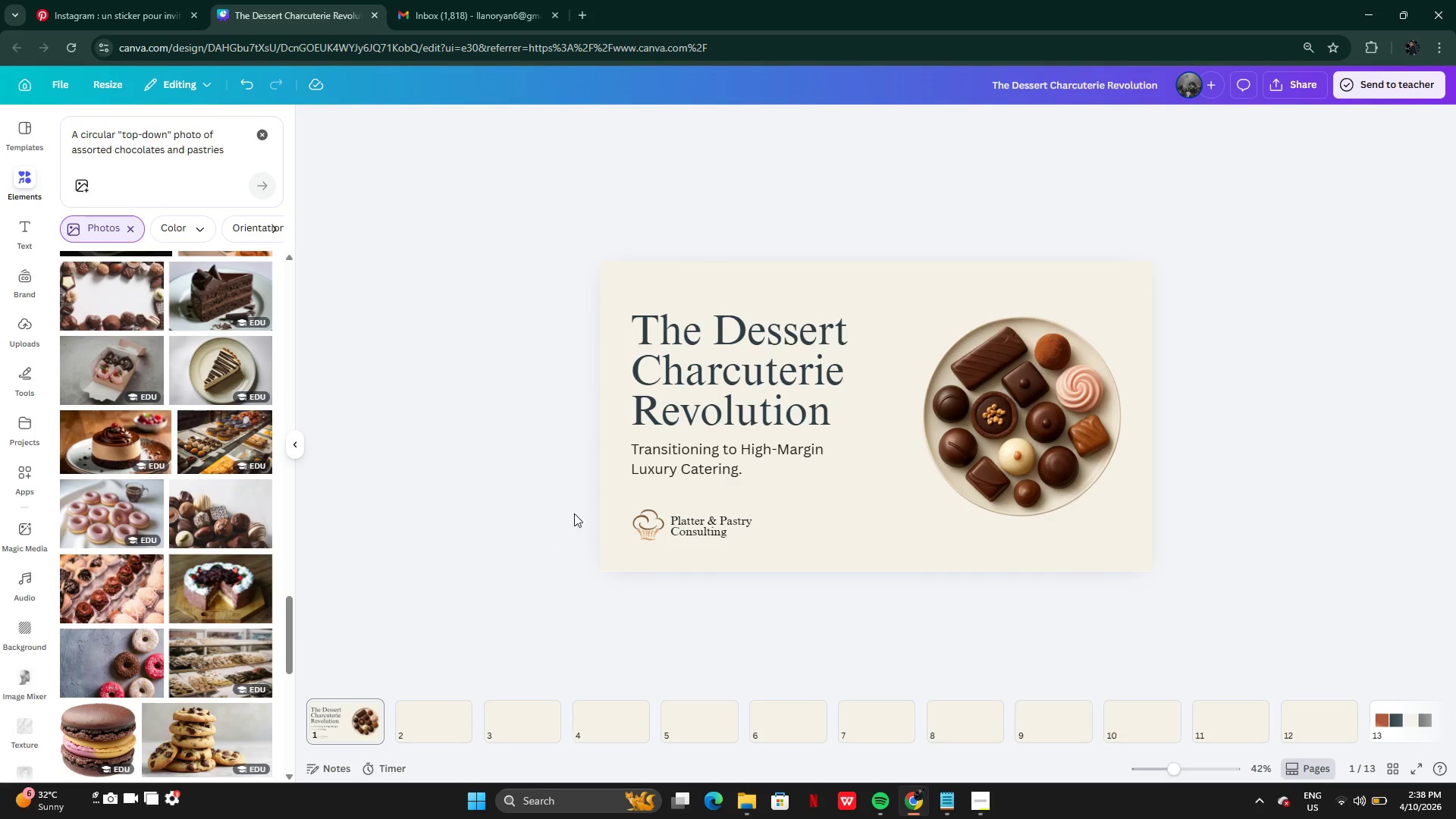 
wait(9.36)
 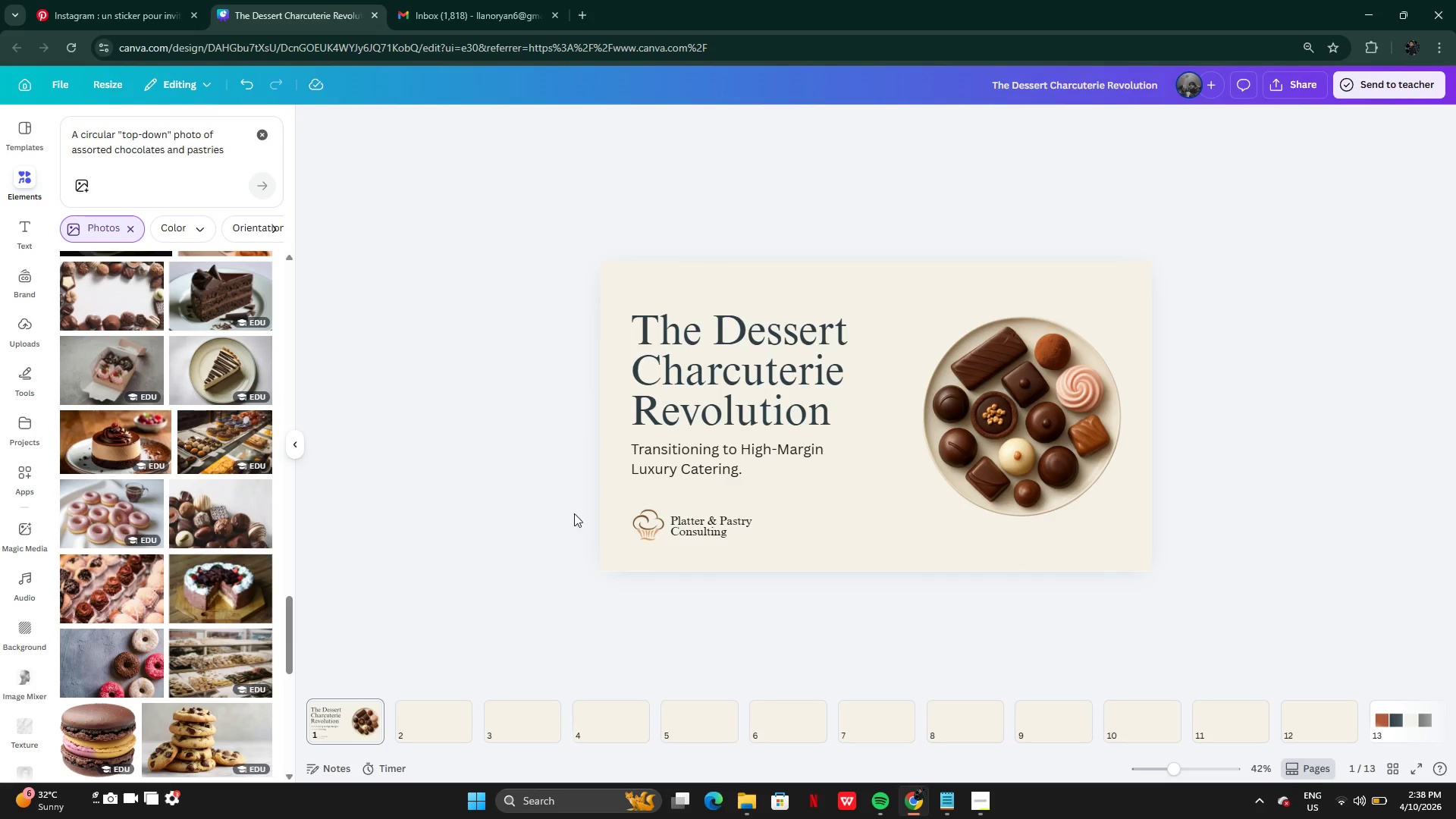 
left_click([678, 475])
 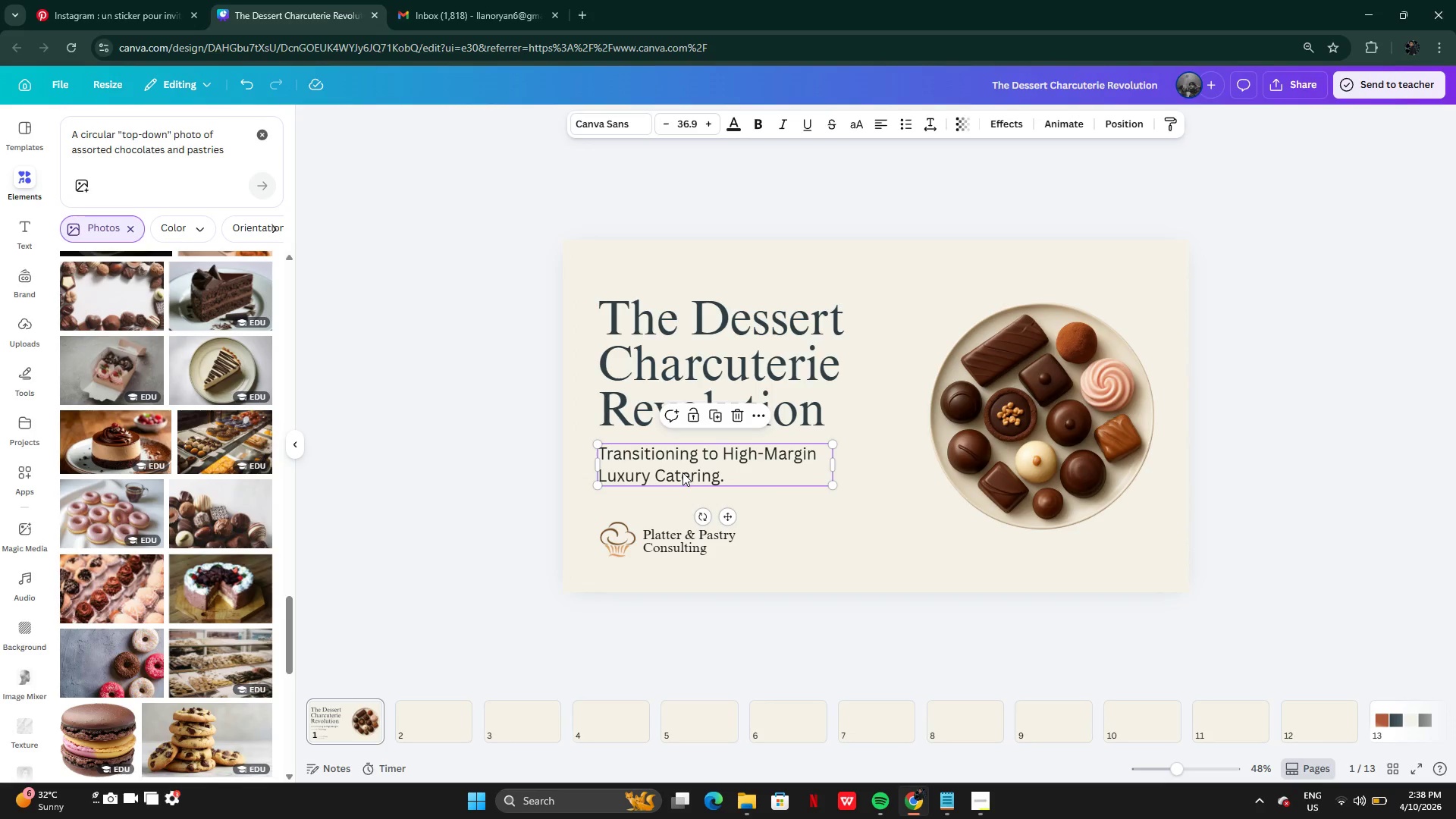 
left_click_drag(start_coordinate=[682, 472], to_coordinate=[682, 466])
 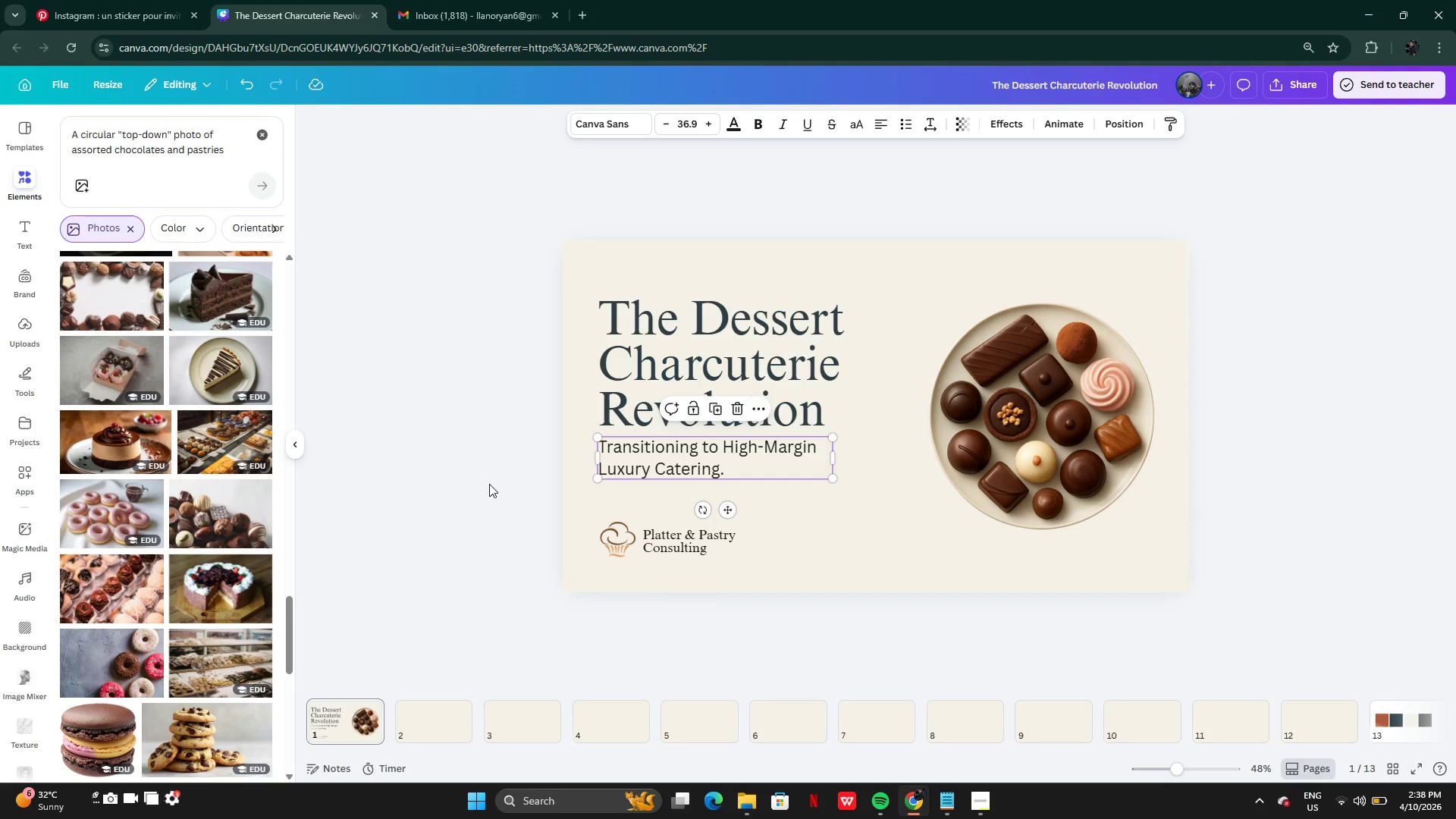 
left_click([489, 484])
 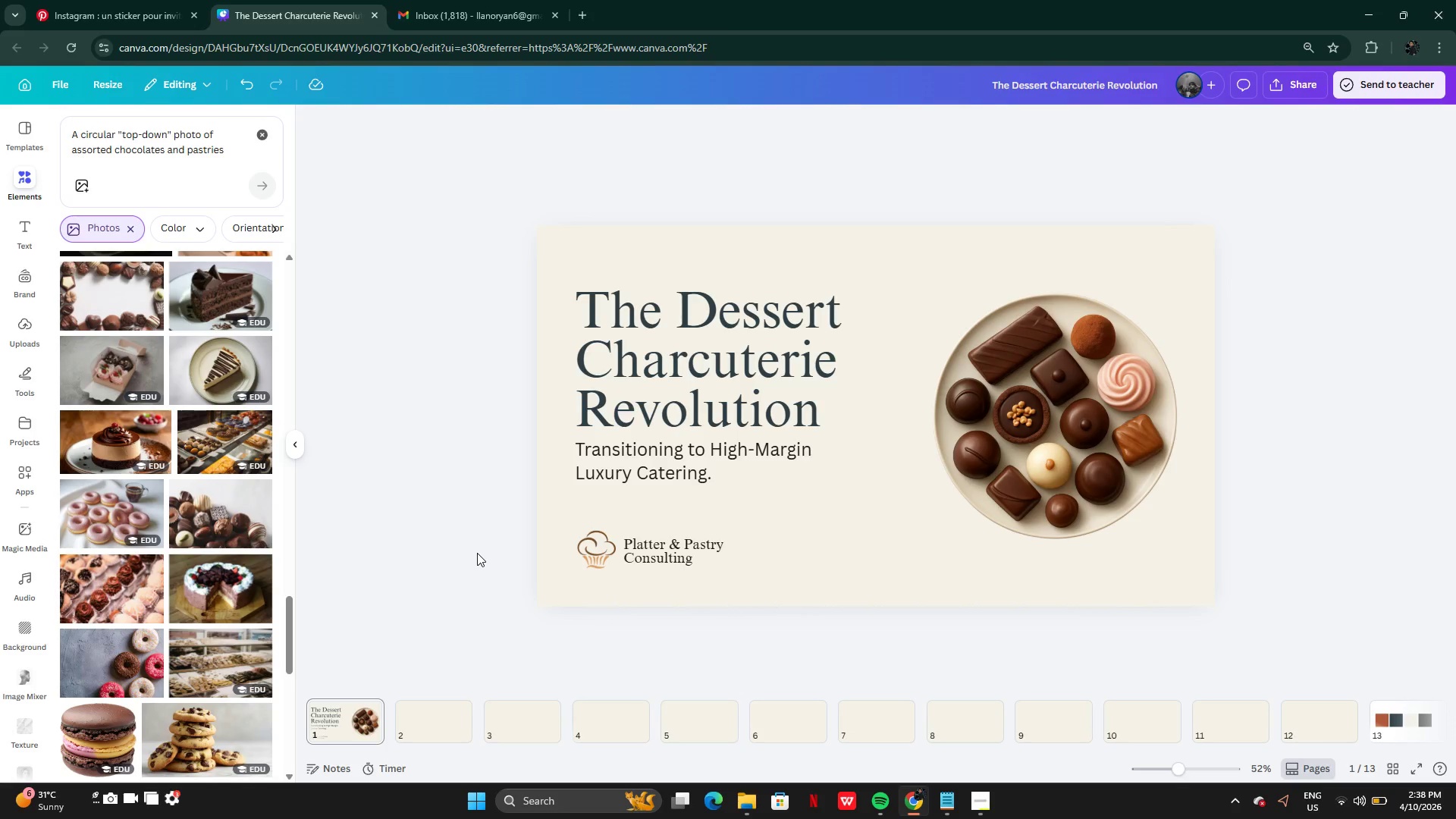 
wait(24.23)
 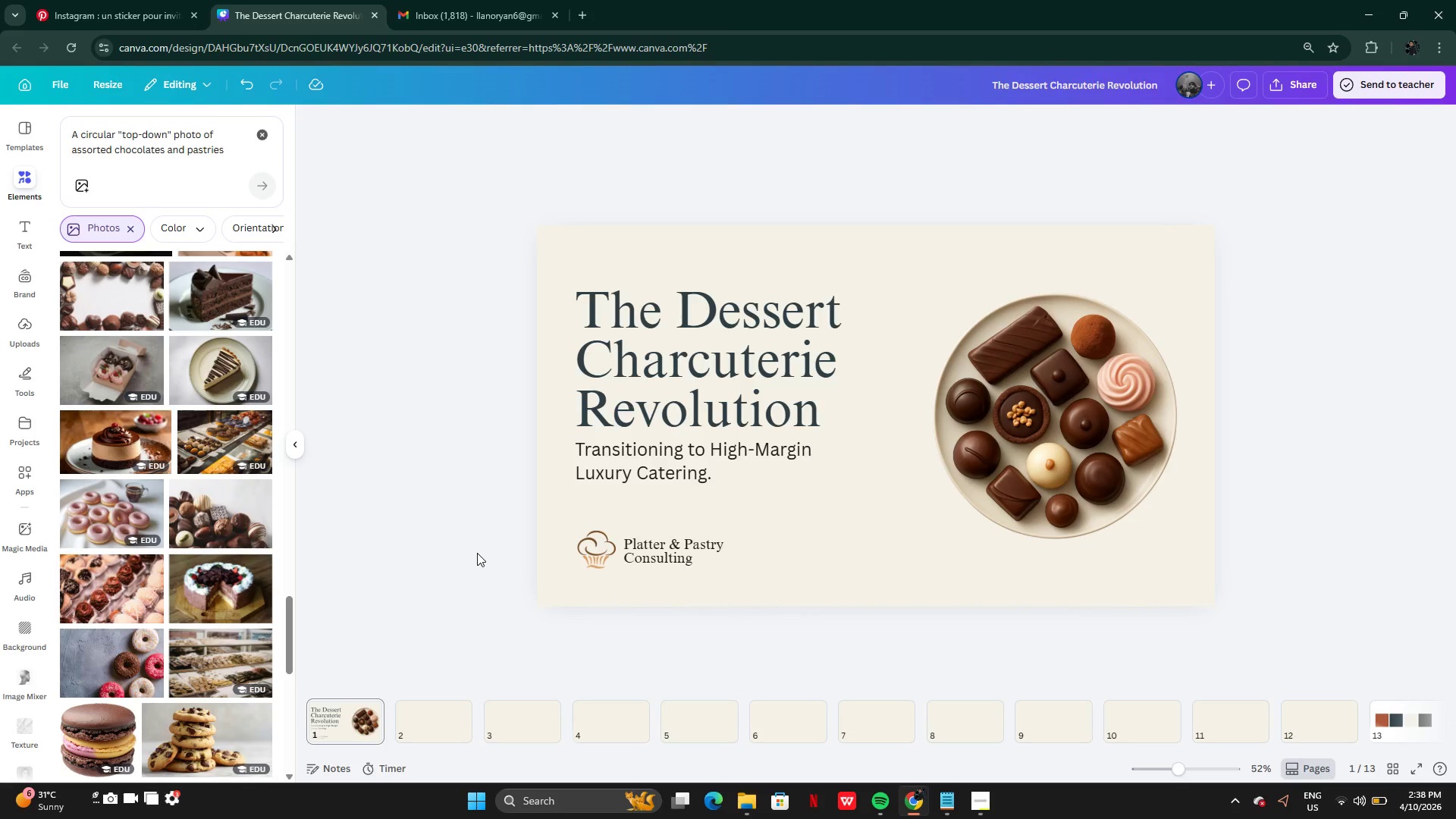 
hold_key(key=ControlLeft, duration=0.31)
 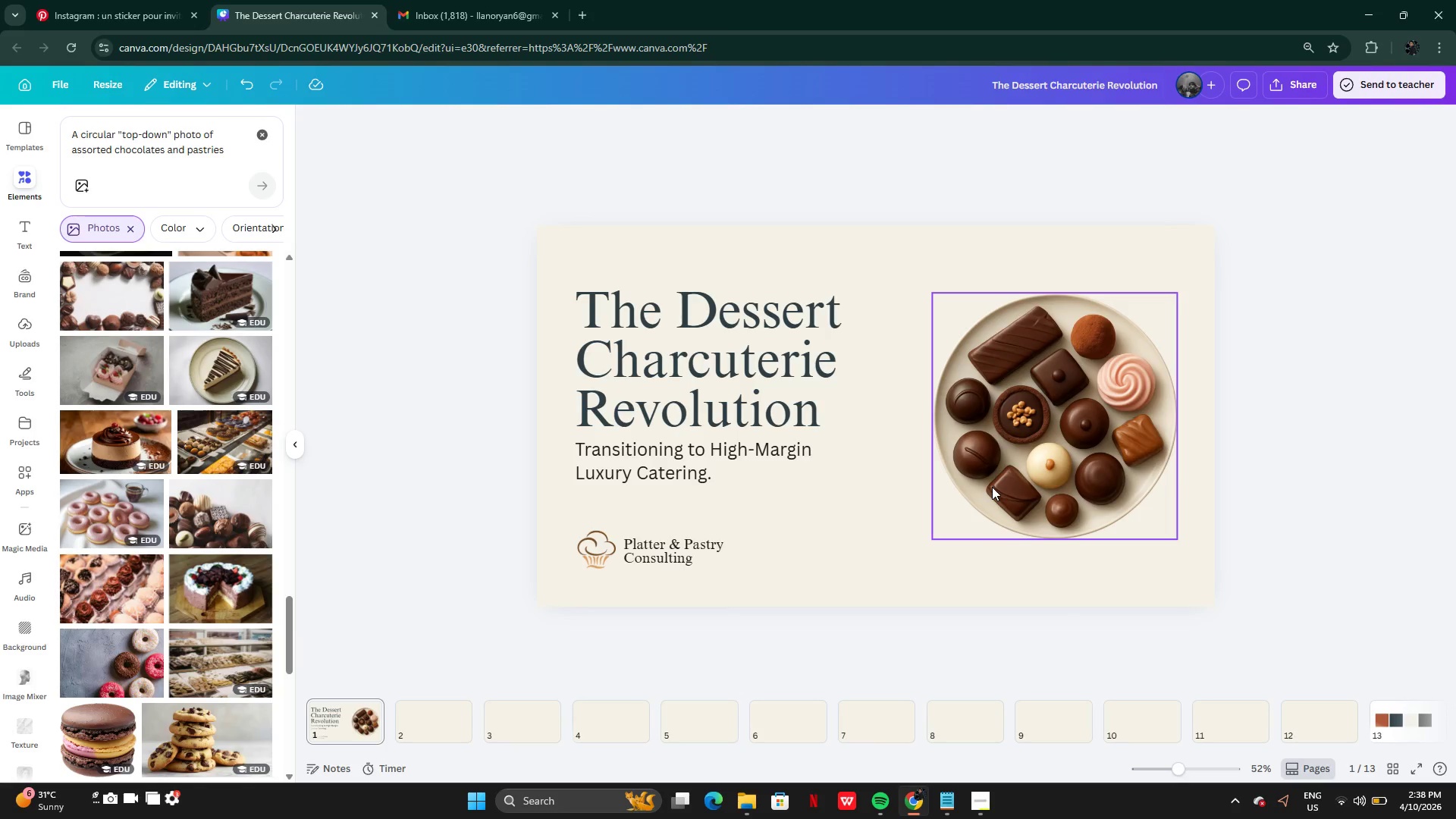 
key(Control+Z)
 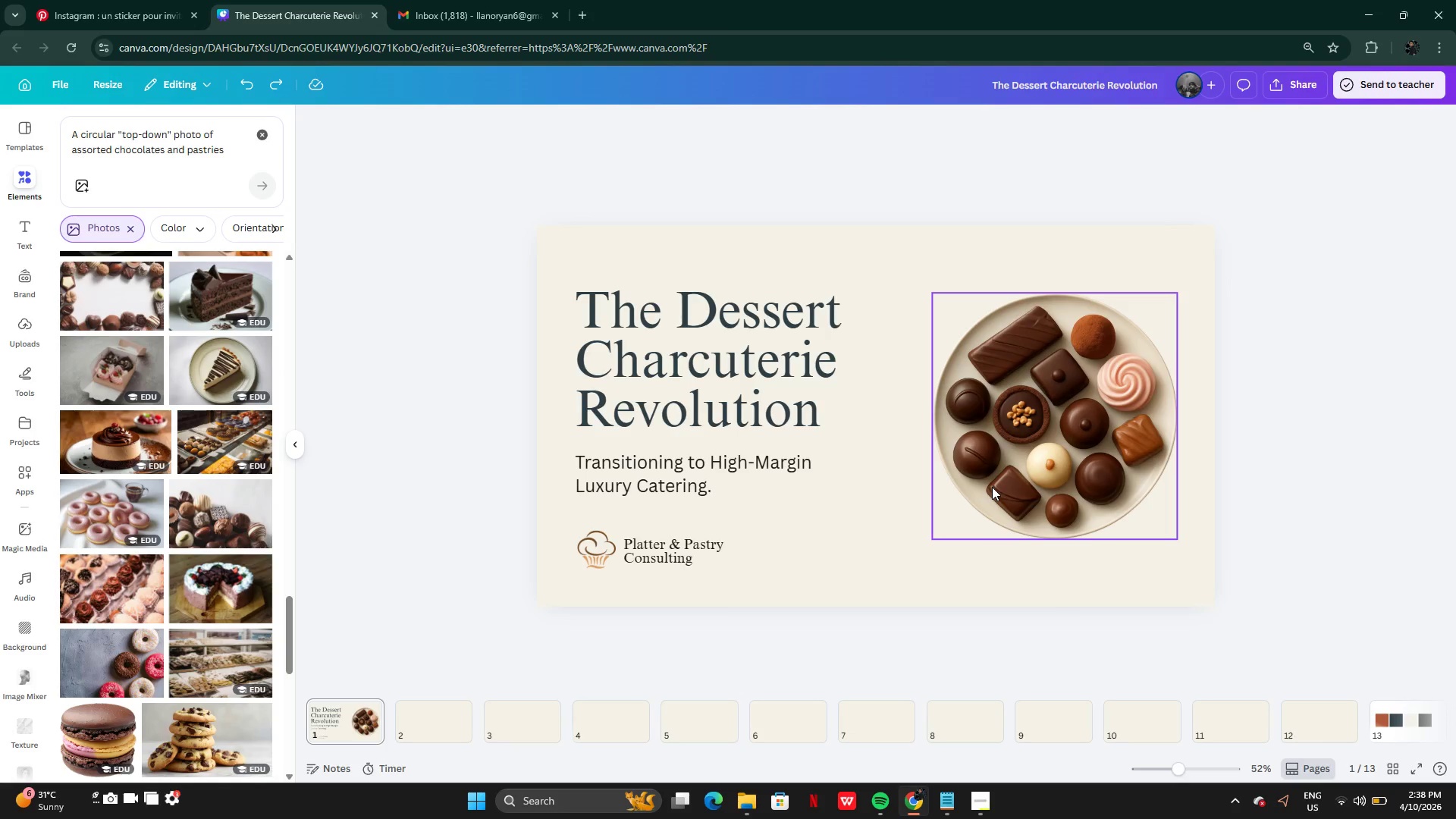 
key(Control+Z)
 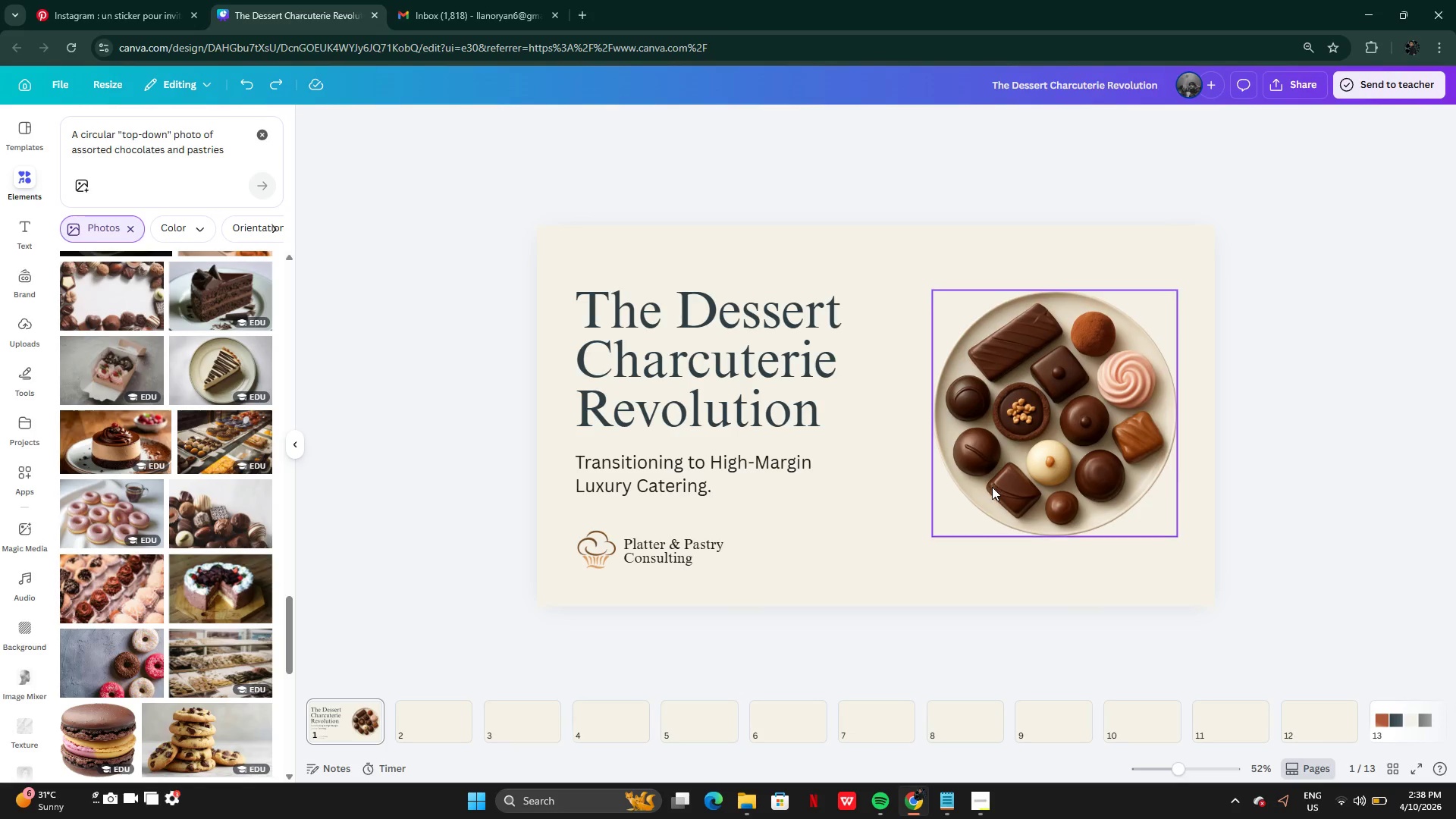 
key(Control+Z)
 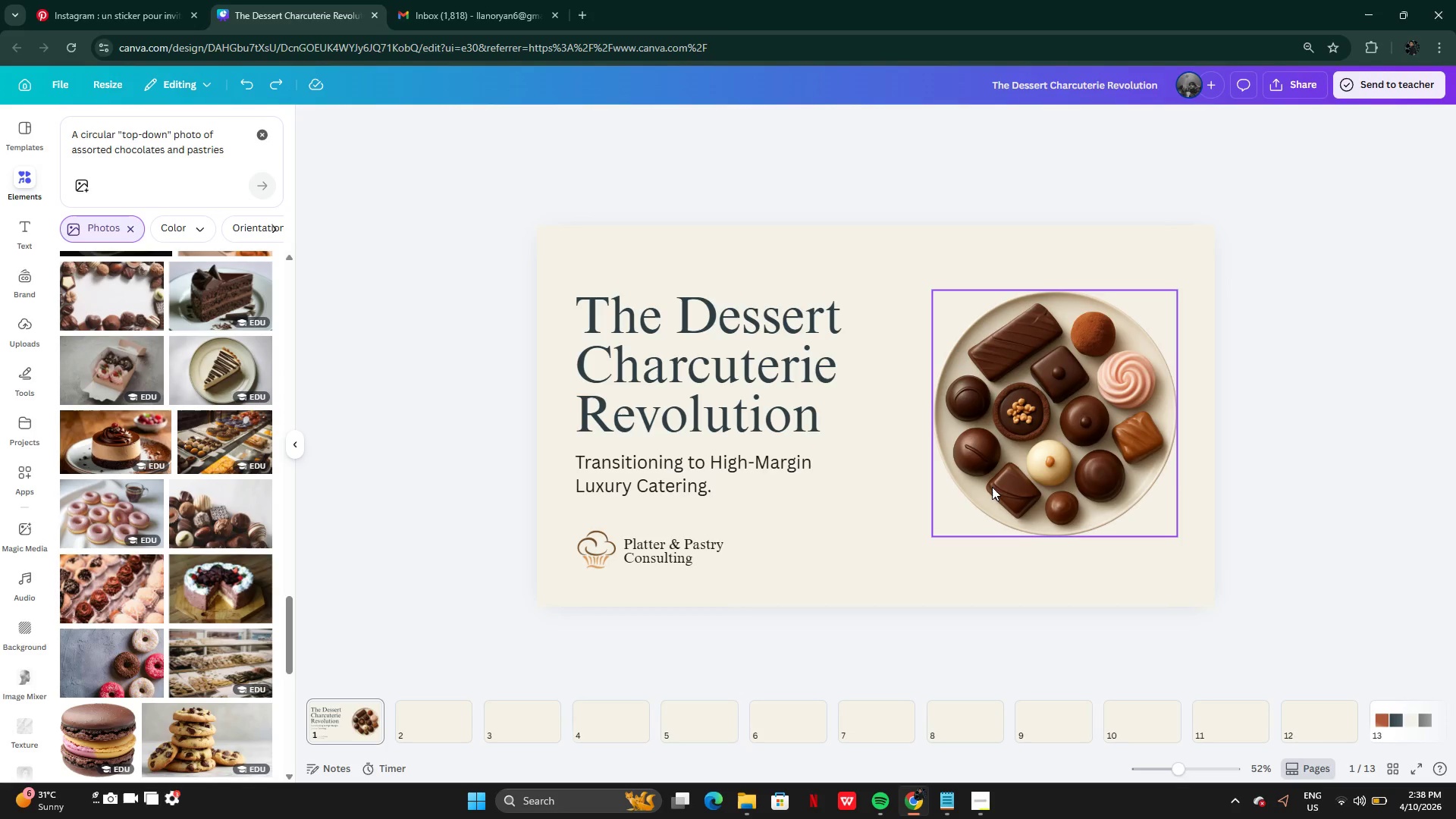 
key(Control+Z)
 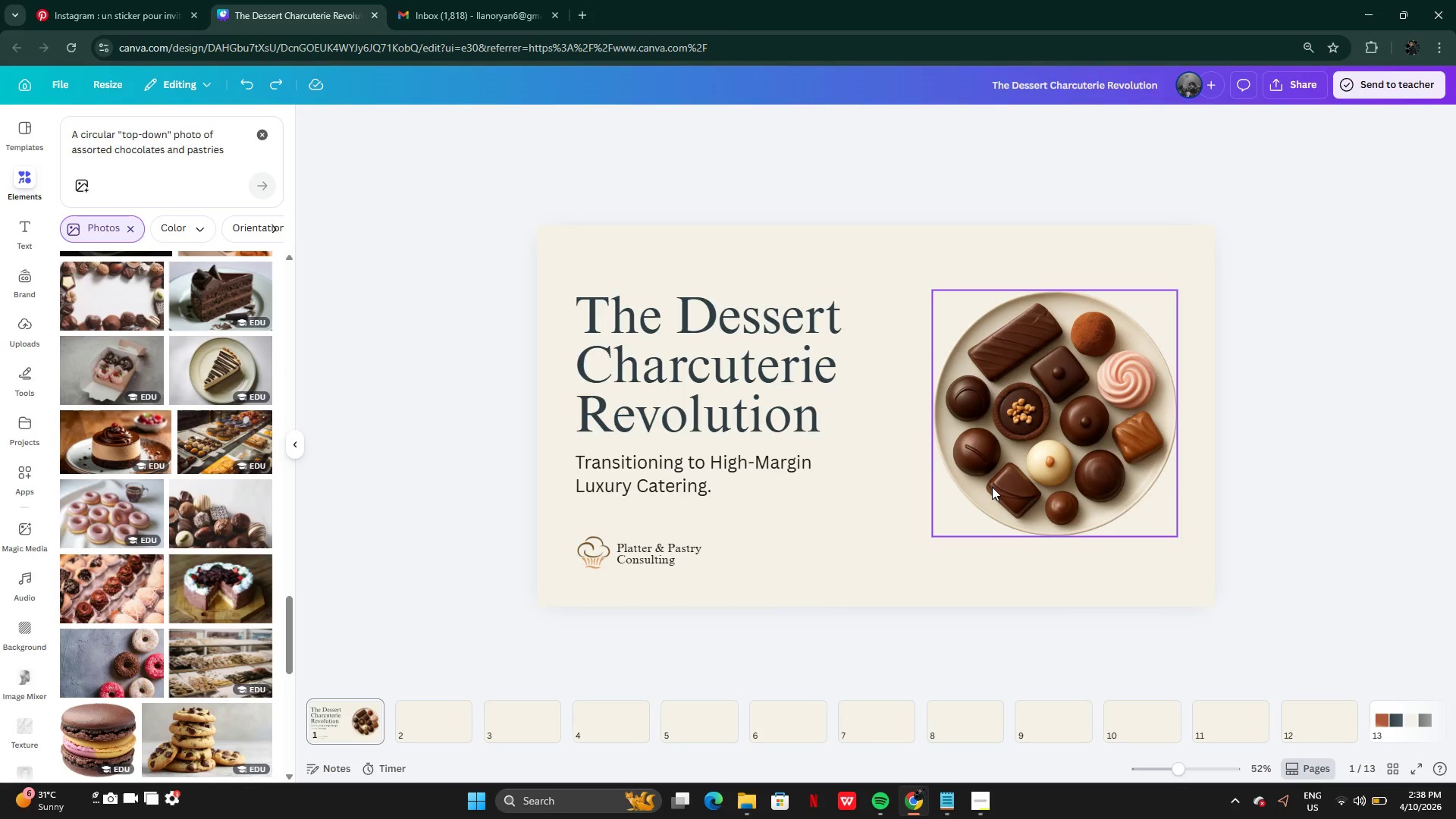 
key(Control+Z)
 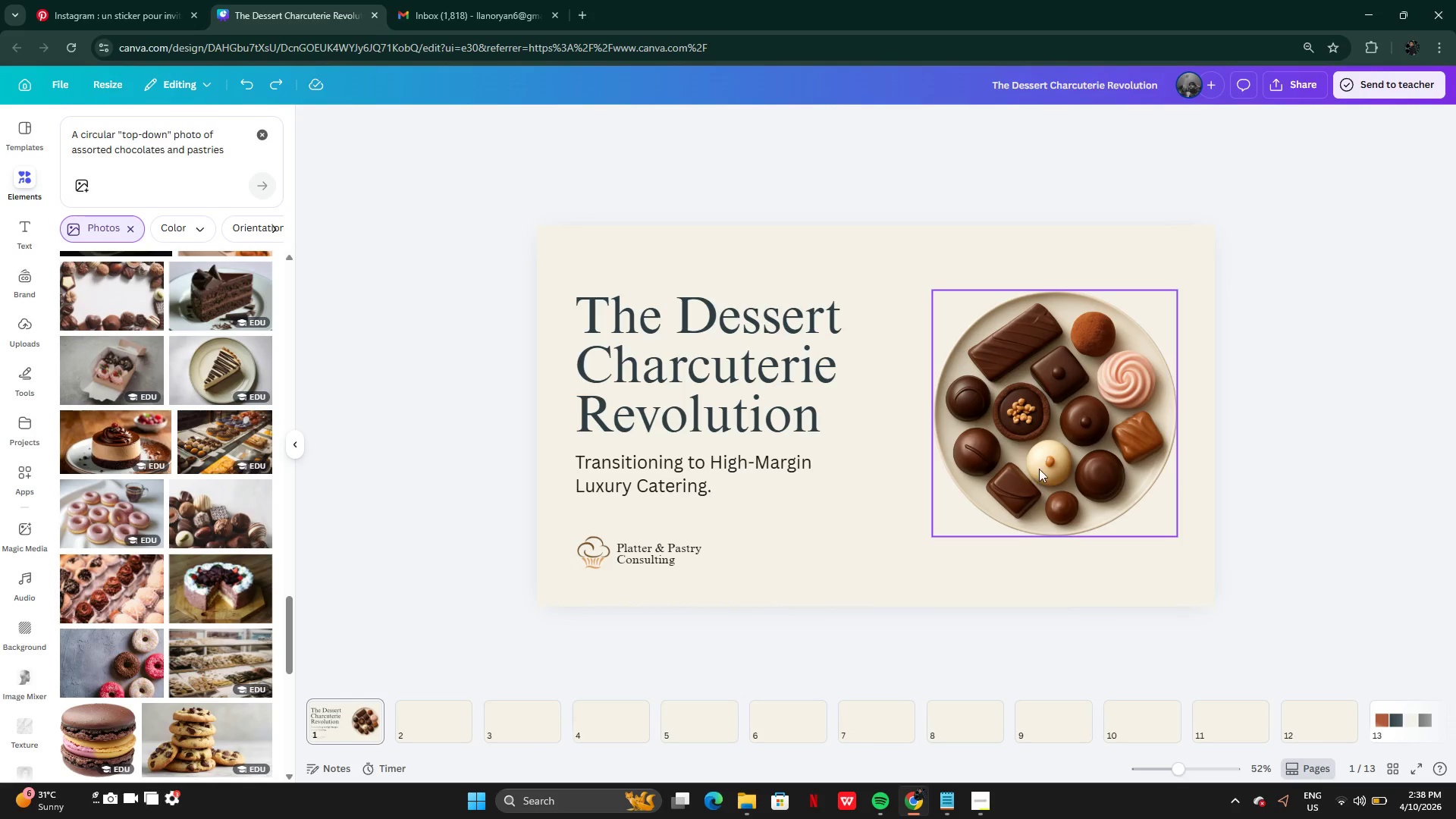 
left_click_drag(start_coordinate=[1040, 466], to_coordinate=[1042, 471])
 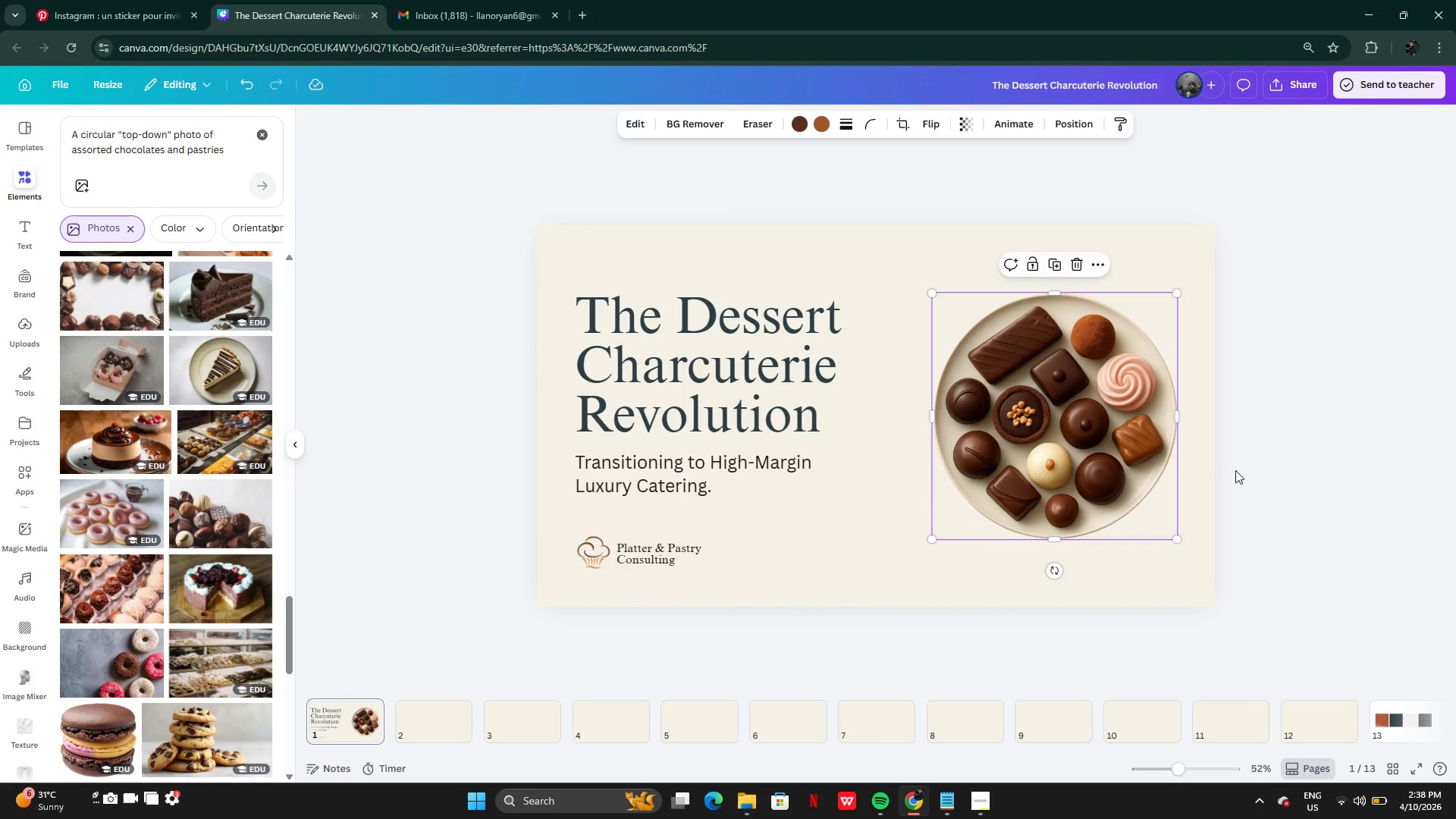 
left_click([1235, 470])
 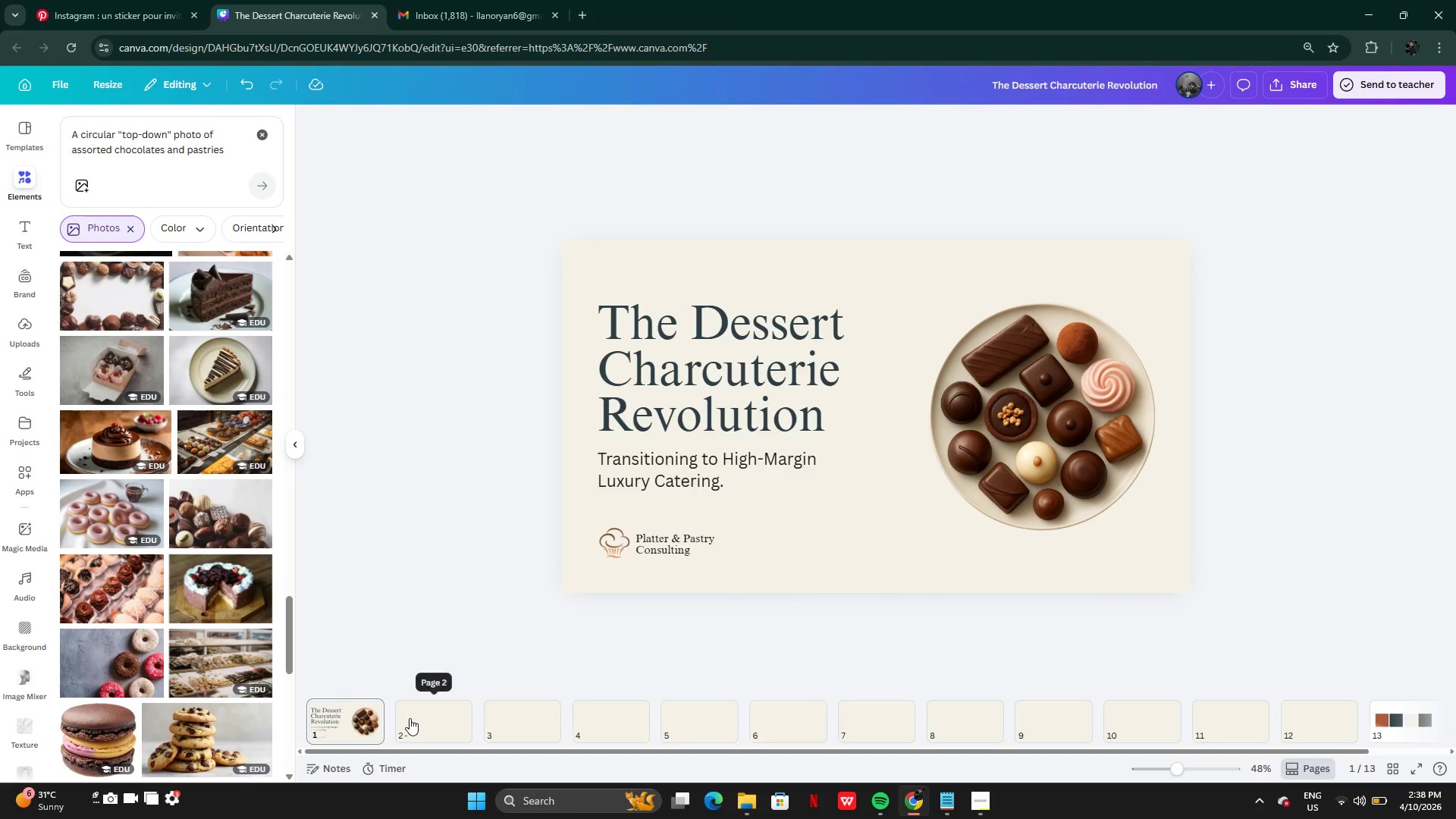 
left_click([410, 719])
 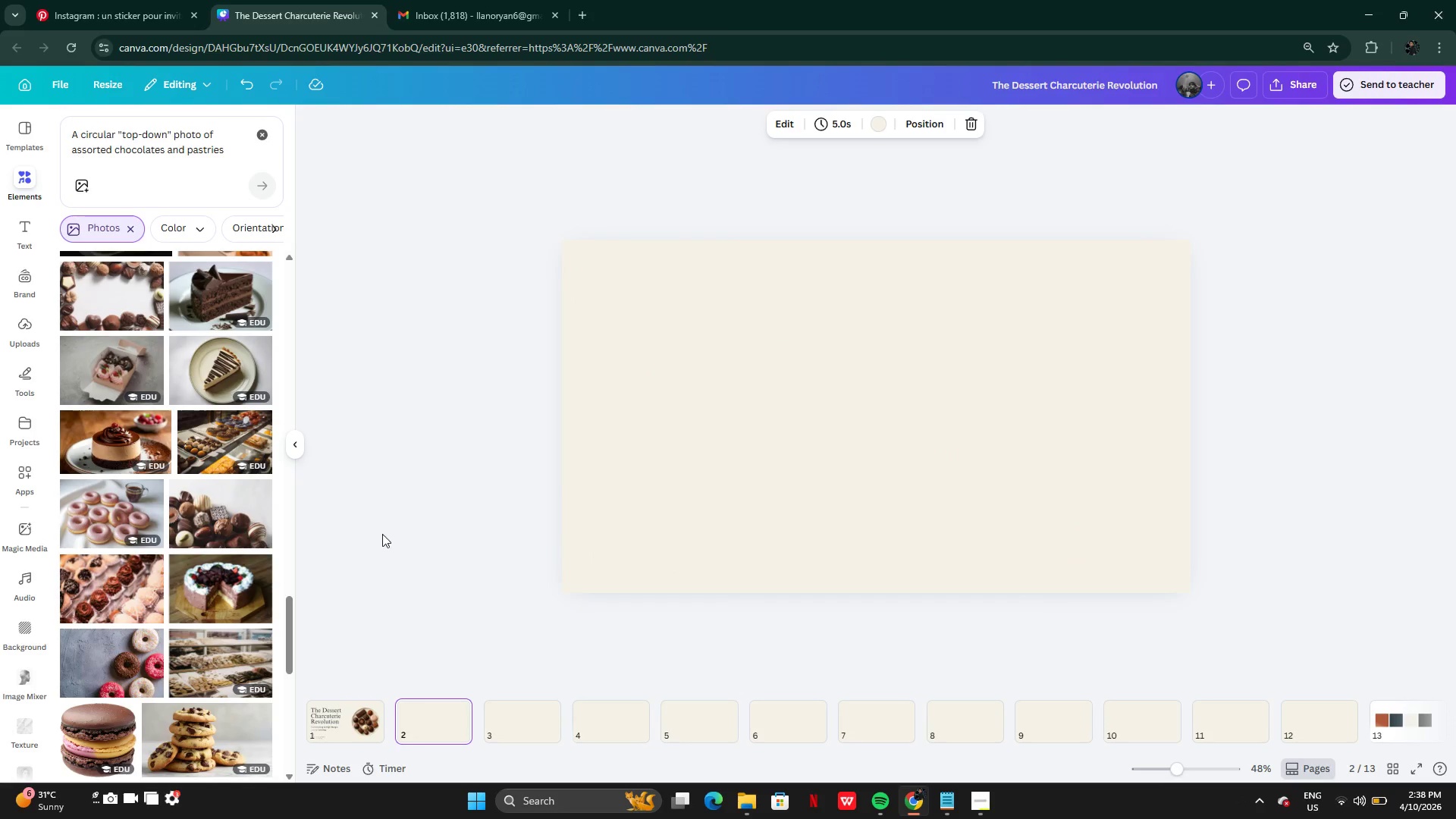 
left_click([327, 720])
 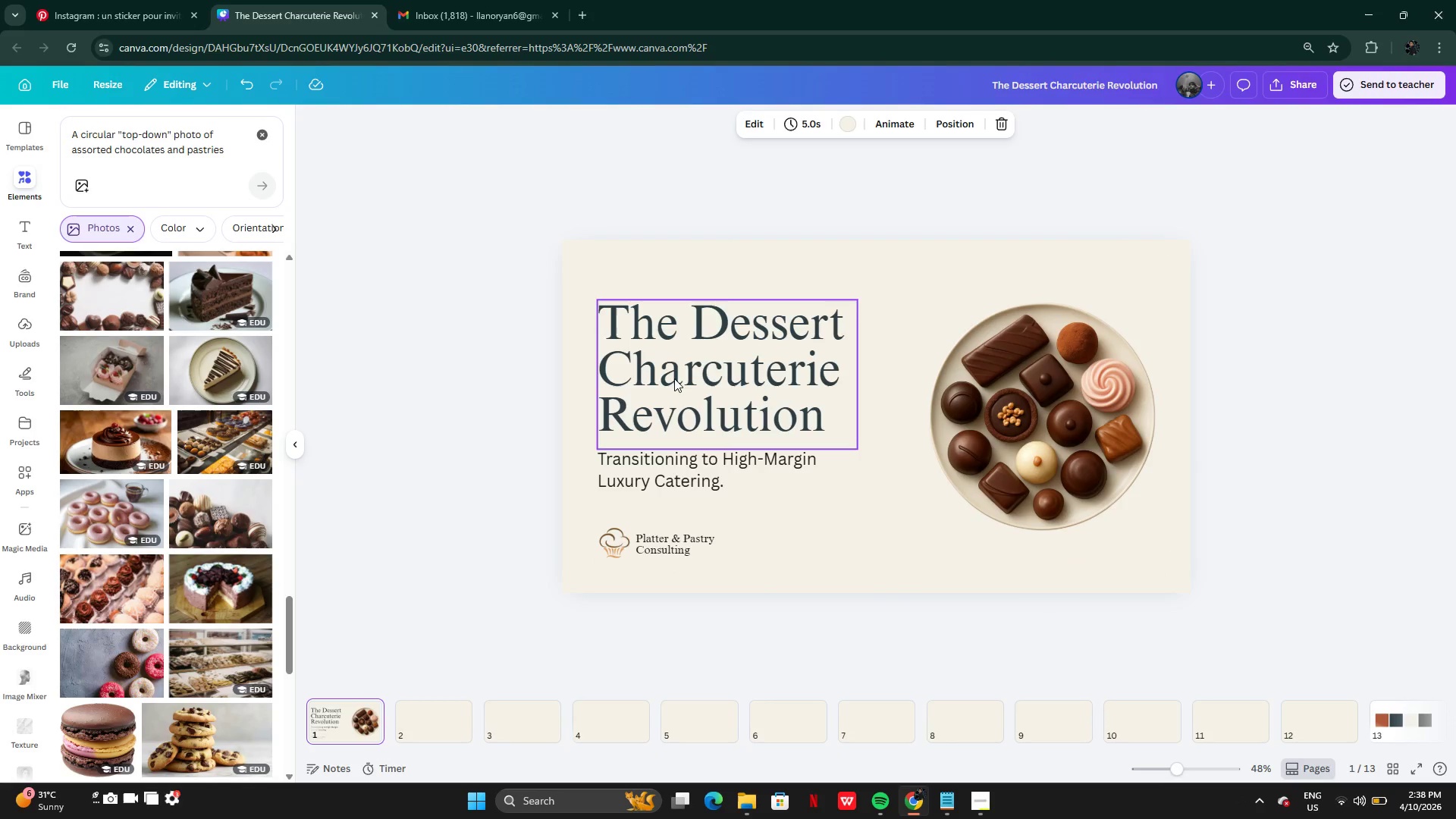 
left_click([674, 378])
 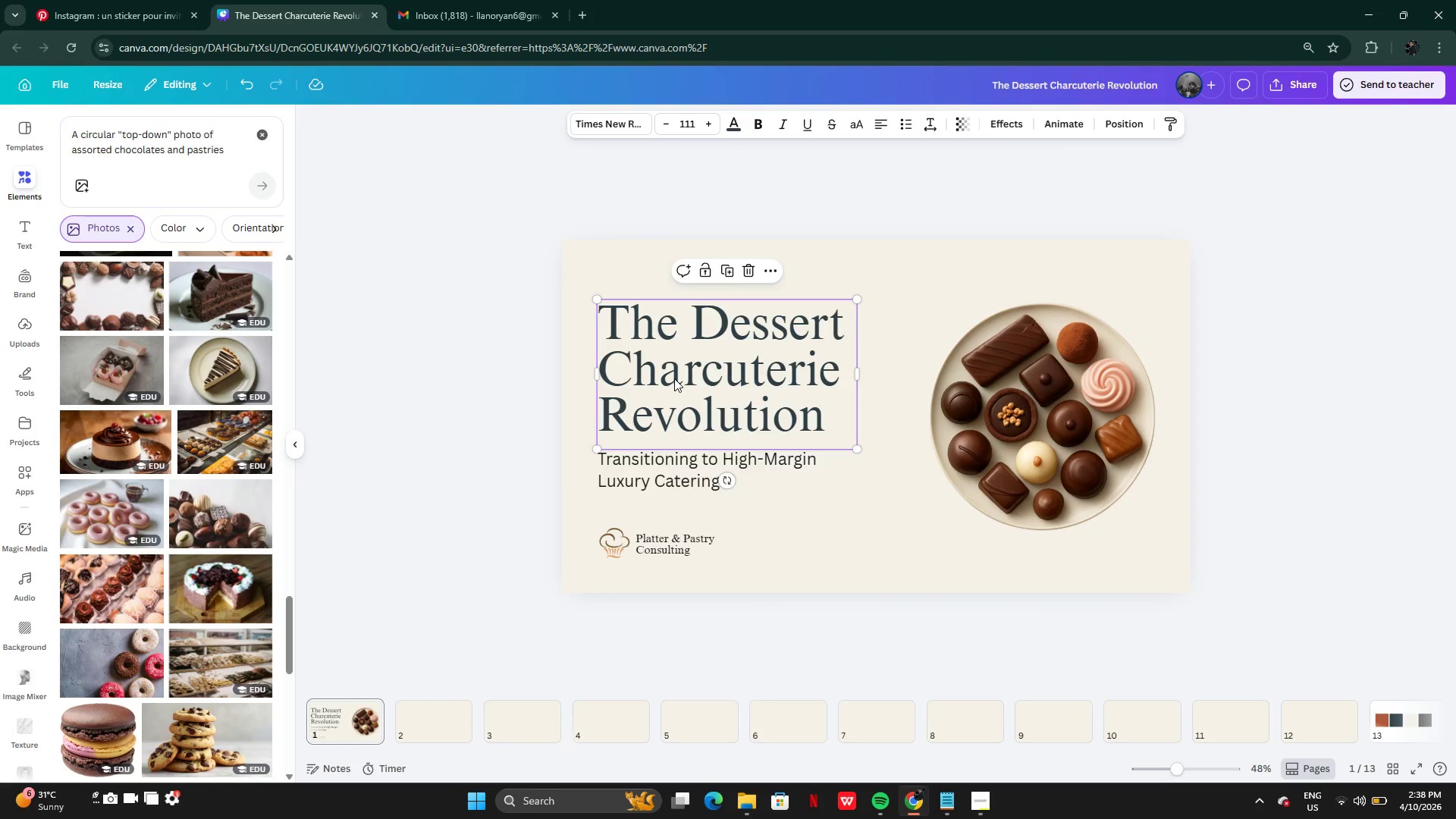 
key(Control+ControlLeft)
 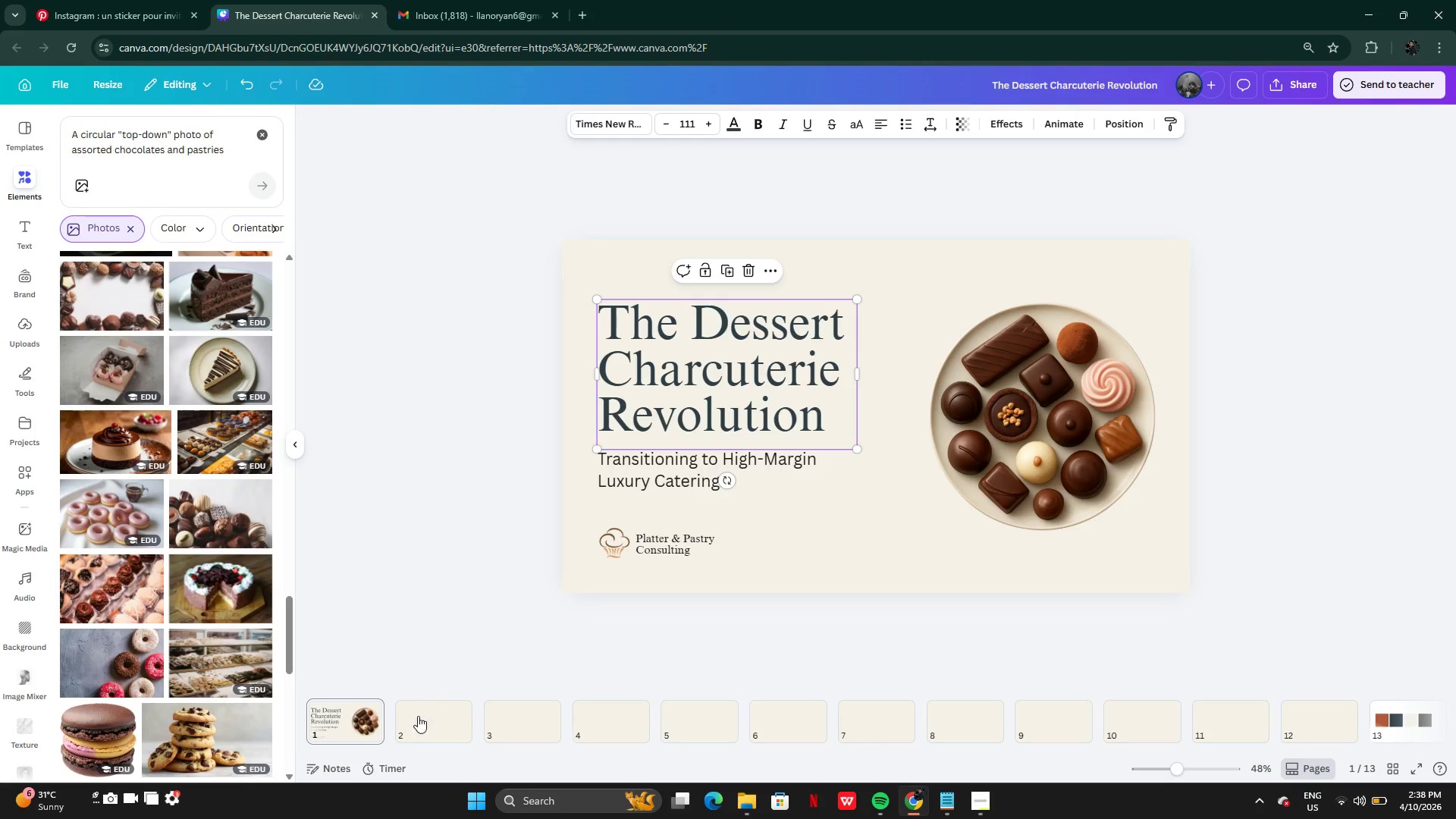 
key(Control+C)
 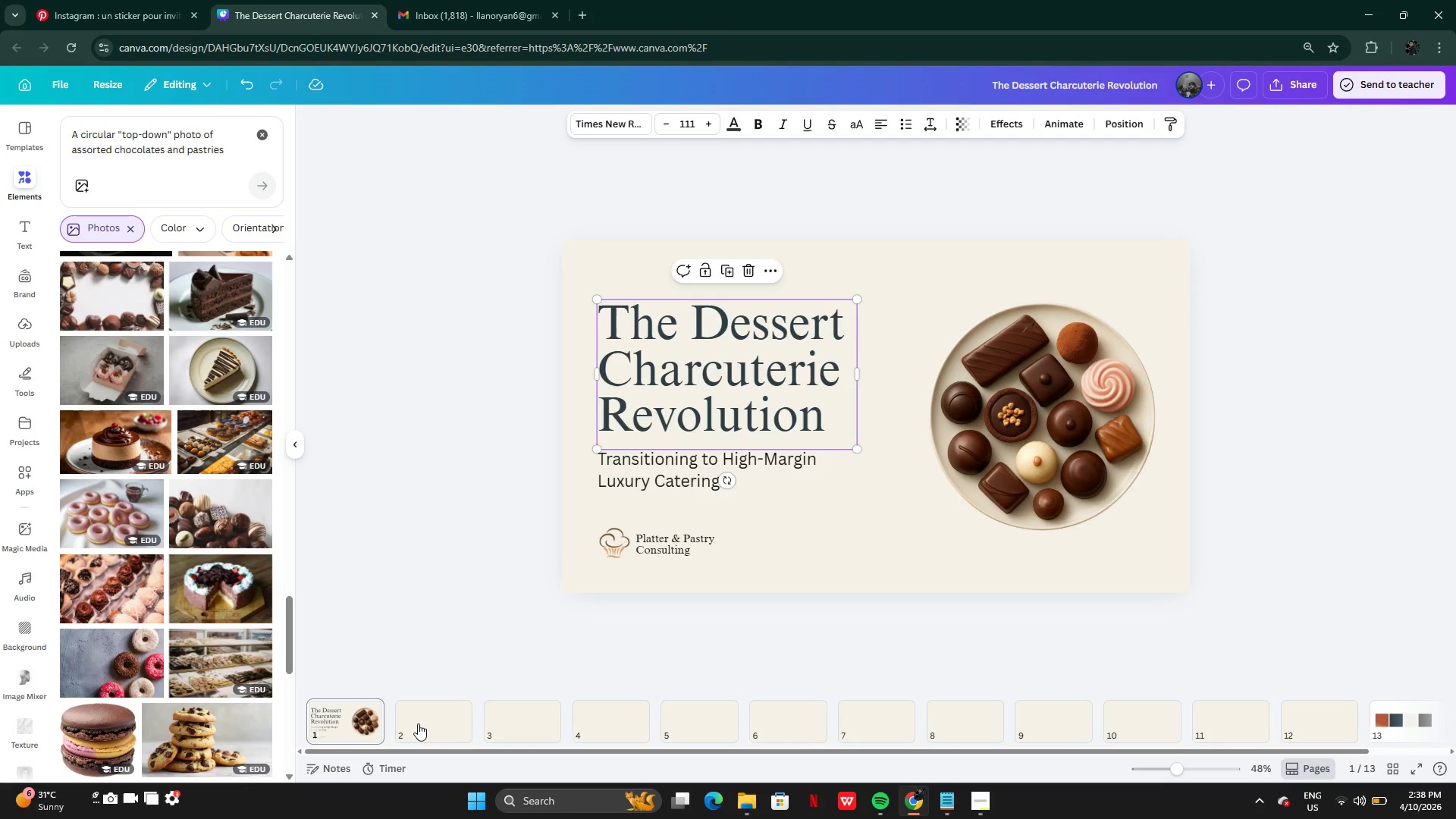 
left_click([418, 723])
 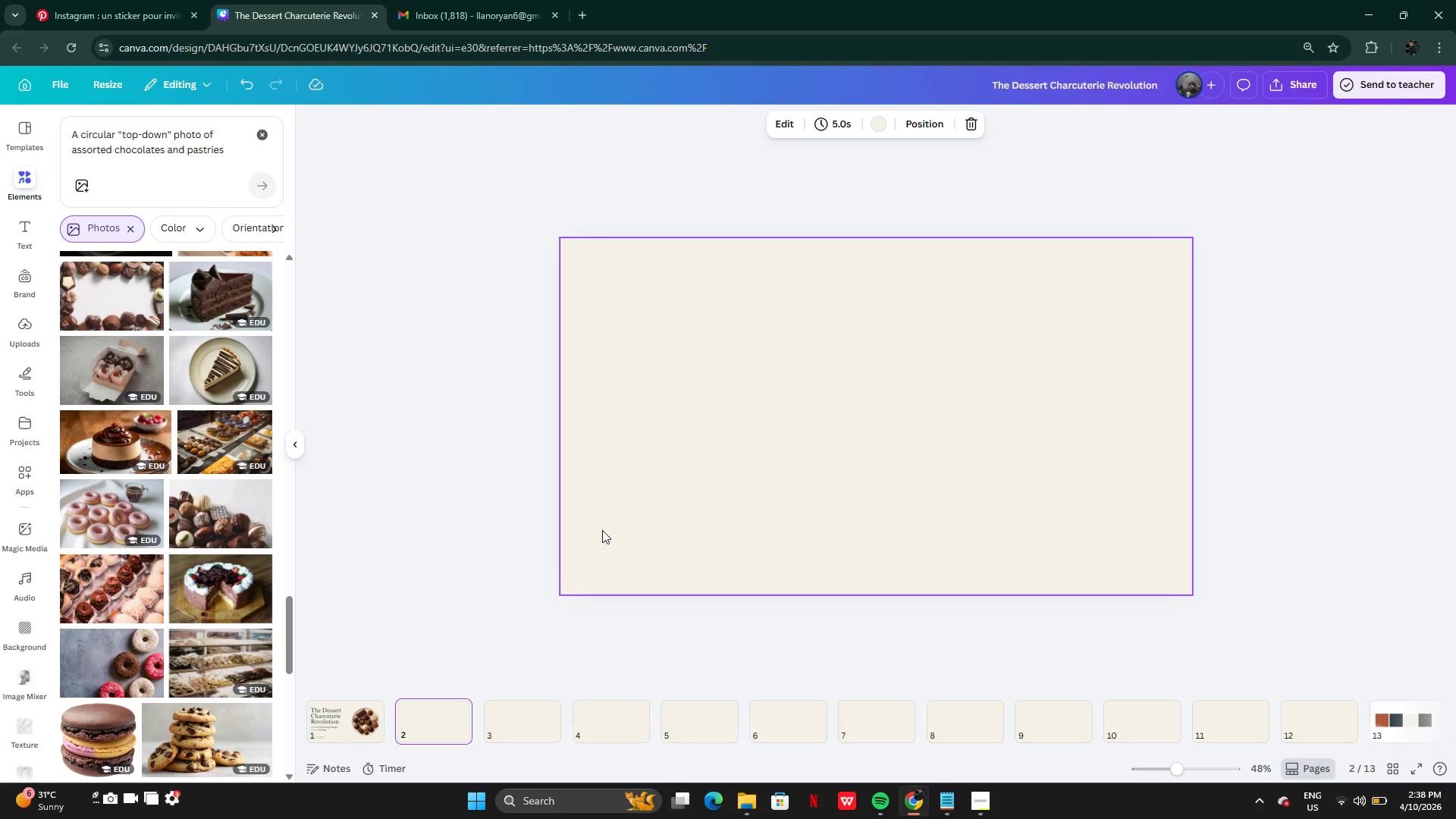 
key(Control+V)
 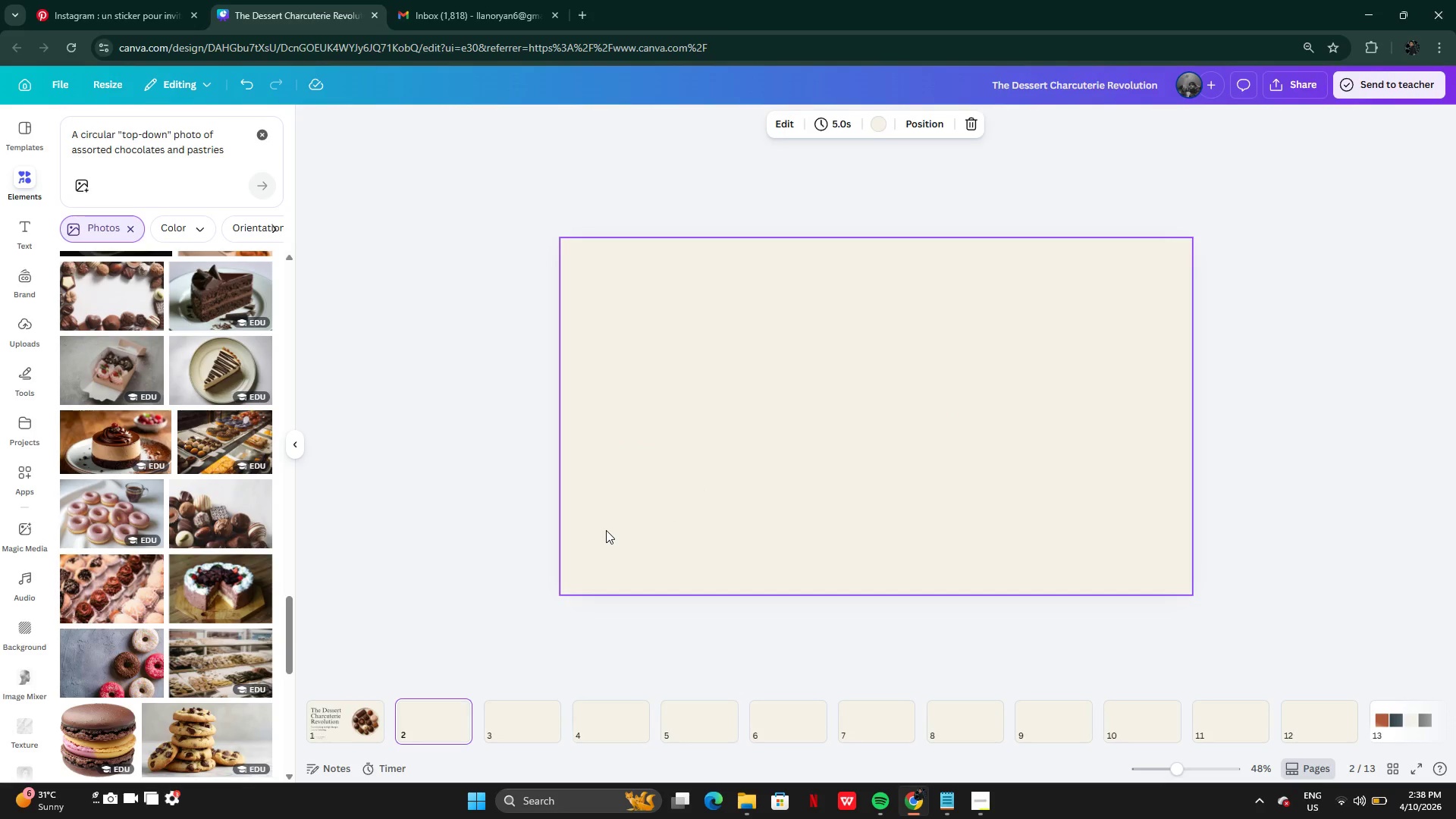 
left_click([952, 798])
 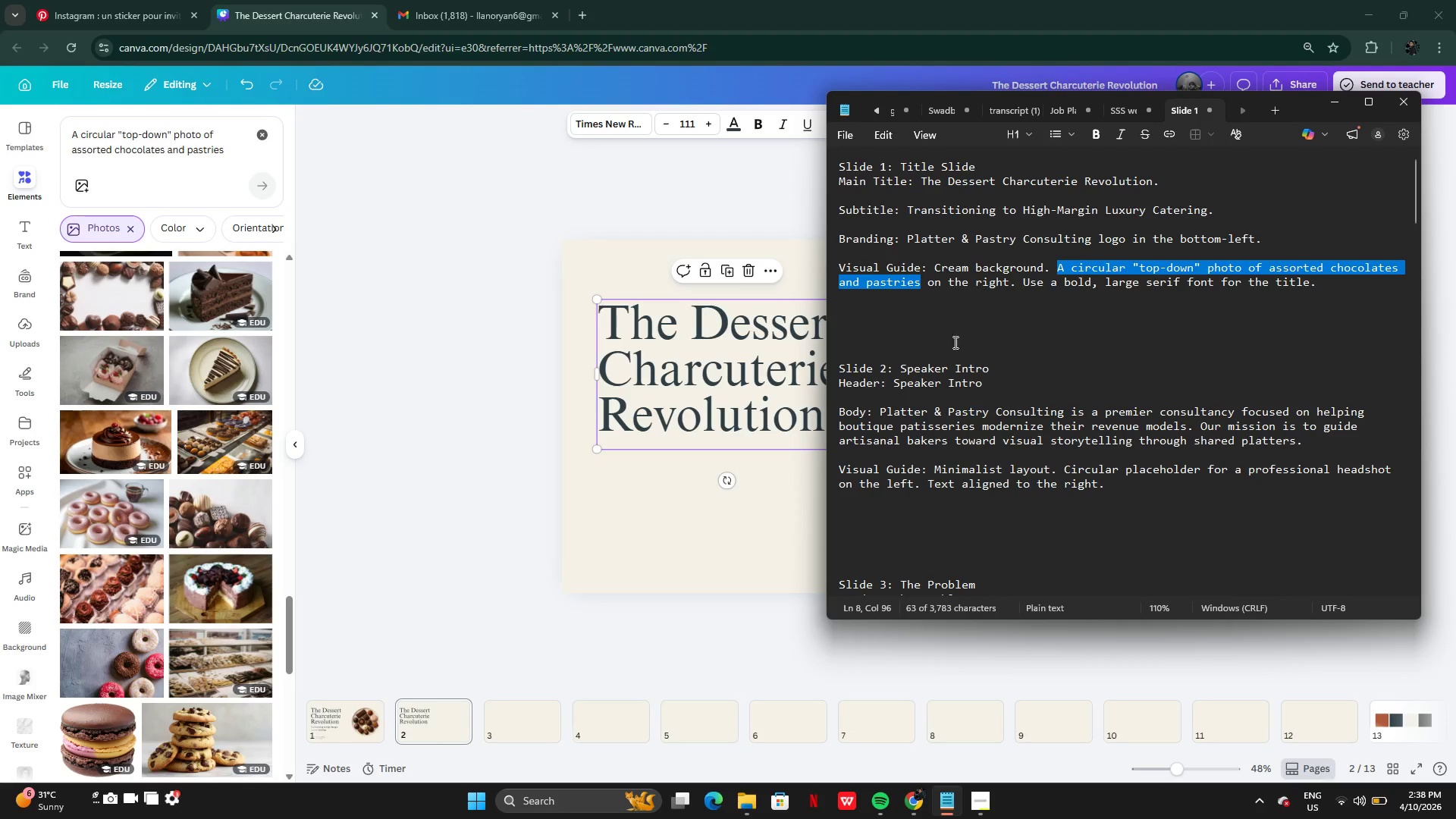 
left_click([940, 362])
 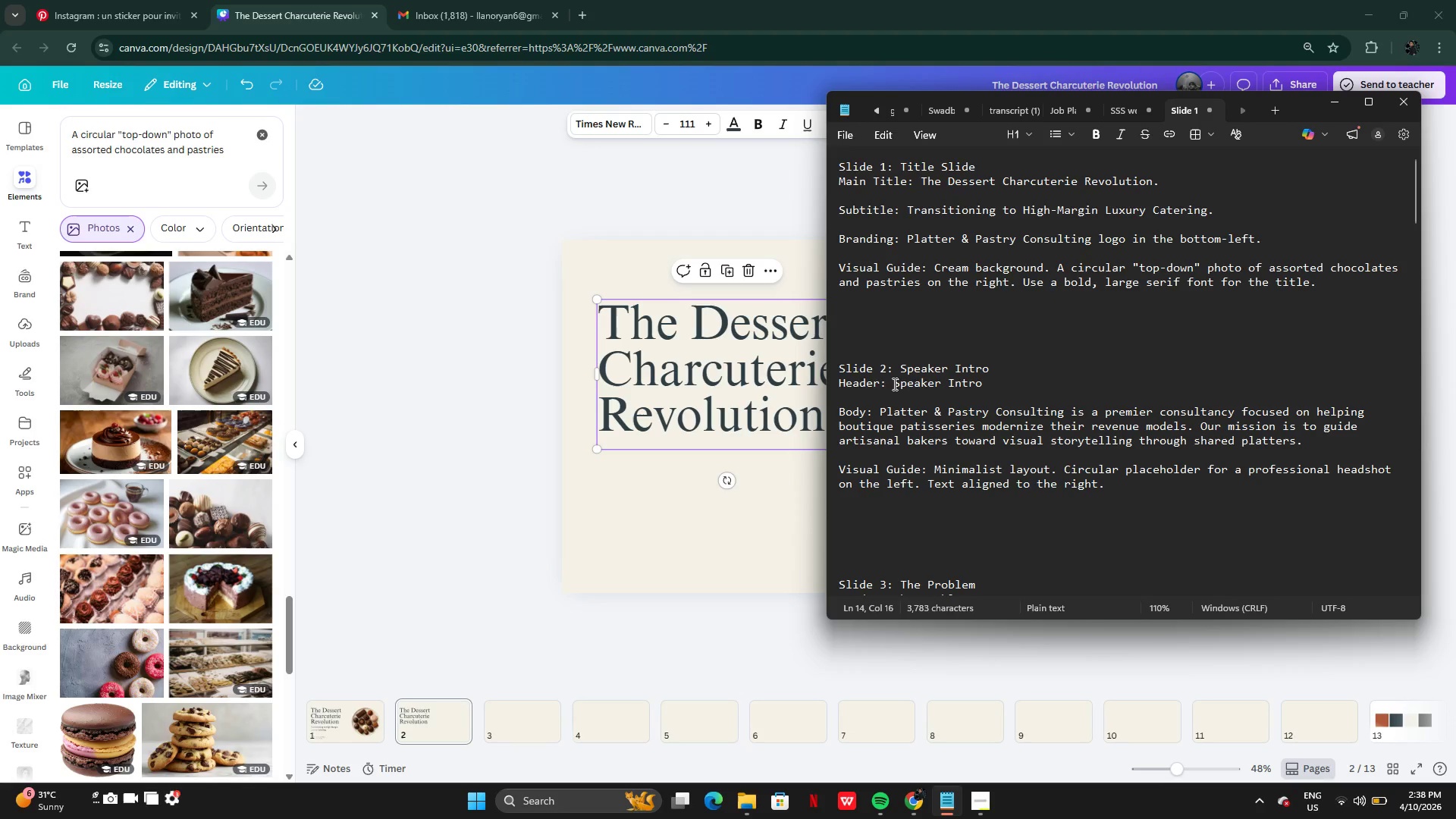 
left_click([893, 384])
 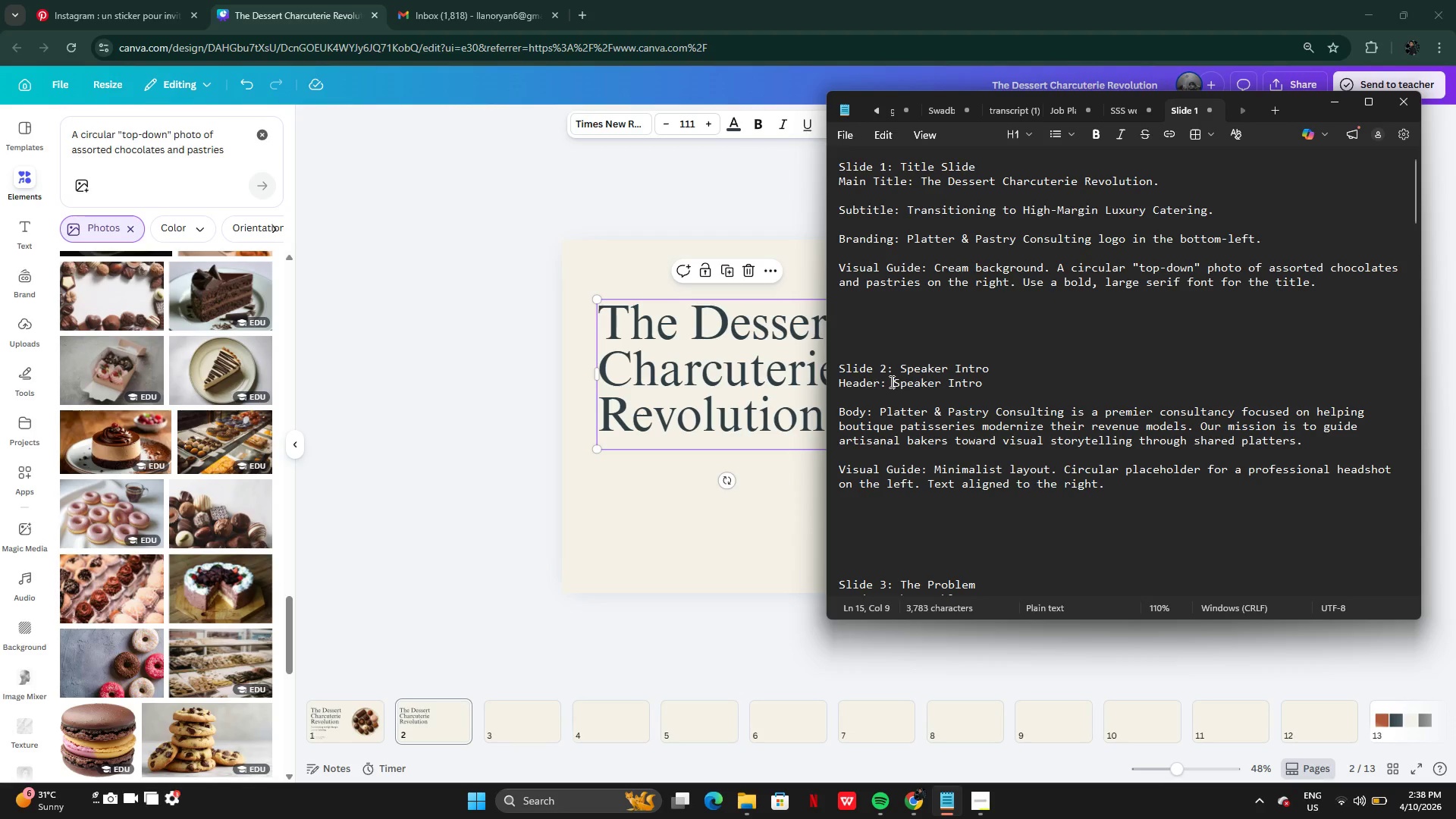 
left_click_drag(start_coordinate=[890, 381], to_coordinate=[985, 382])
 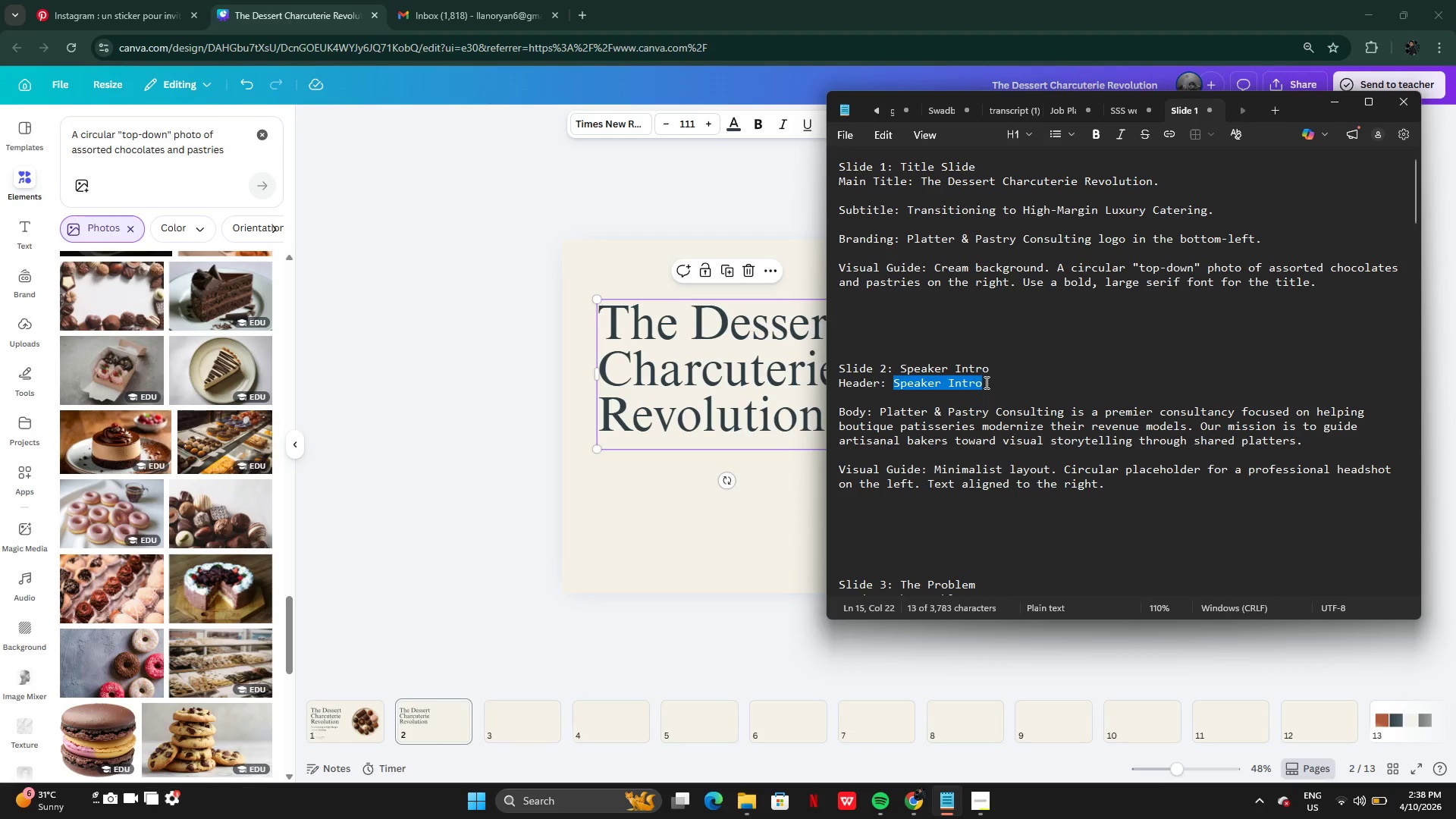 
key(Control+C)
 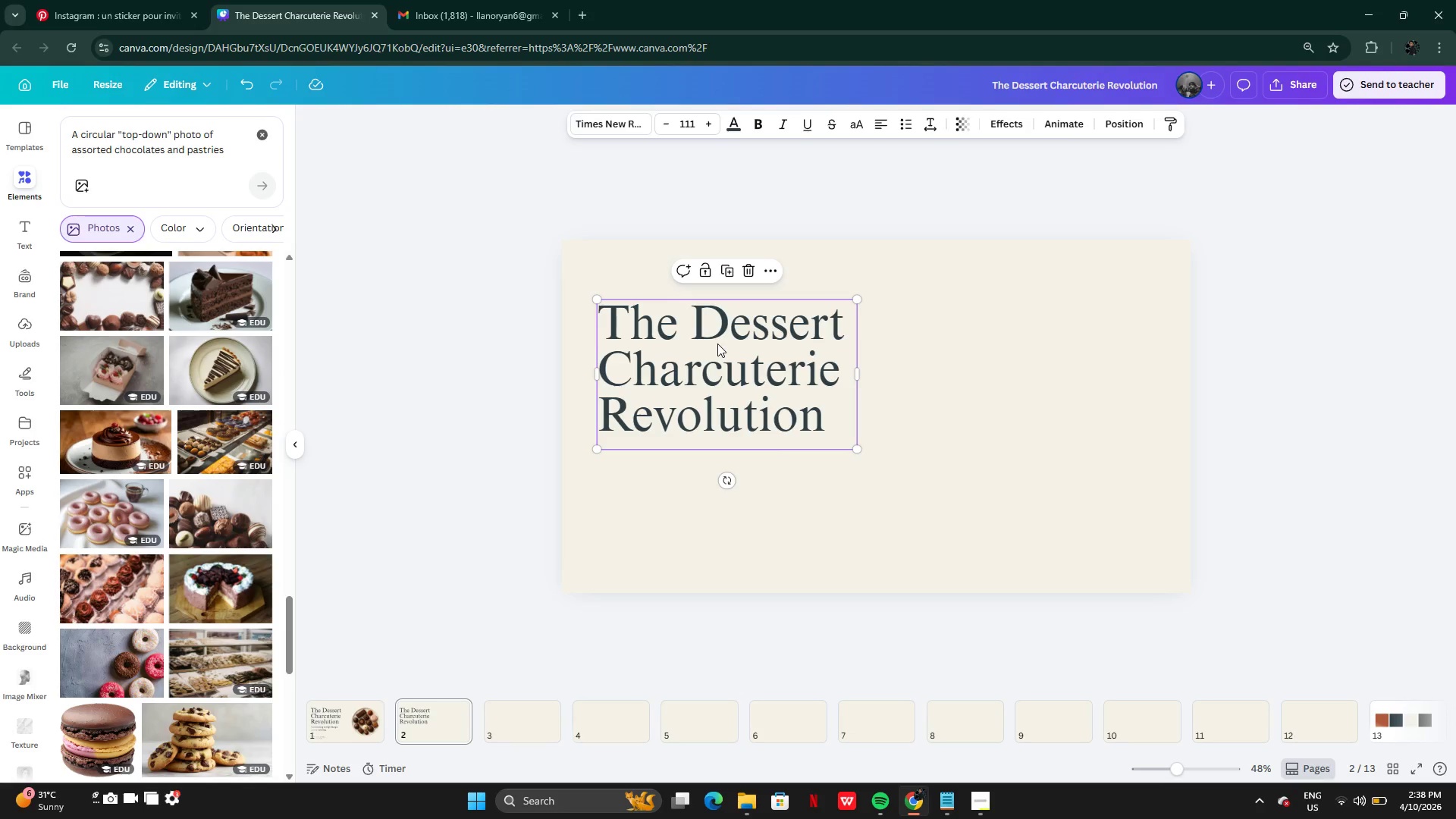 
double_click([717, 344])
 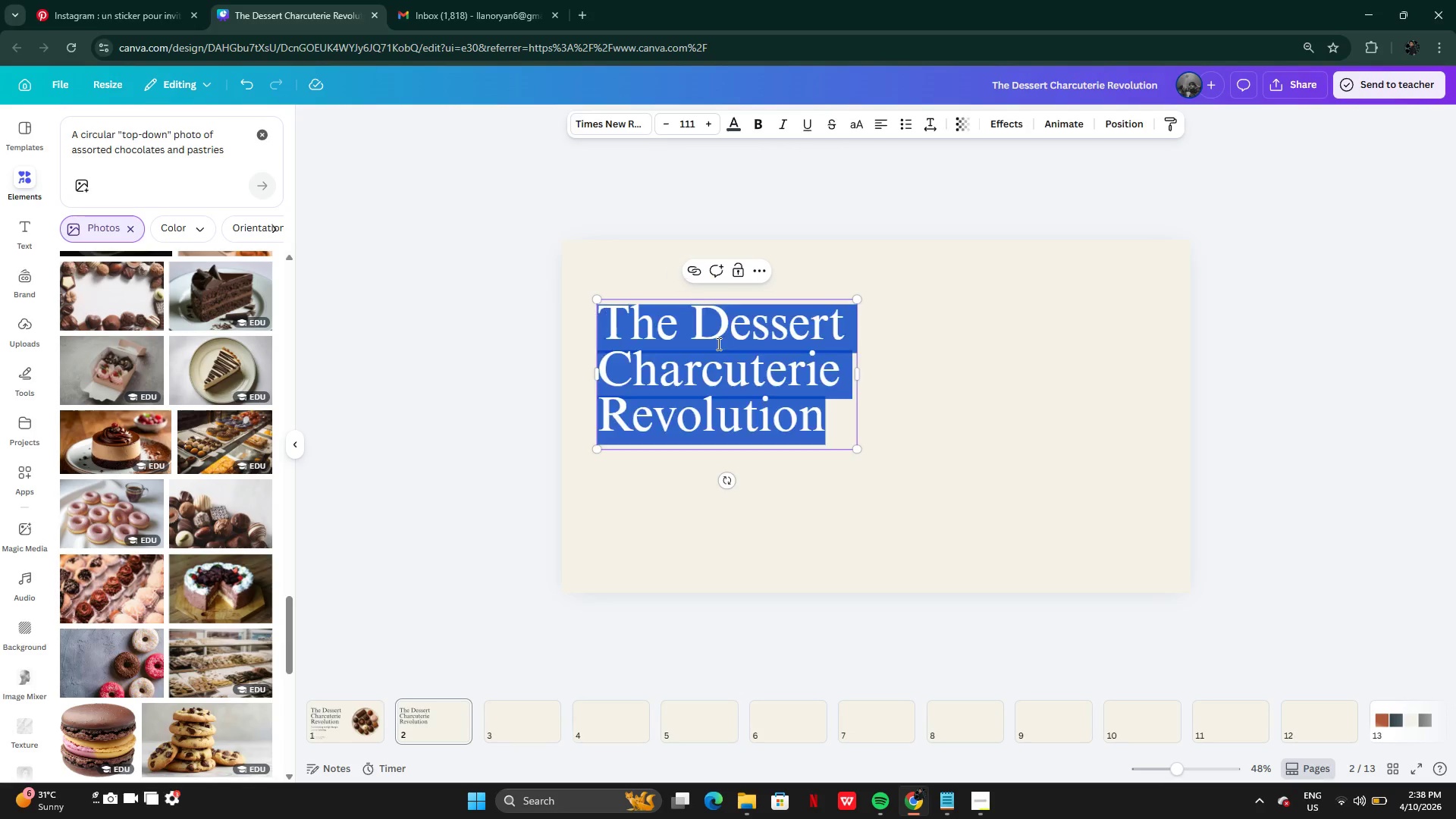 
triple_click([717, 344])
 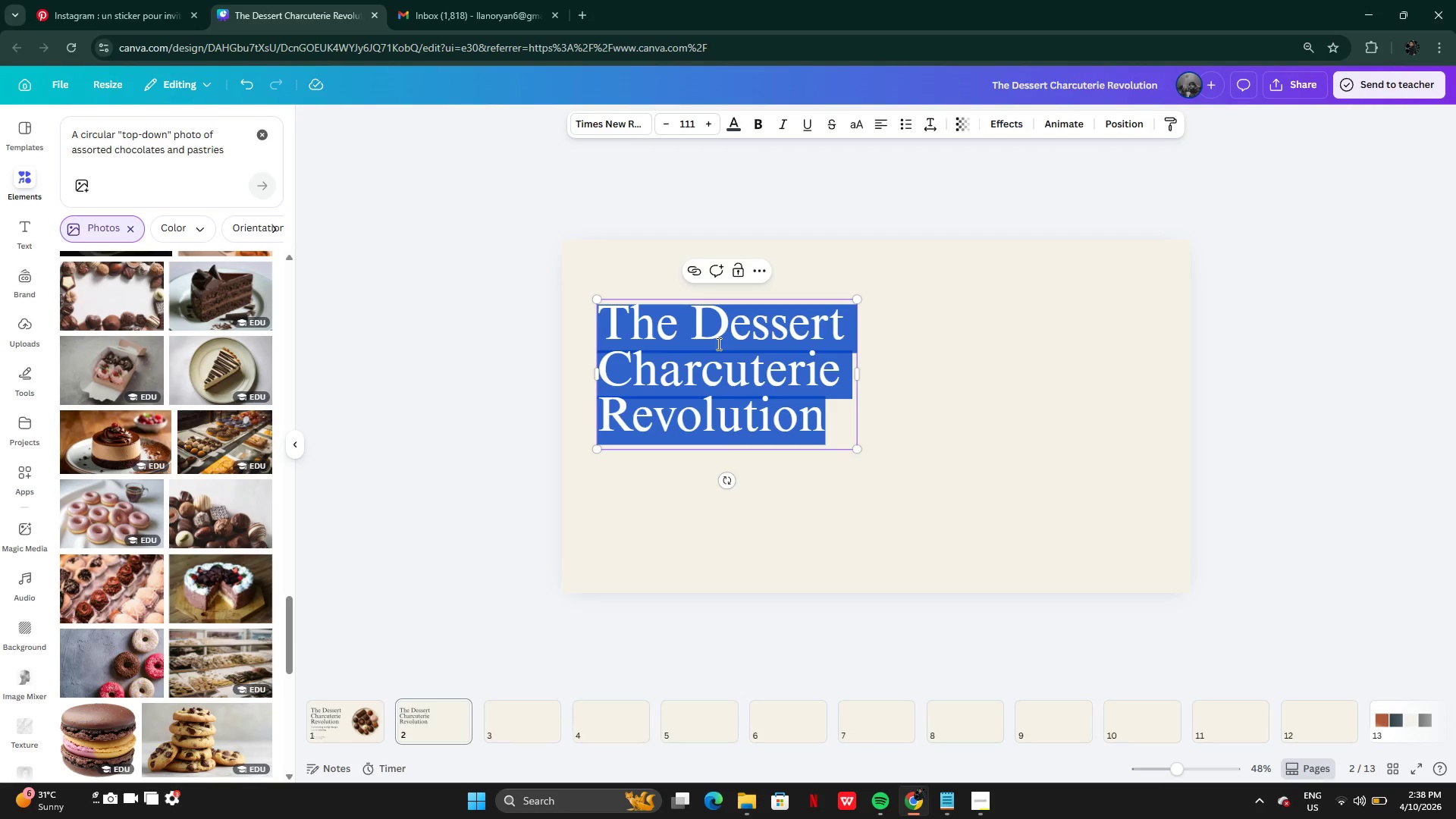 
key(Control+V)
 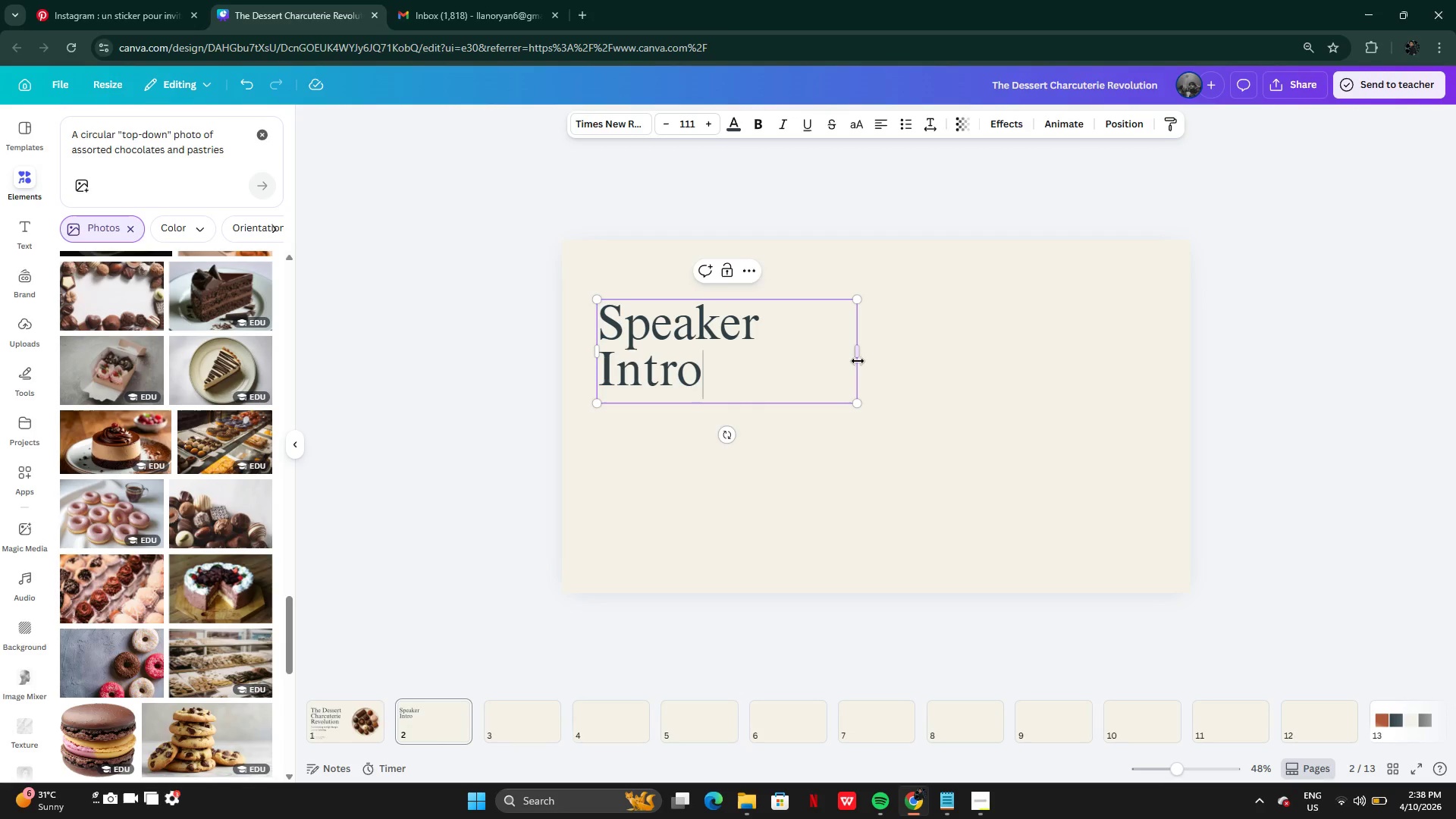 
left_click_drag(start_coordinate=[859, 356], to_coordinate=[880, 344])
 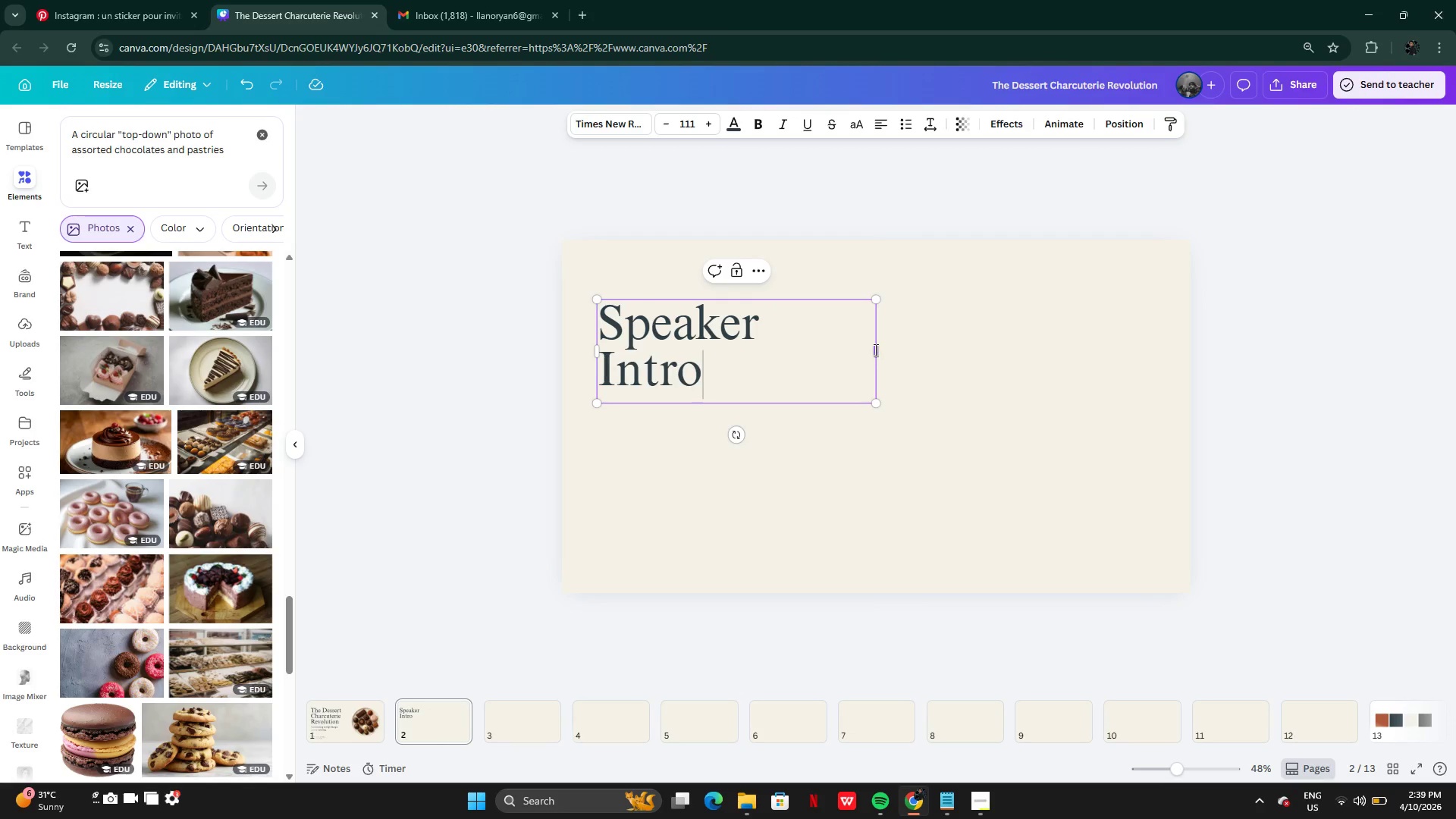 
left_click_drag(start_coordinate=[870, 347], to_coordinate=[878, 348])
 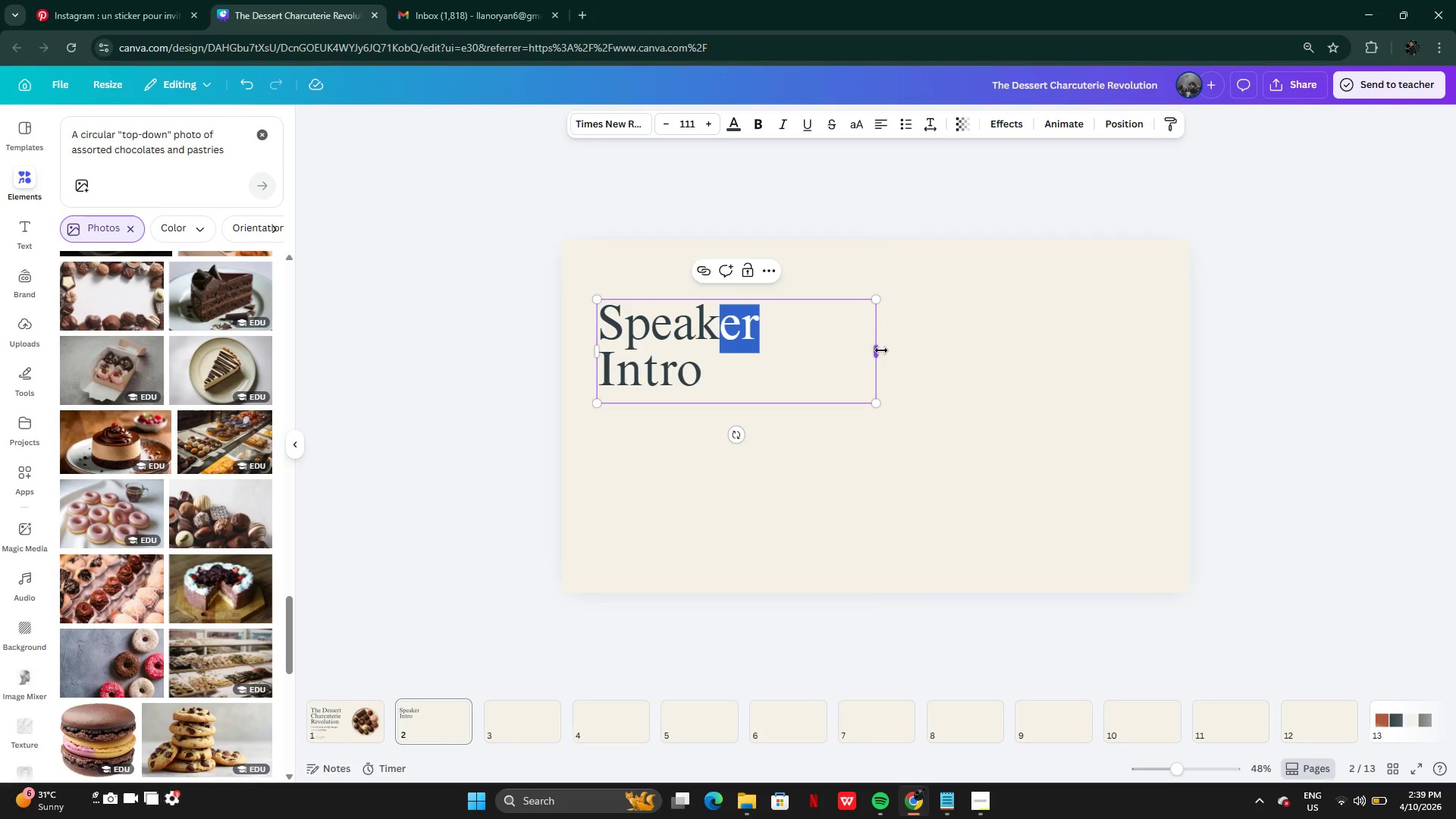 
left_click_drag(start_coordinate=[881, 350], to_coordinate=[902, 350])
 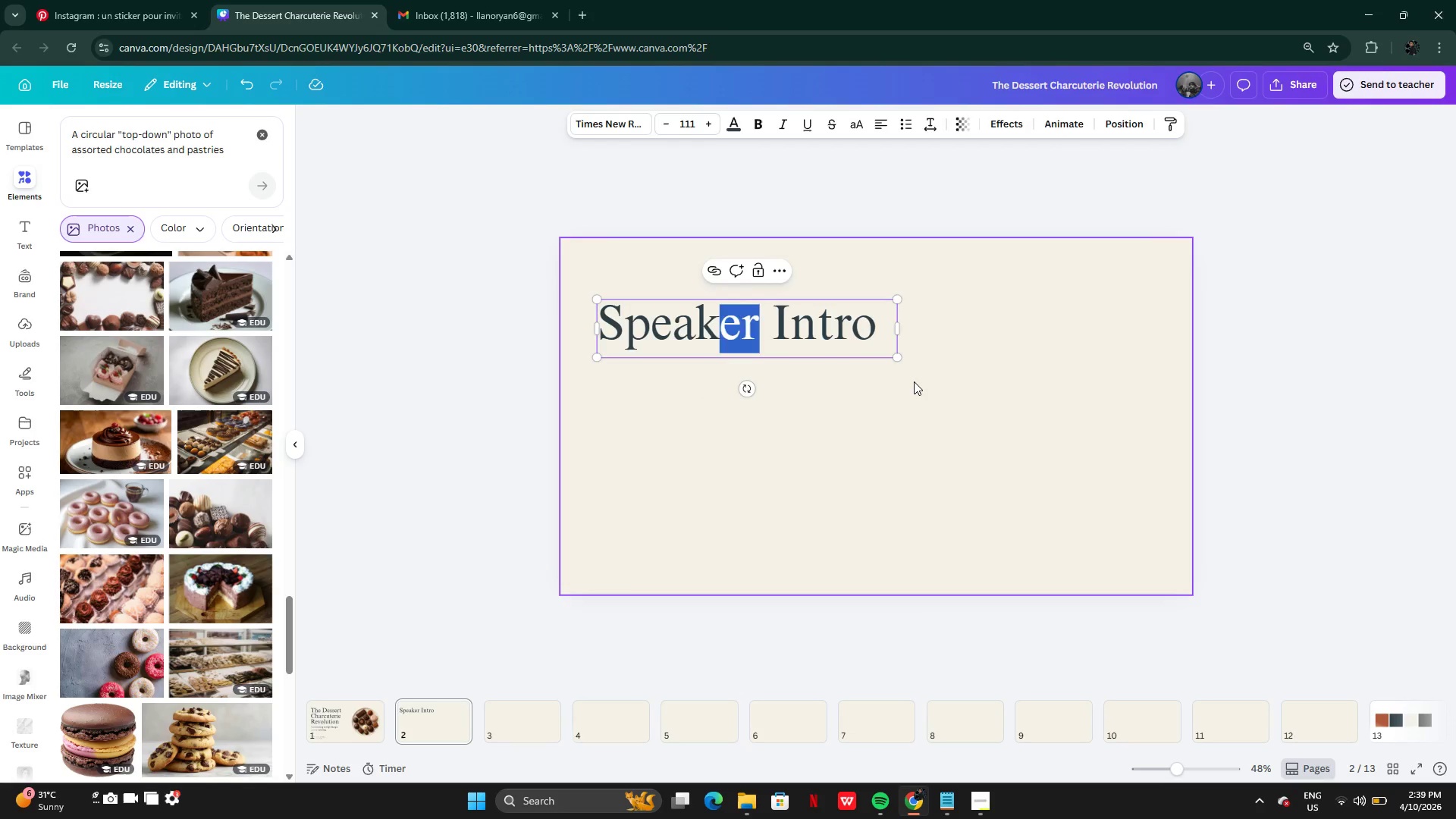 
left_click([914, 381])
 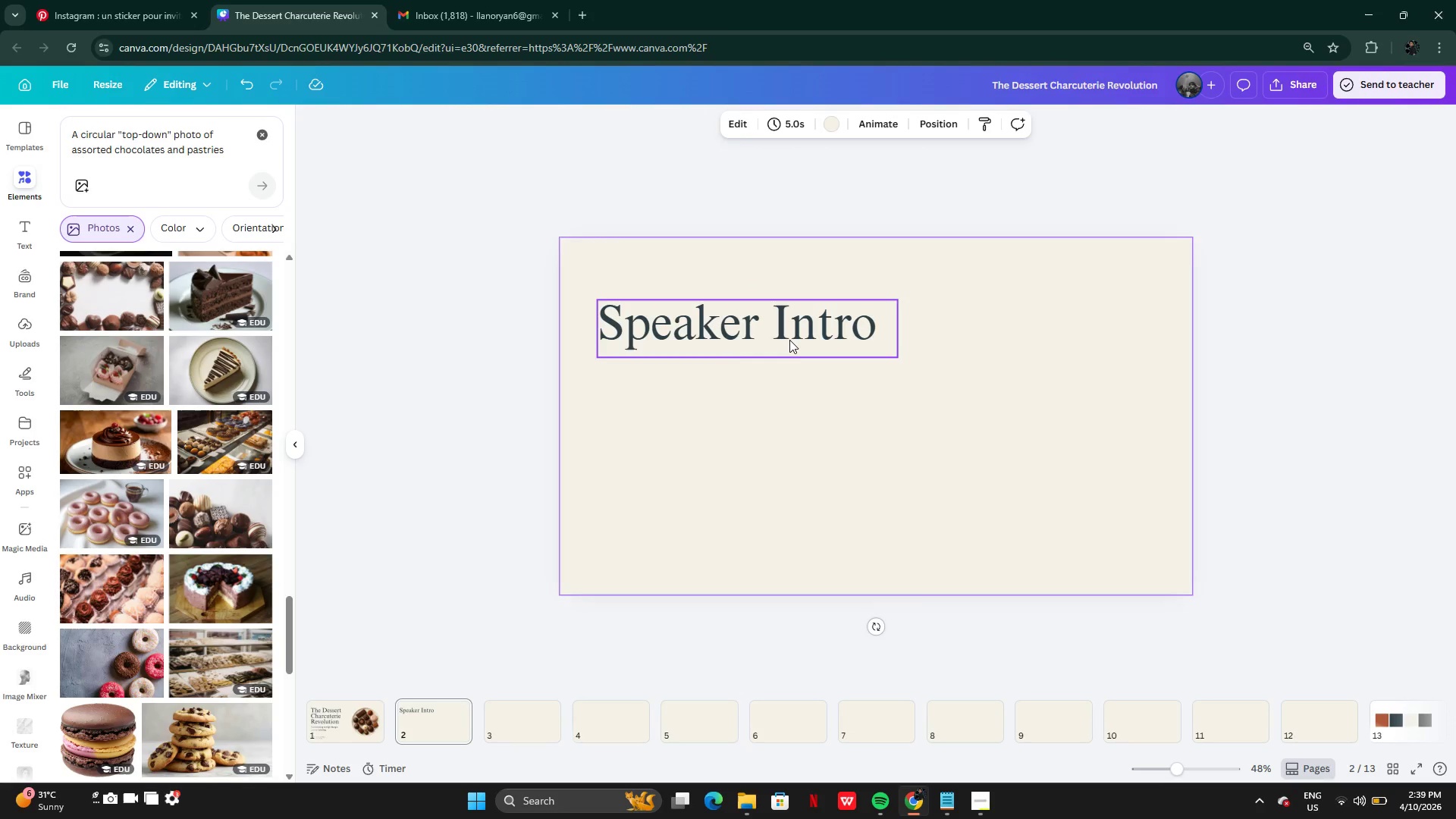 
left_click([789, 340])
 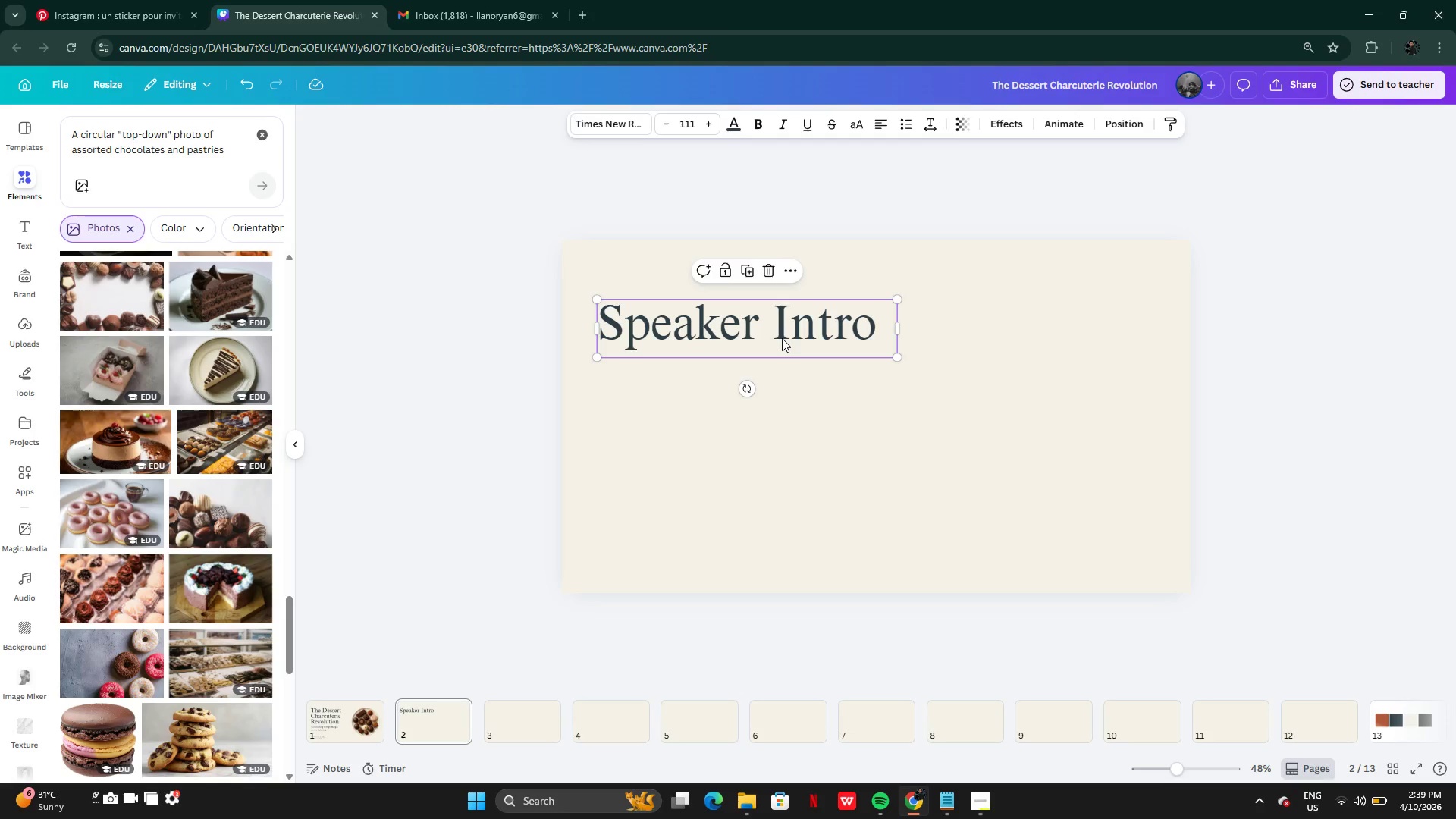 
wait(7.23)
 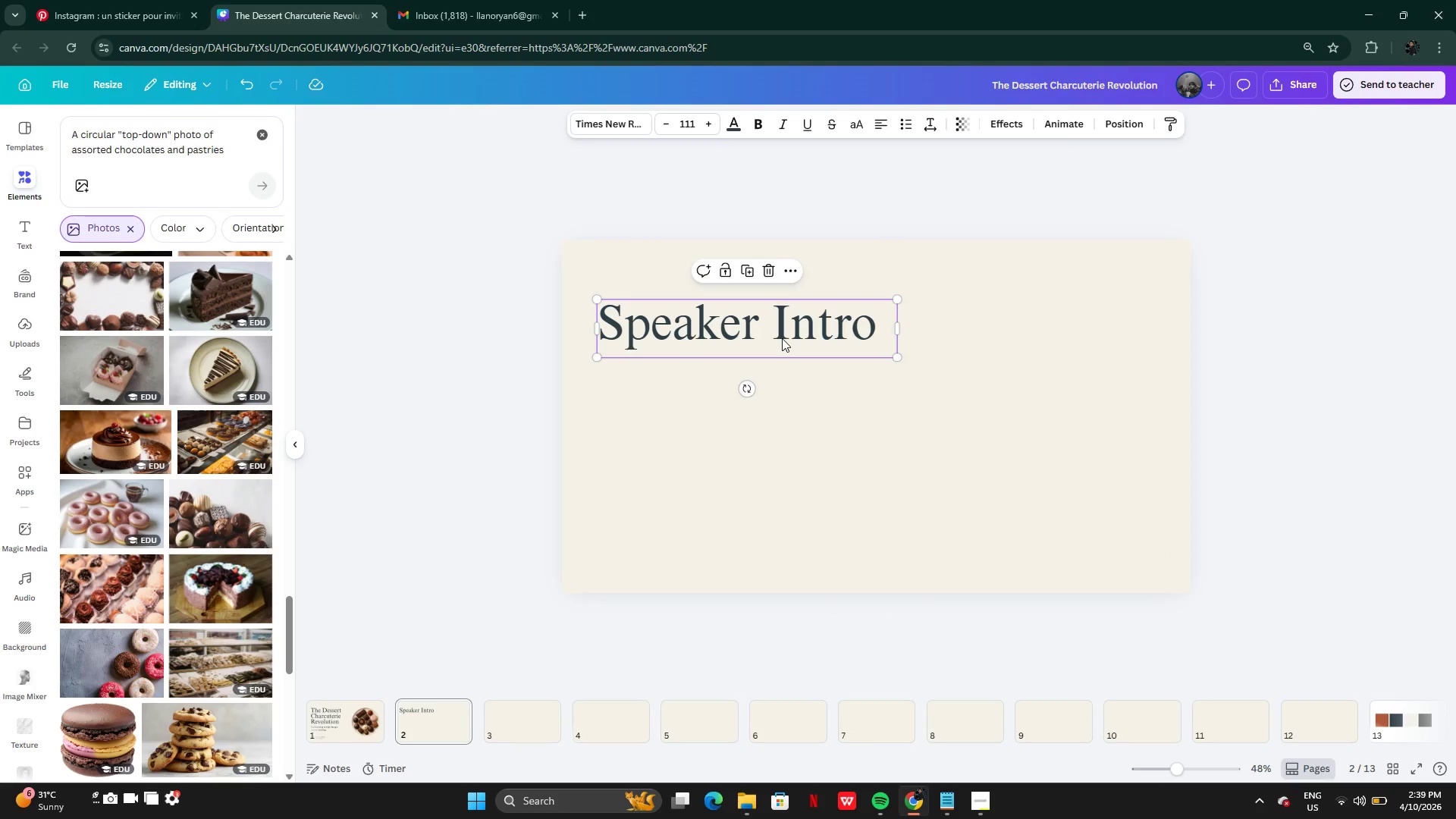 
left_click_drag(start_coordinate=[899, 357], to_coordinate=[870, 344])
 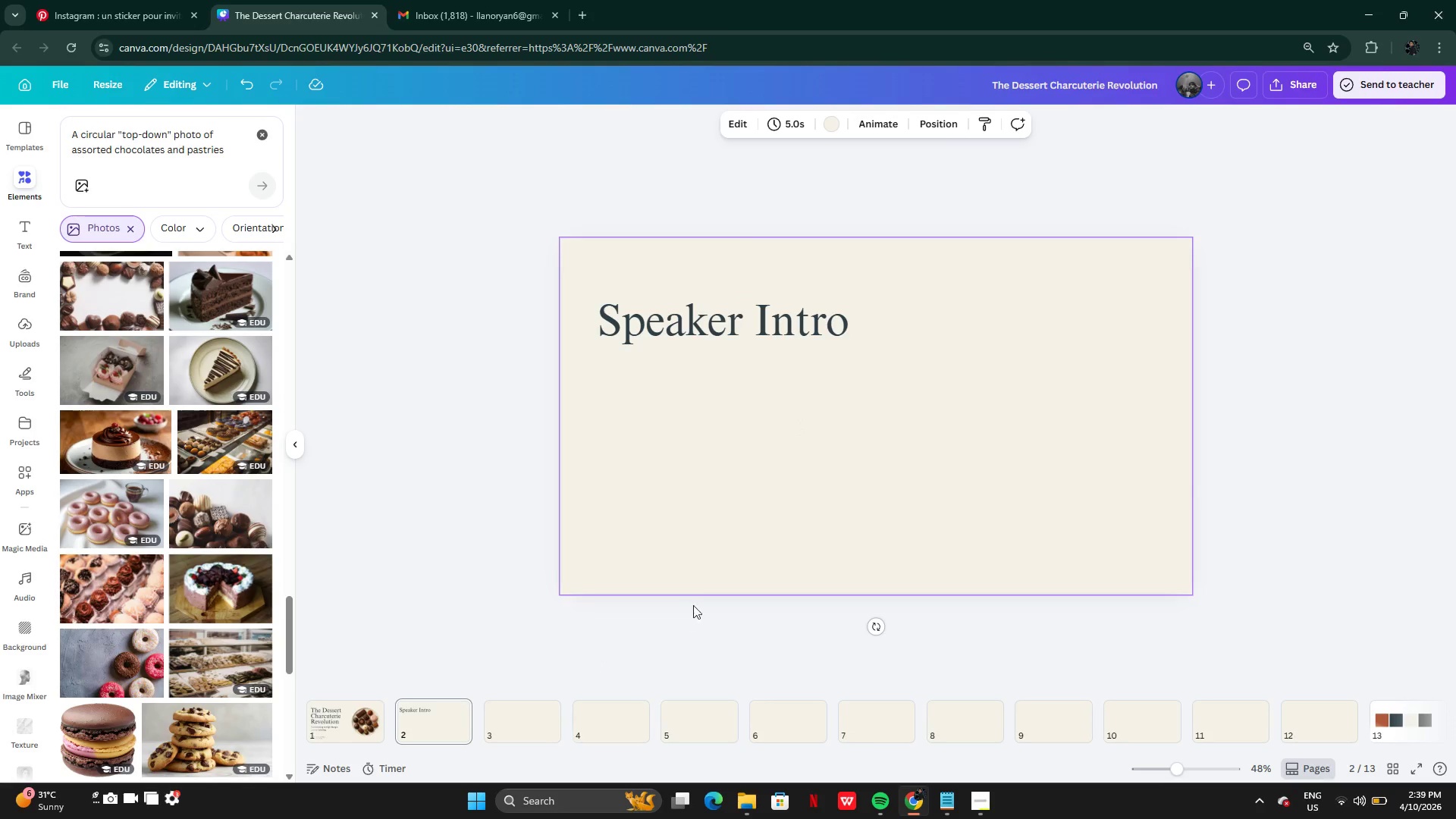 
wait(9.25)
 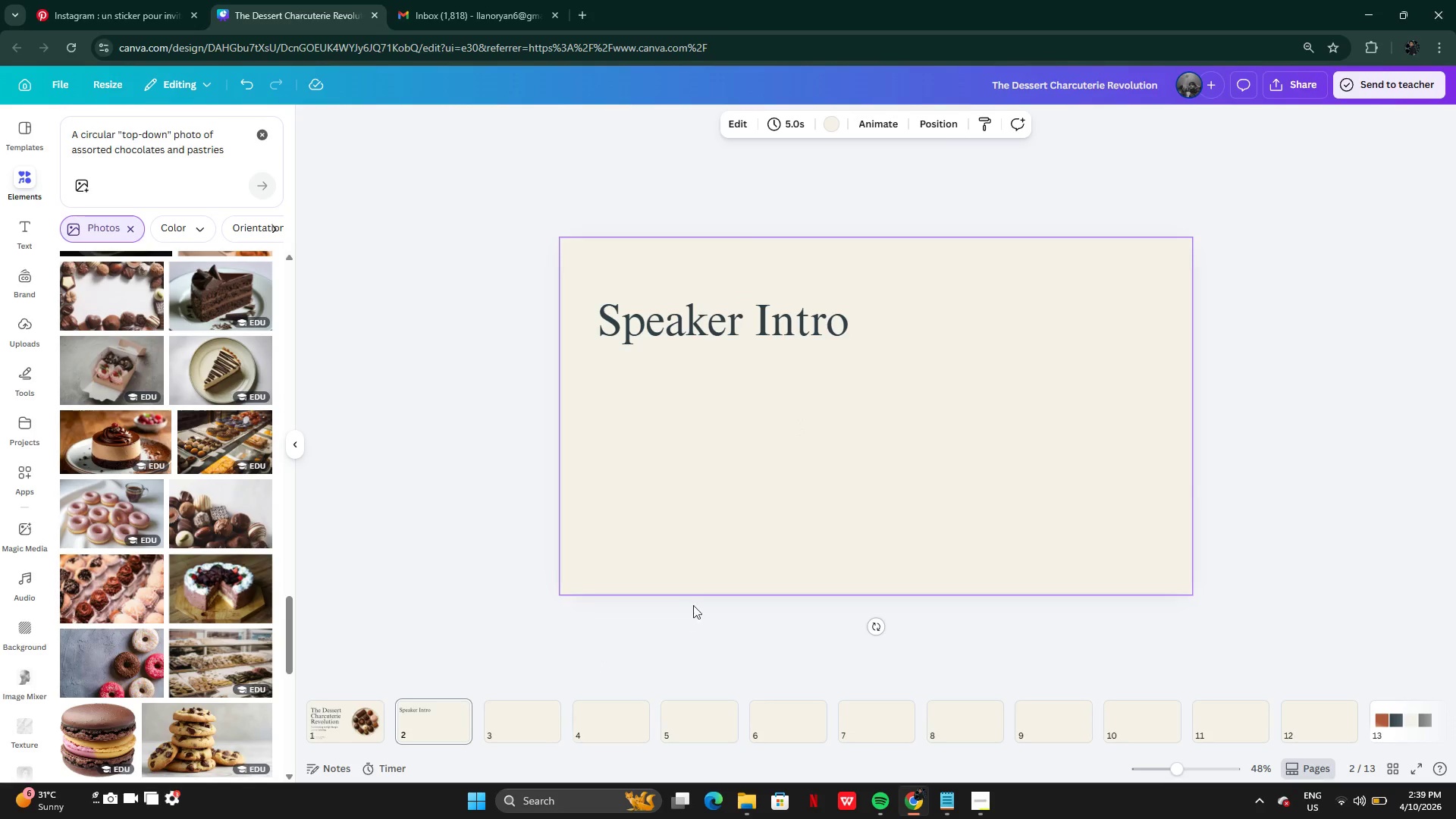 
left_click([145, 146])
 